 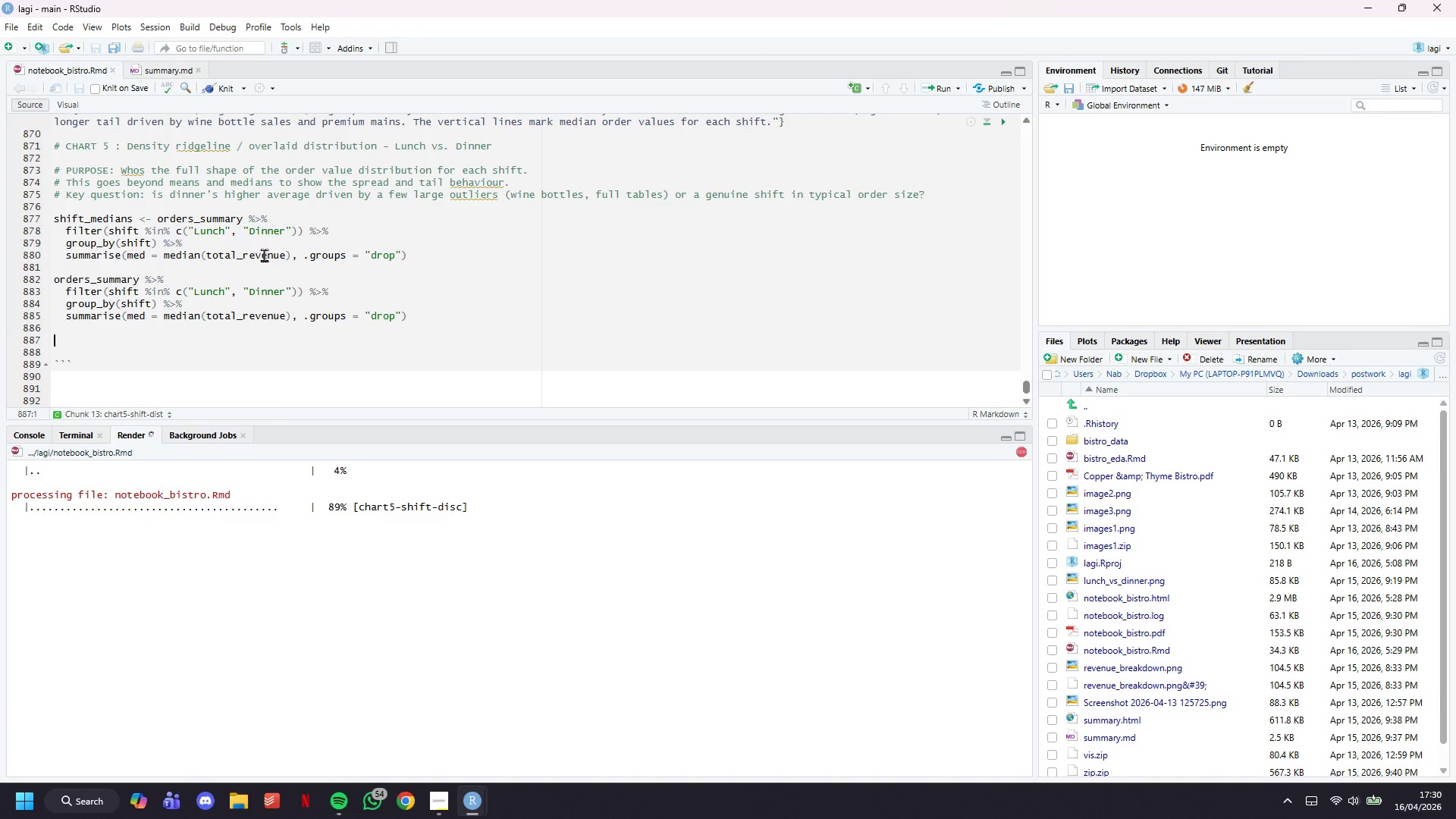 
scroll: coordinate [518, 307], scroll_direction: down, amount: 5.0
 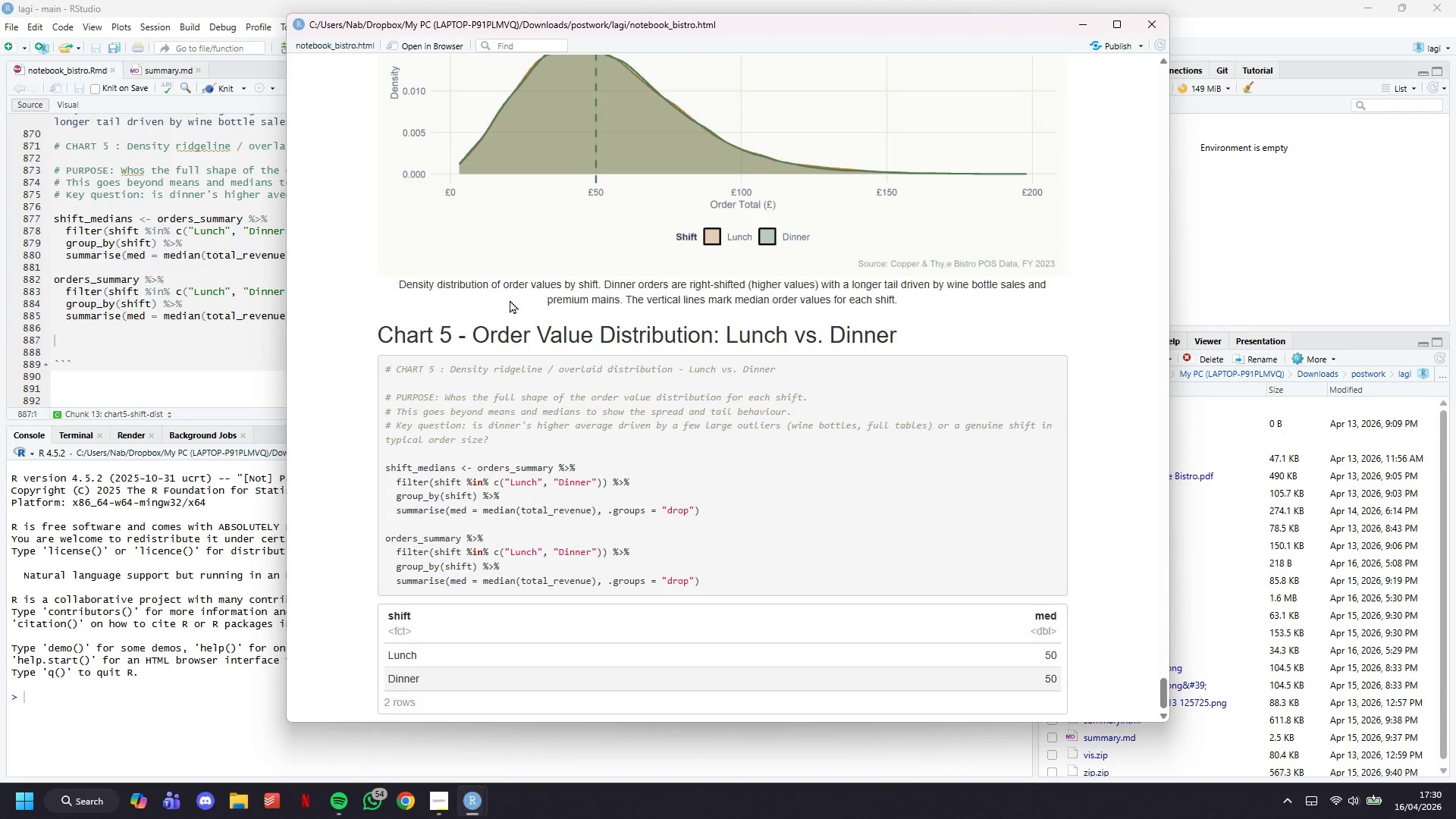 
wait(7.71)
 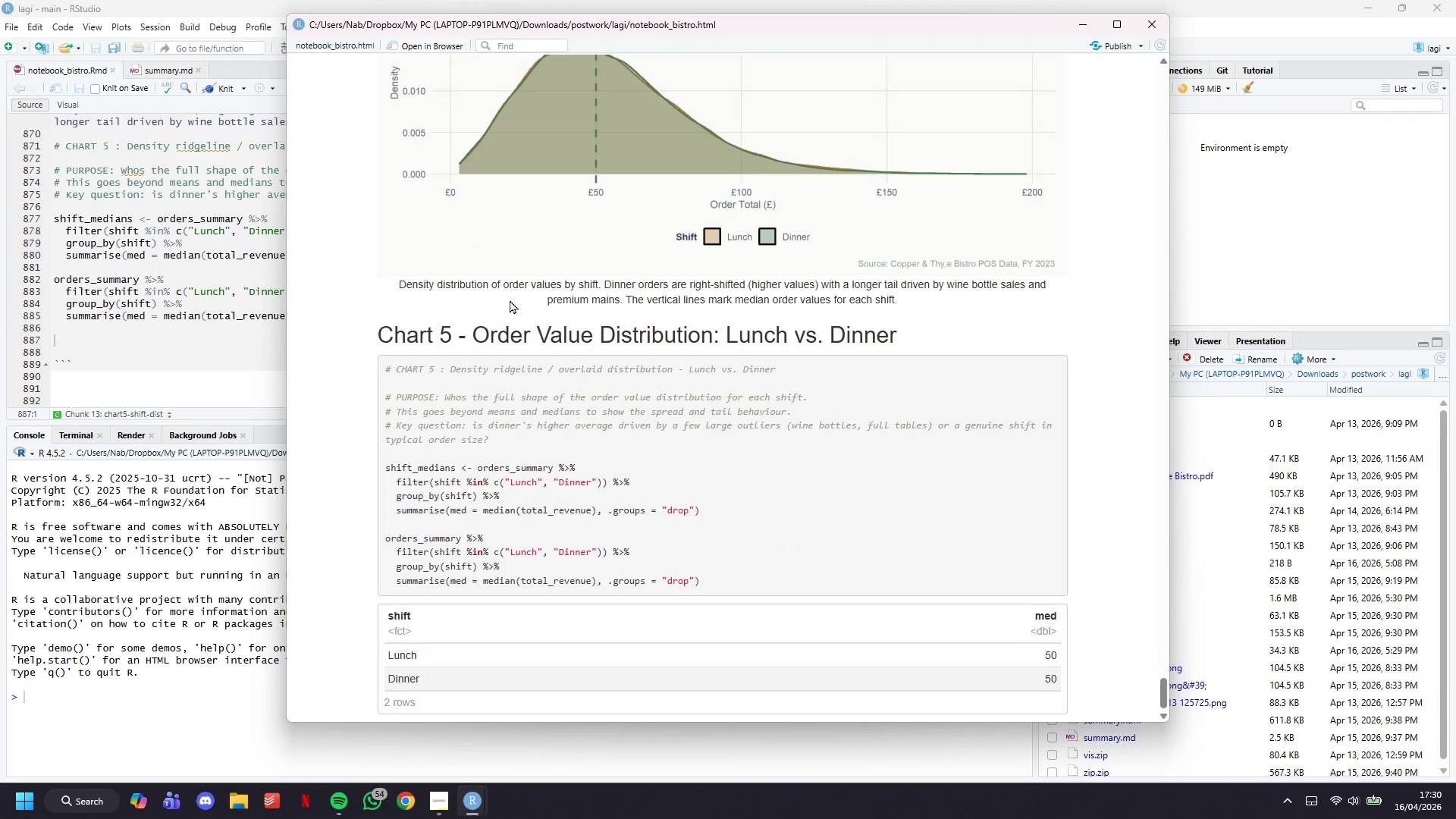 
left_click([584, 591])
 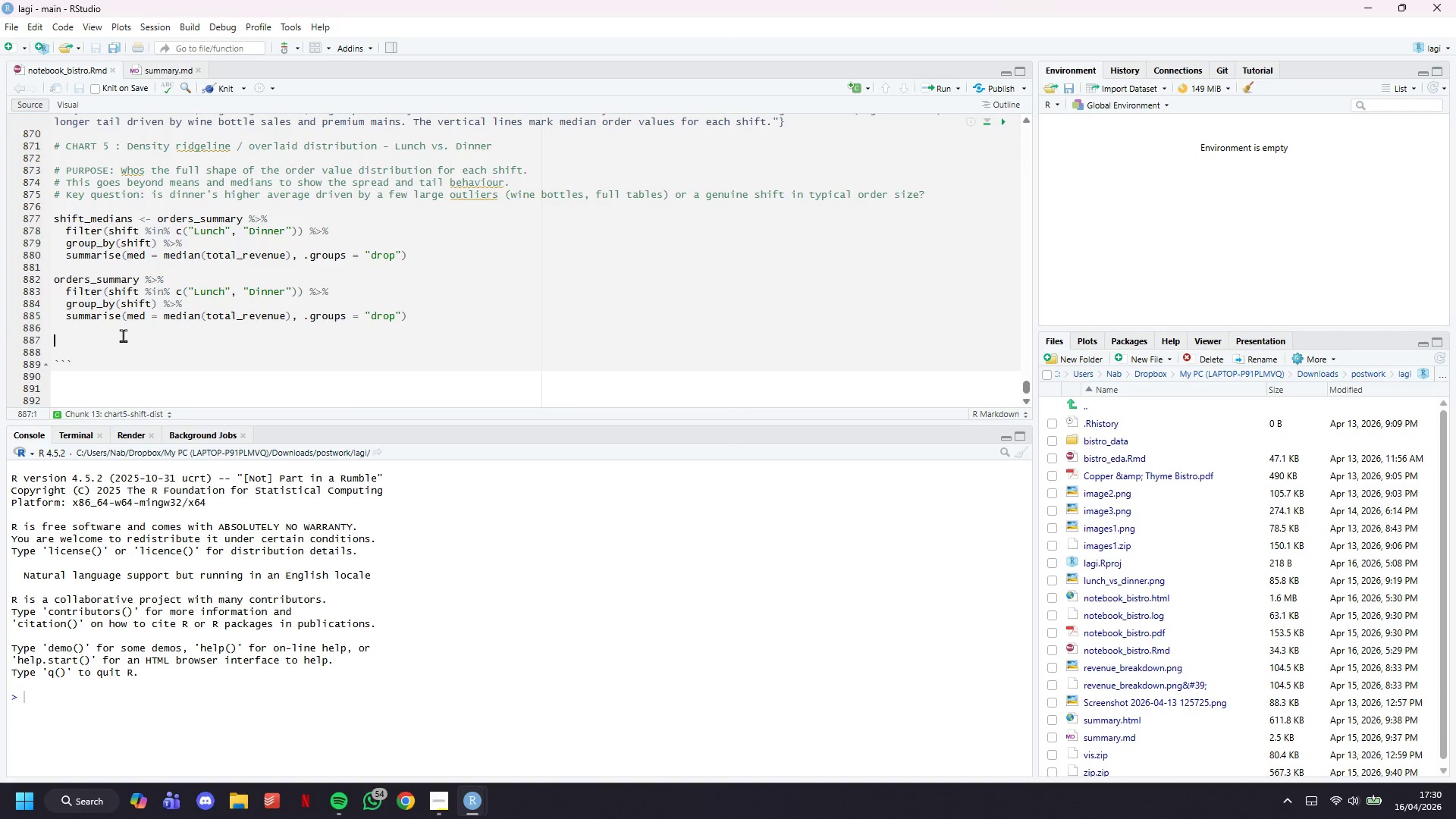 
scroll: coordinate [169, 300], scroll_direction: up, amount: 3.0
 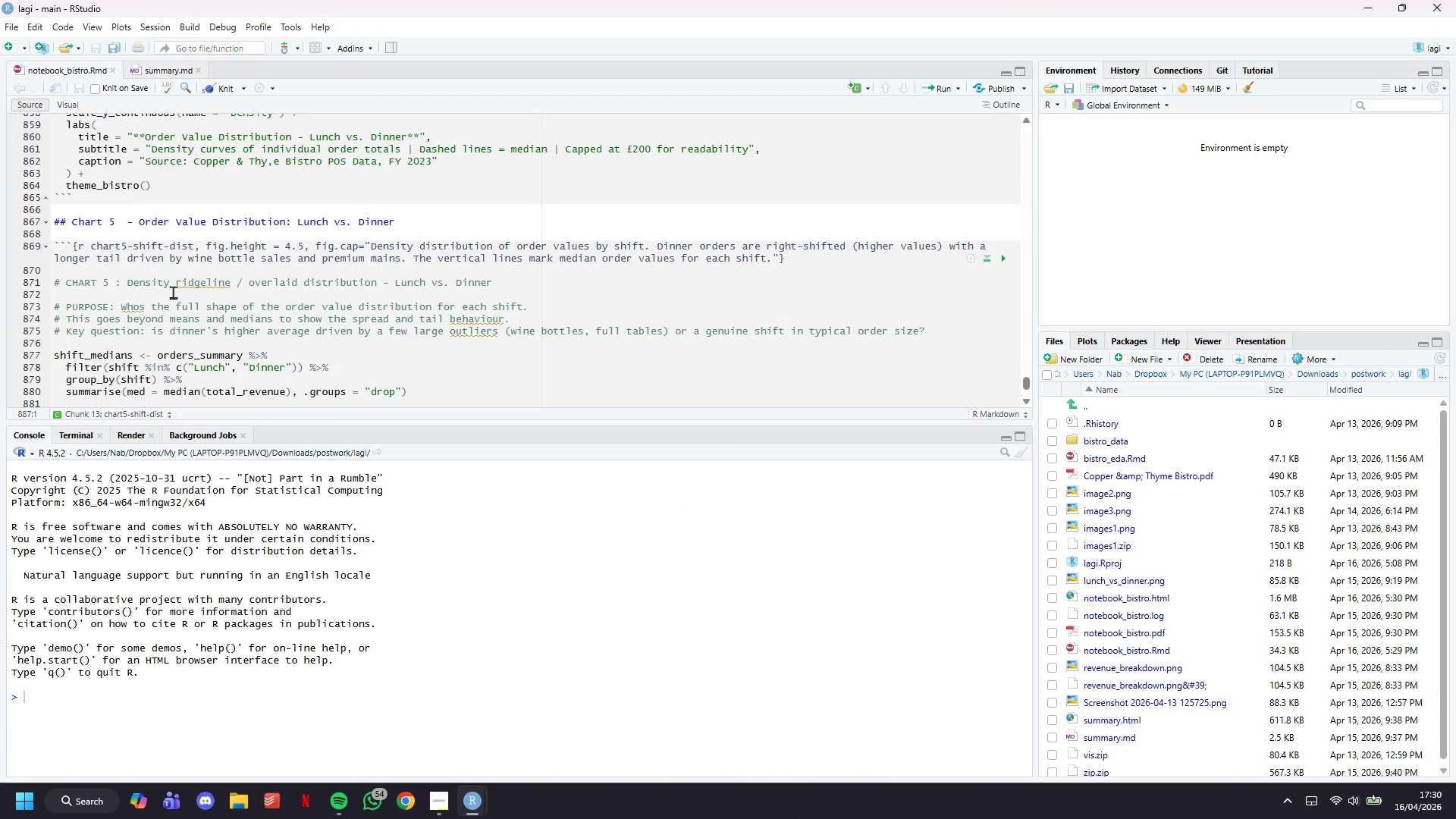 
scroll: coordinate [173, 292], scroll_direction: down, amount: 6.0
 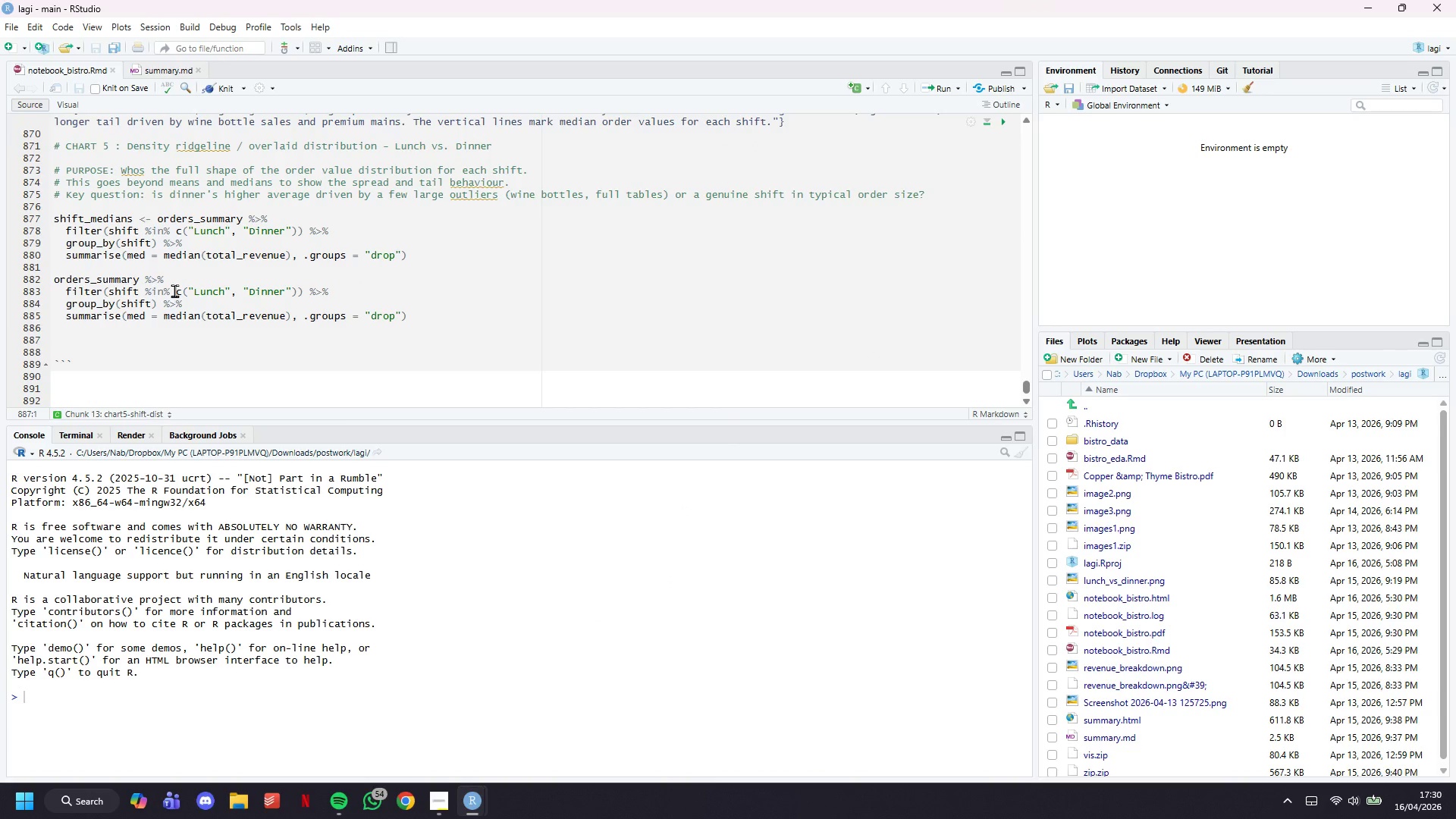 
type(od)
key(Backspace)
type(rders_summary %>%)
 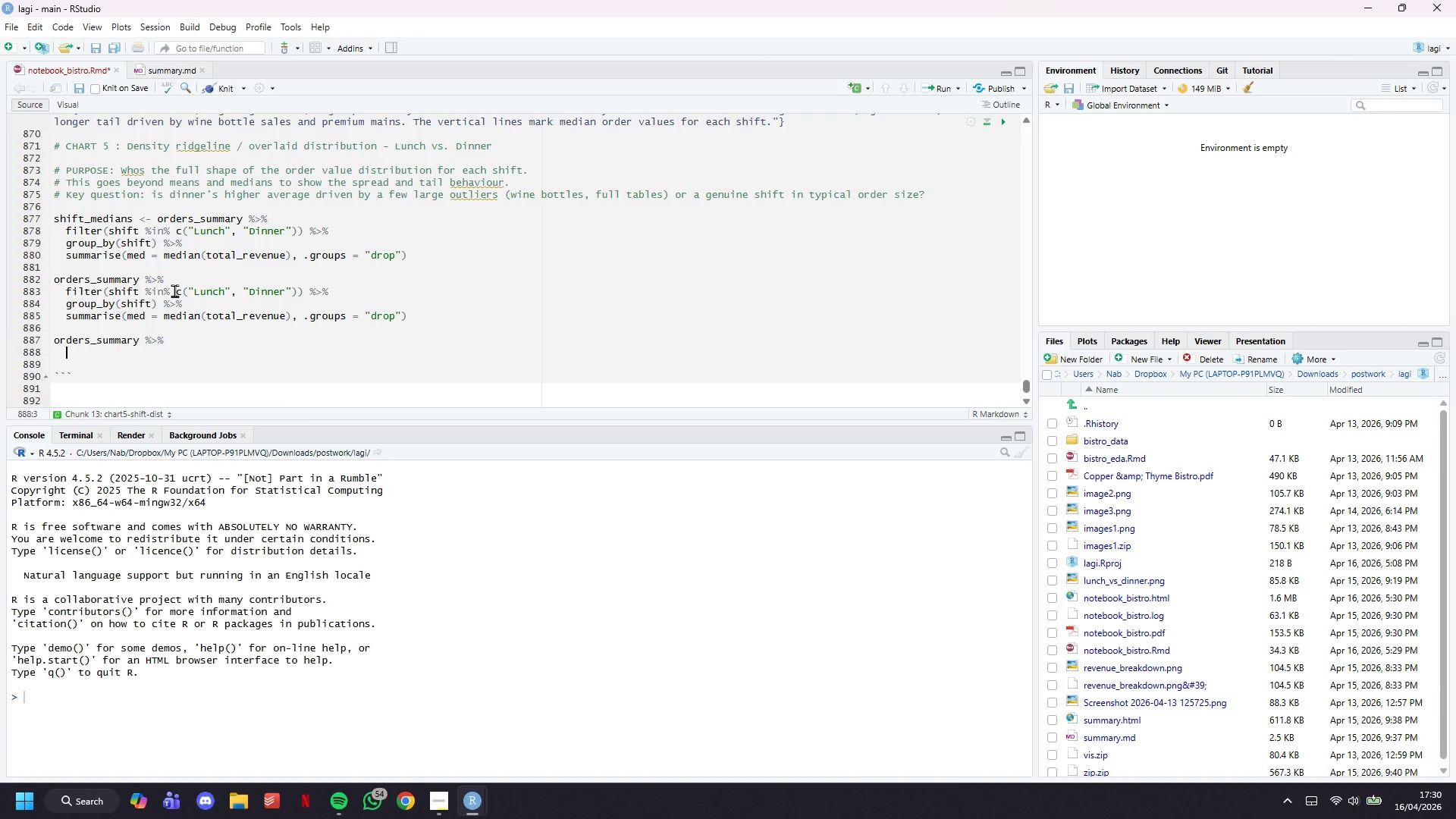 
 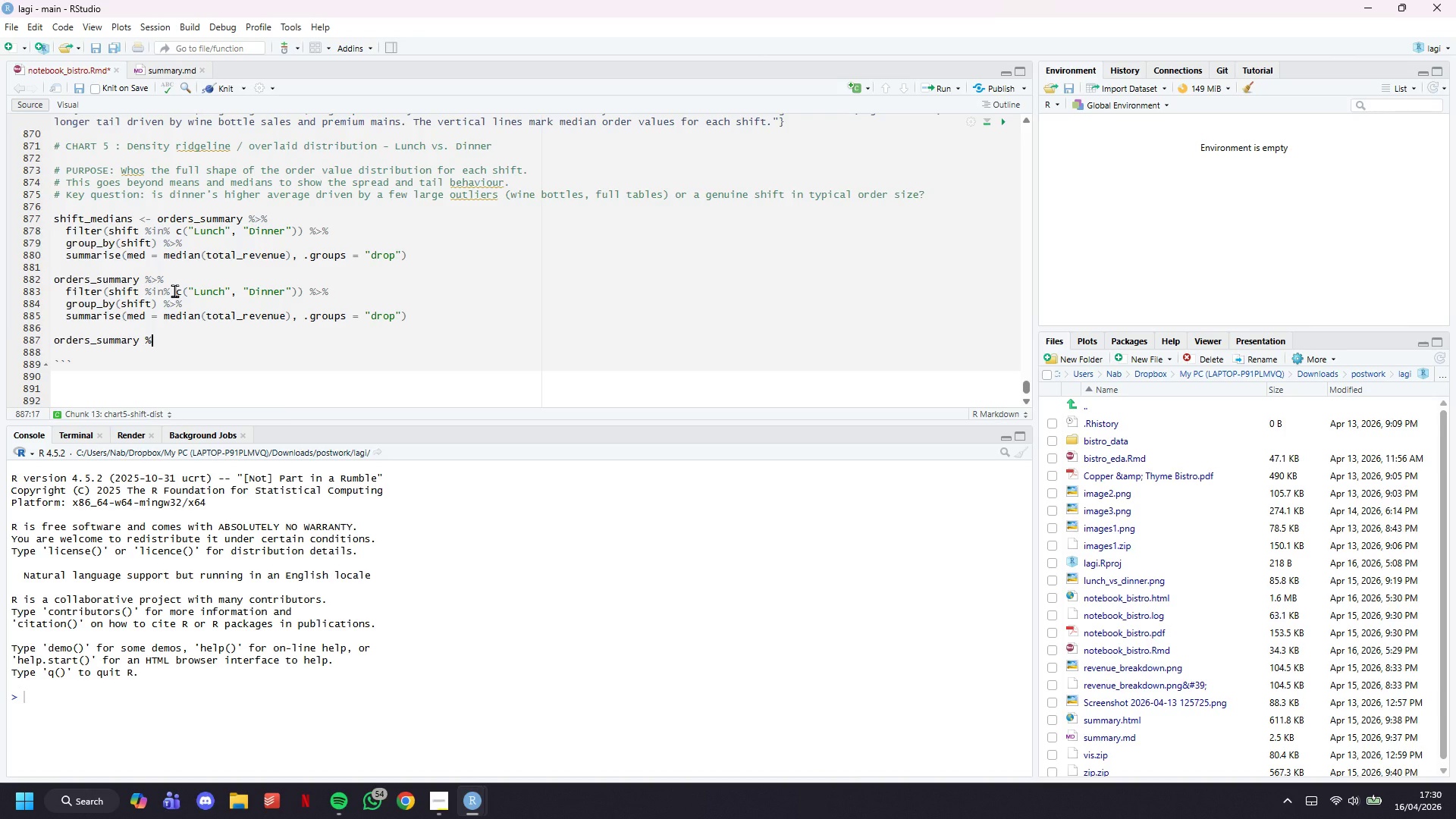 
key(Enter)
 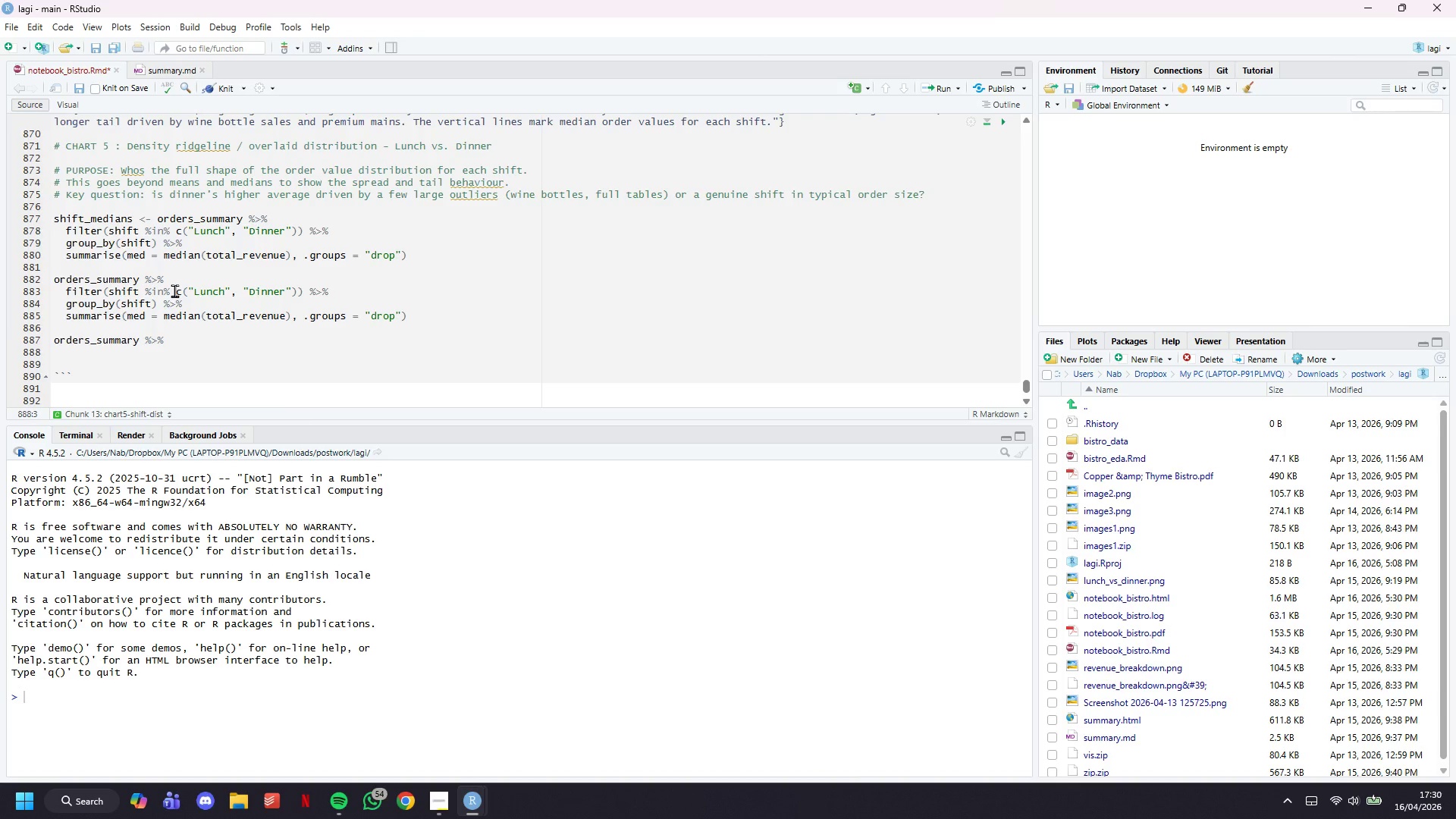 
type(filter(shift %in% c("Lunch)
 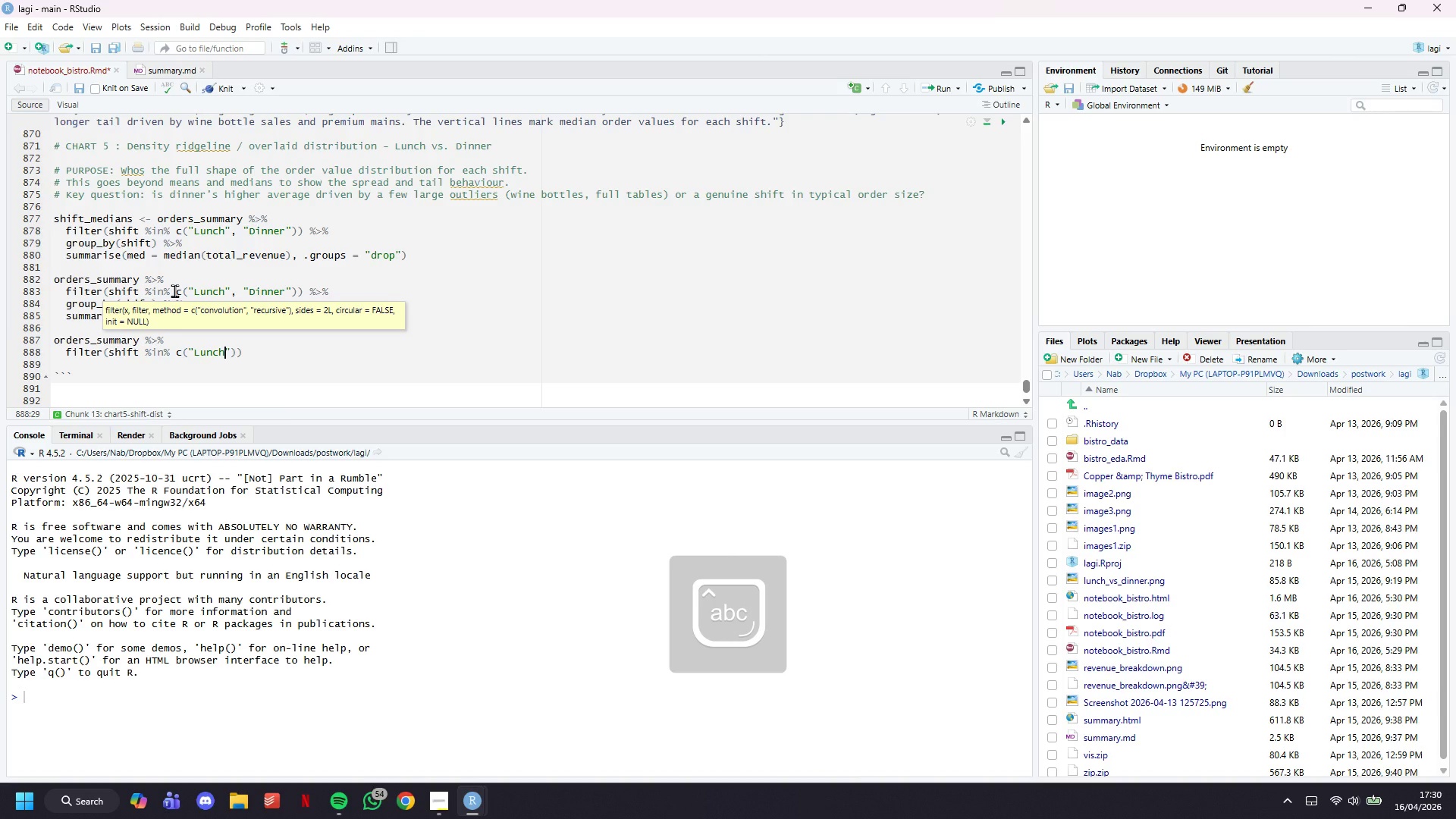 
 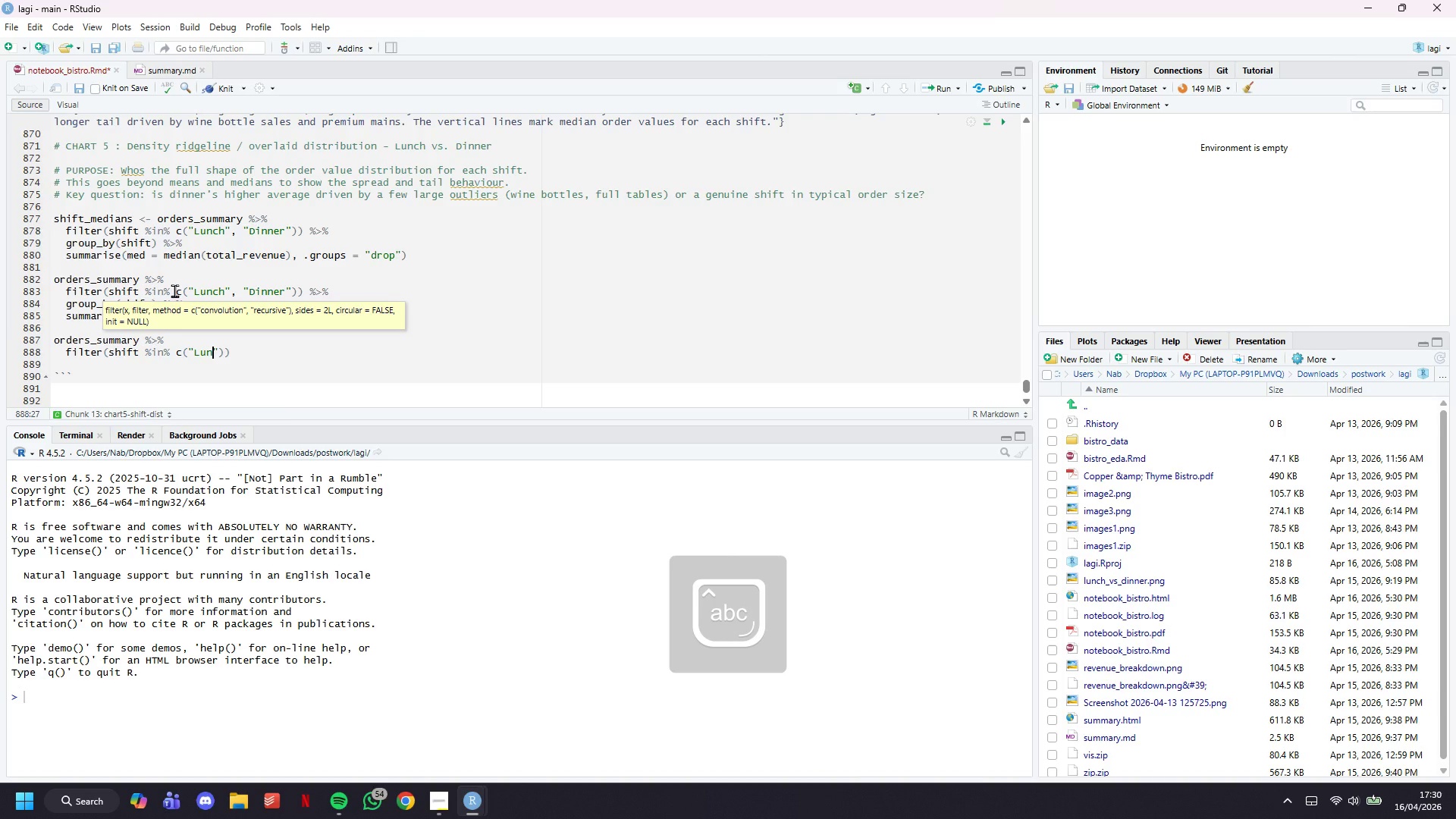 
key(ArrowRight)
 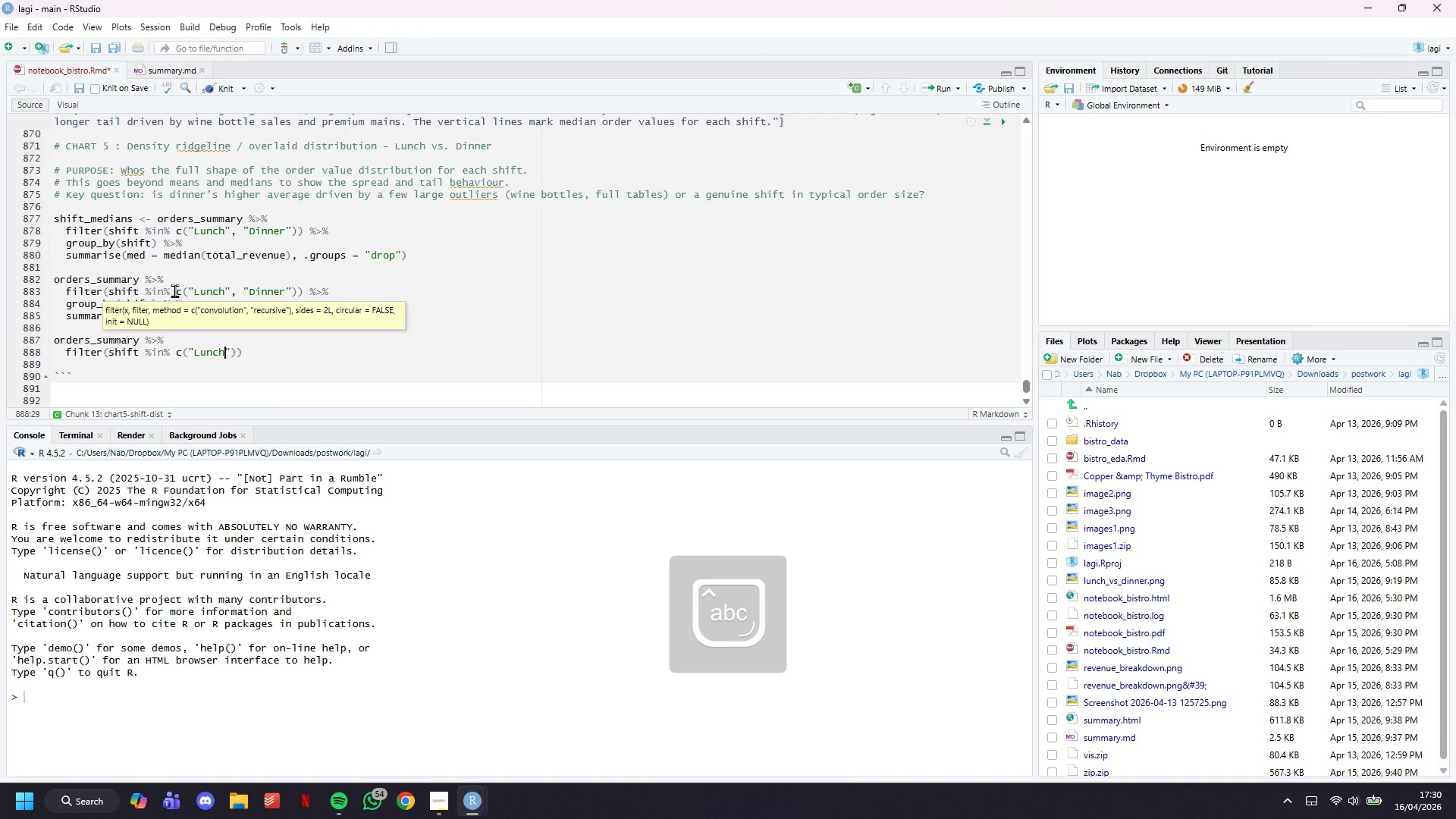 
type(, "Dinner)
 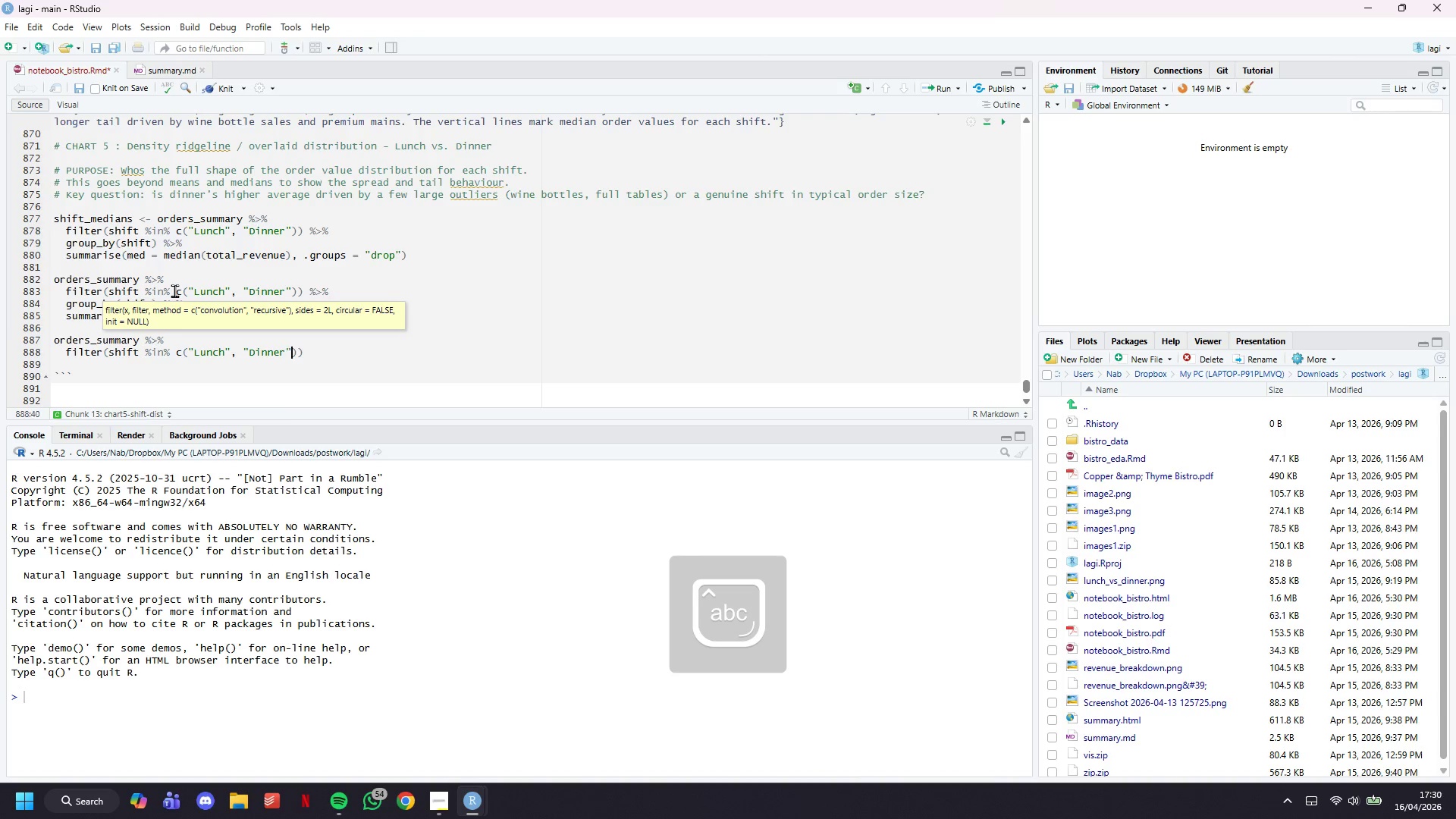 
key(ArrowRight)
 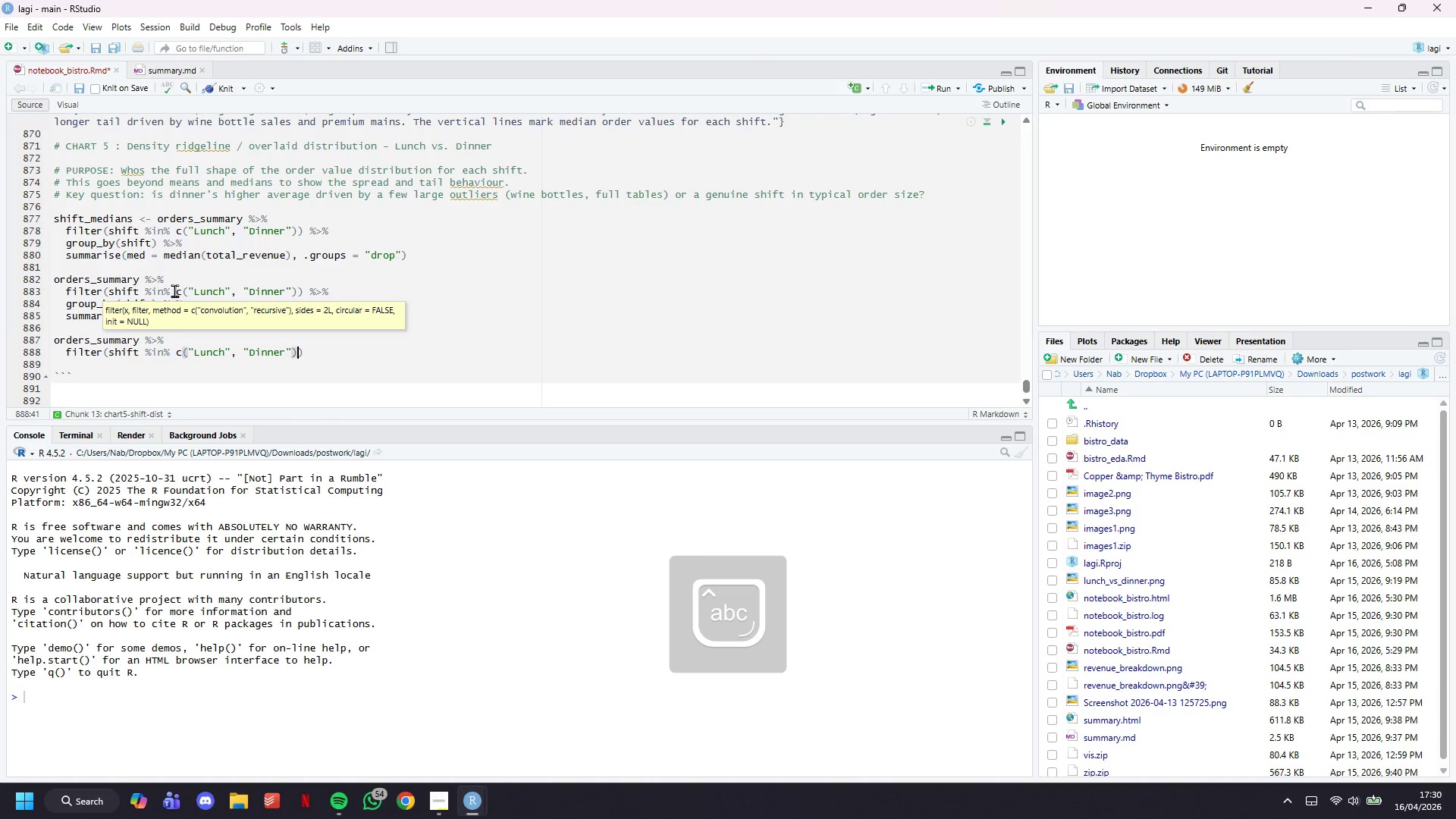 
key(ArrowRight)
 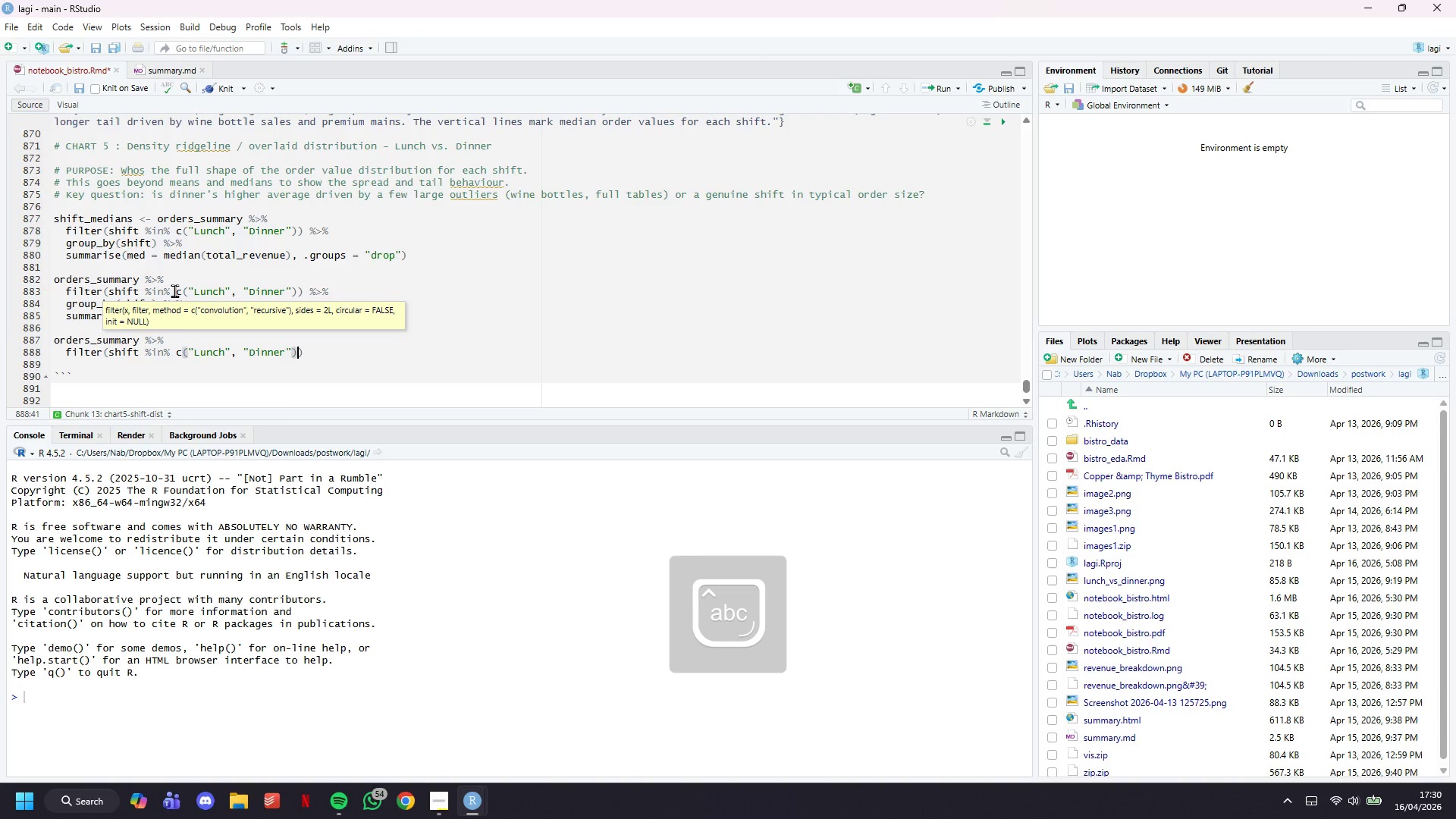 
key(Comma)
 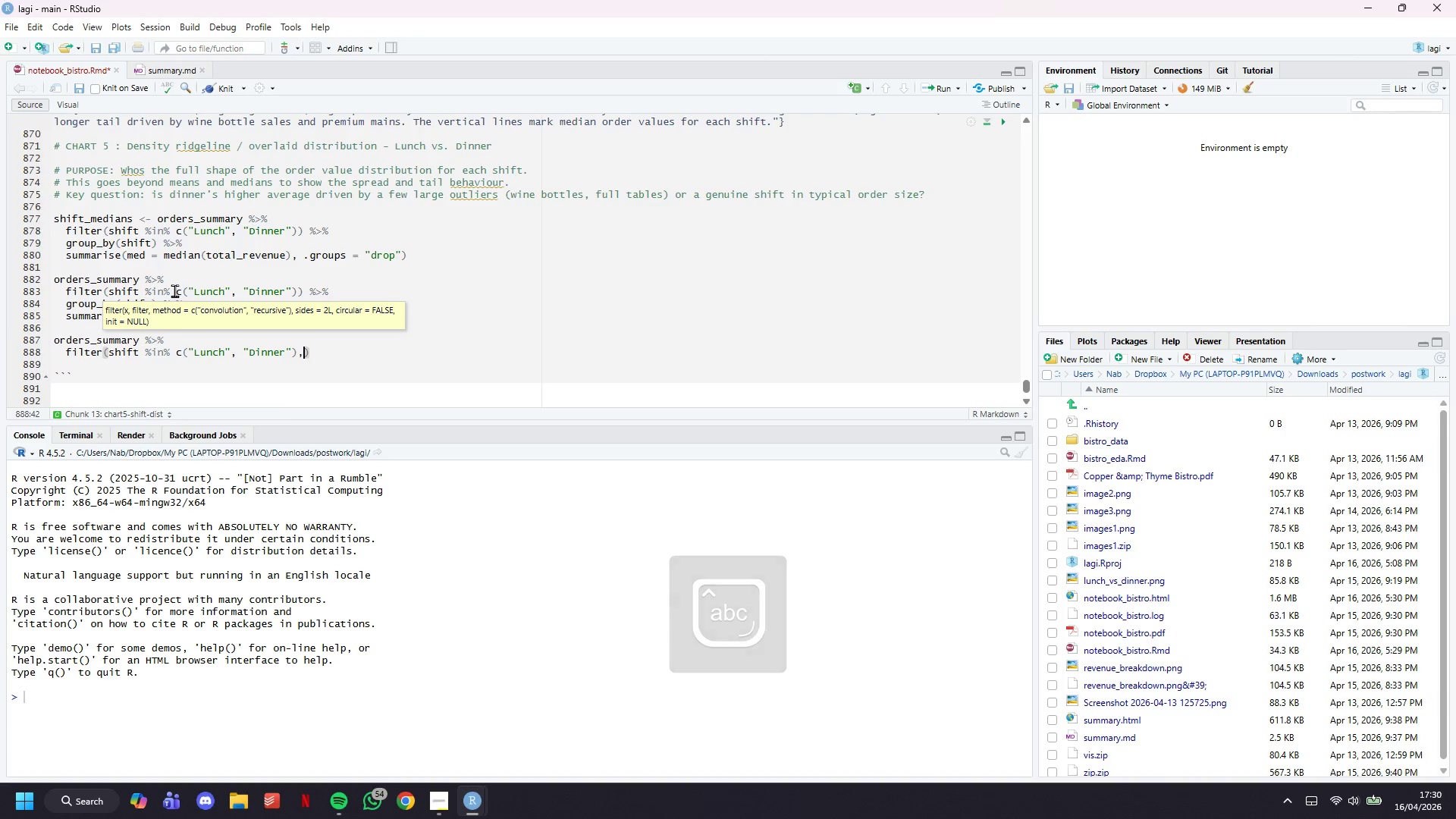 
key(Enter)
 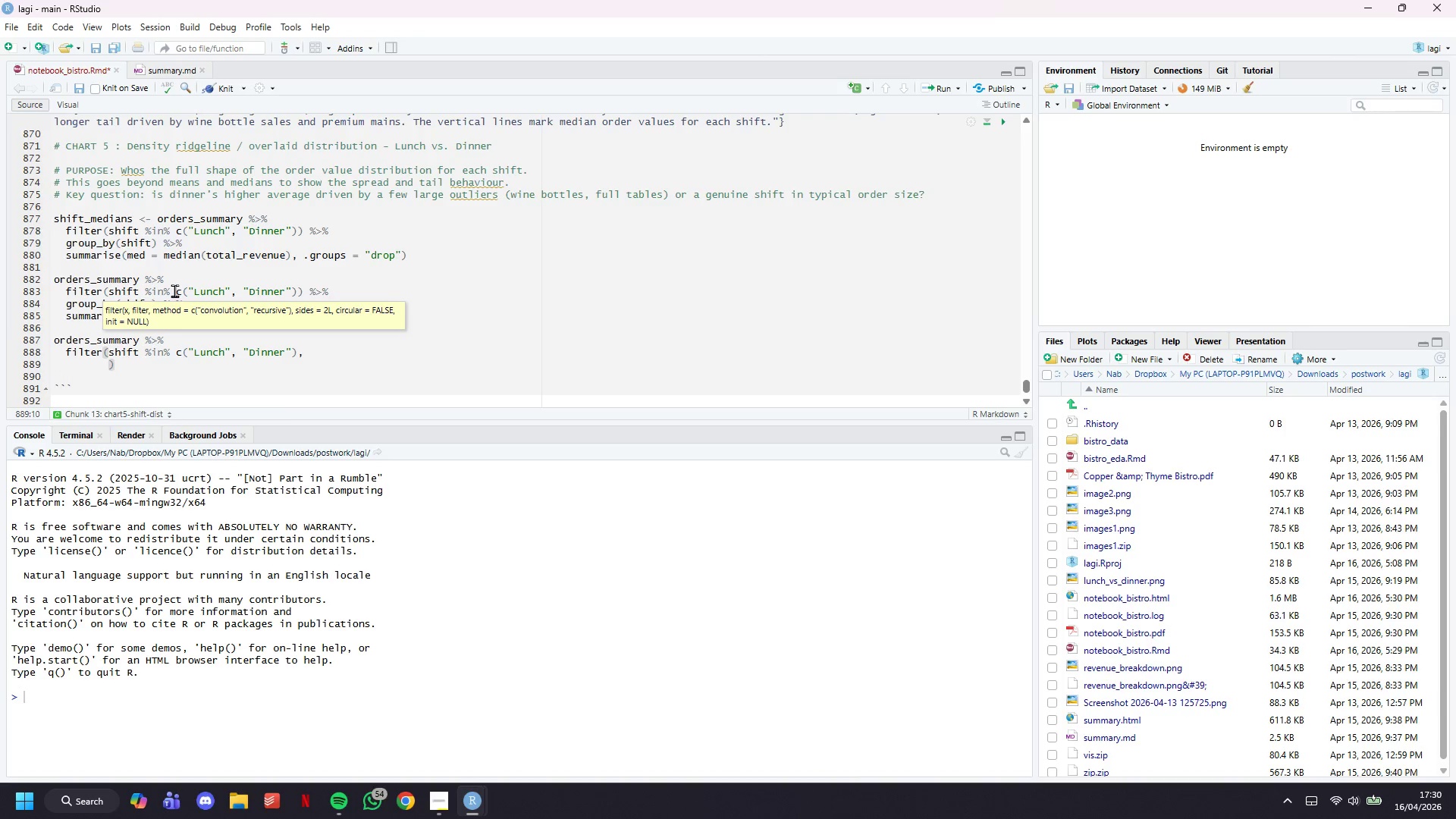 
type(total_revenue <= 200)
 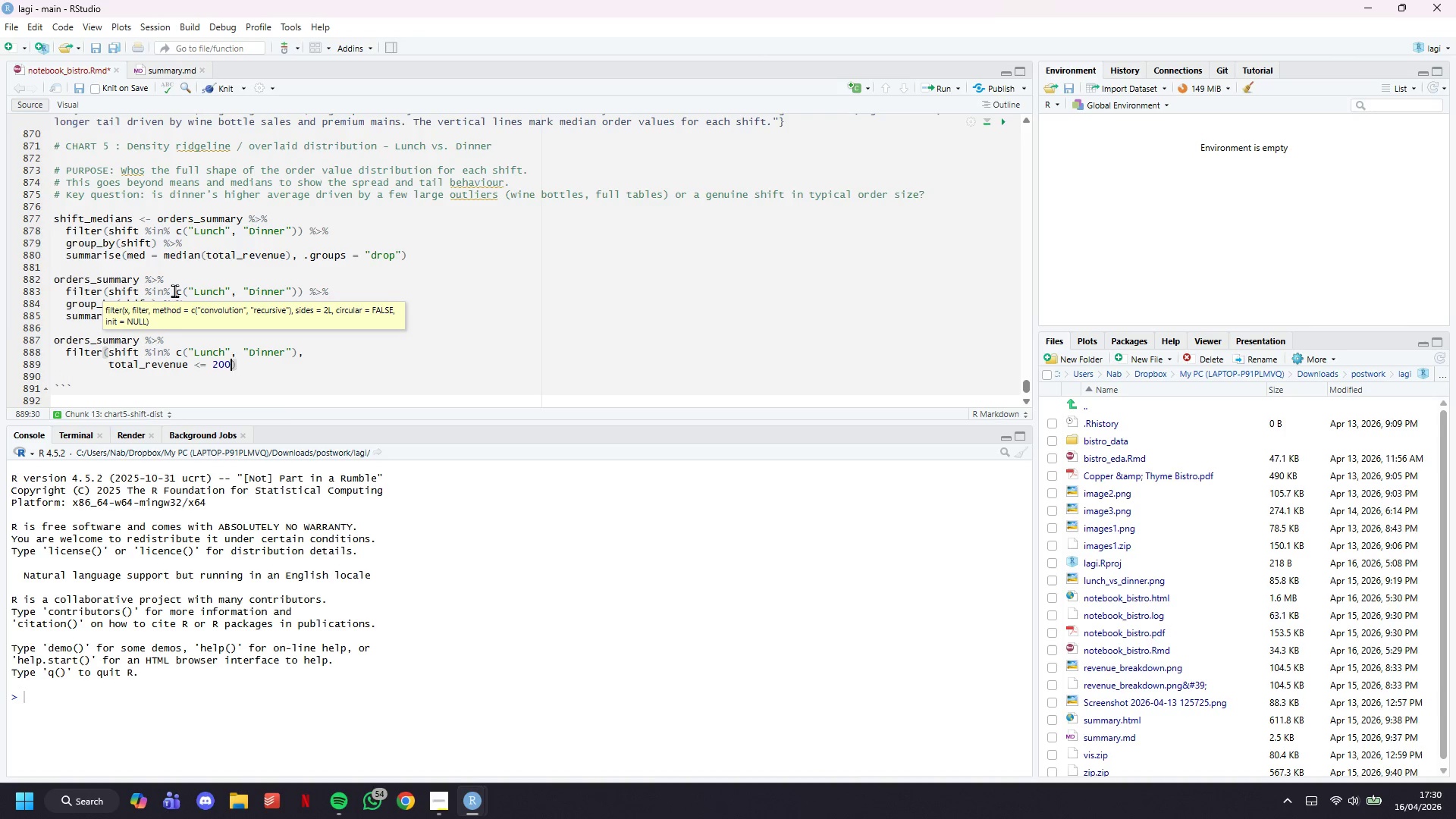 
key(ArrowRight)
 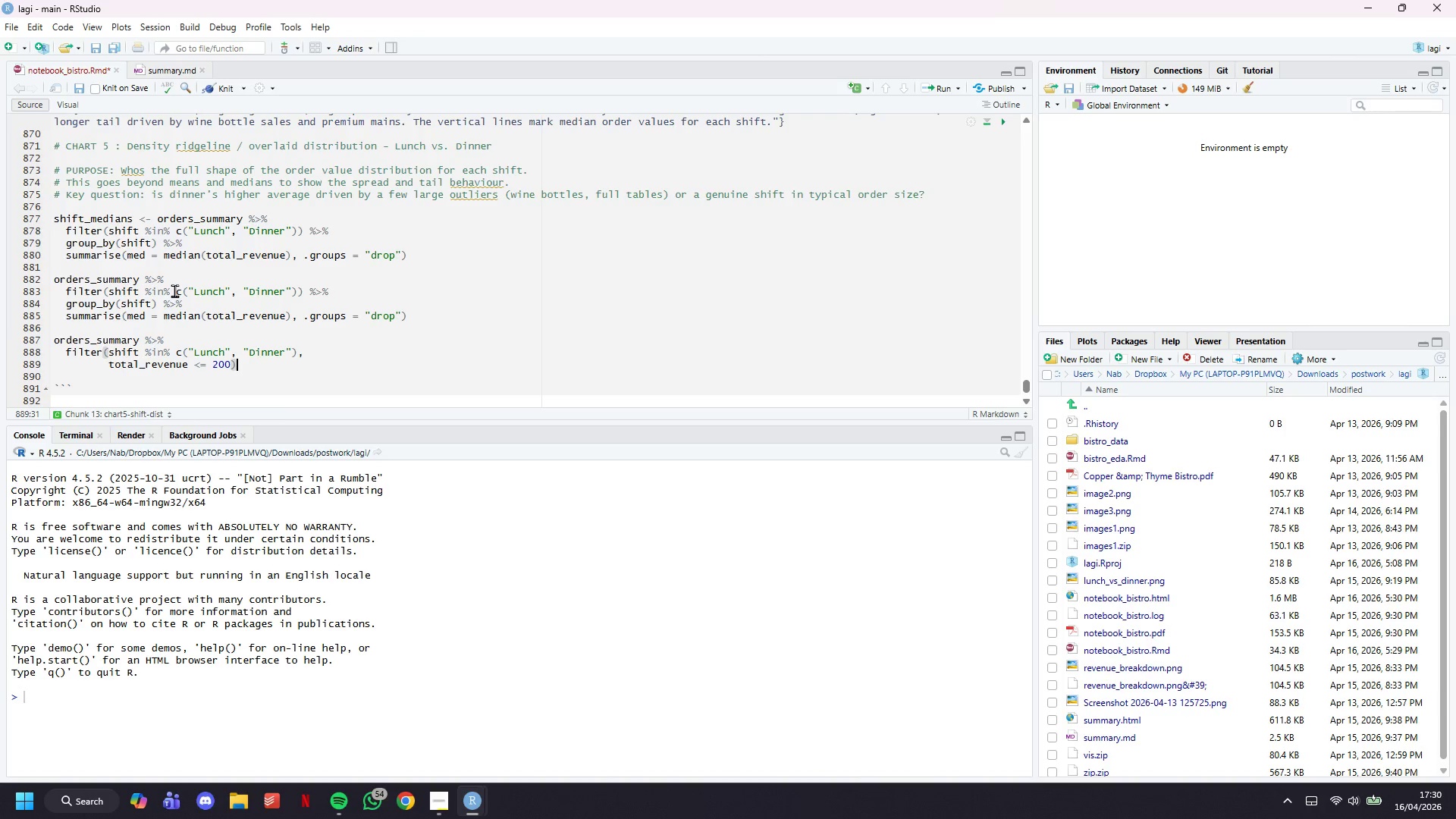 
type( %>% $)
key(Backspace)
type(# cap at 200 for clai)
key(Backspace)
type(rity (>200 is <0.5%)
 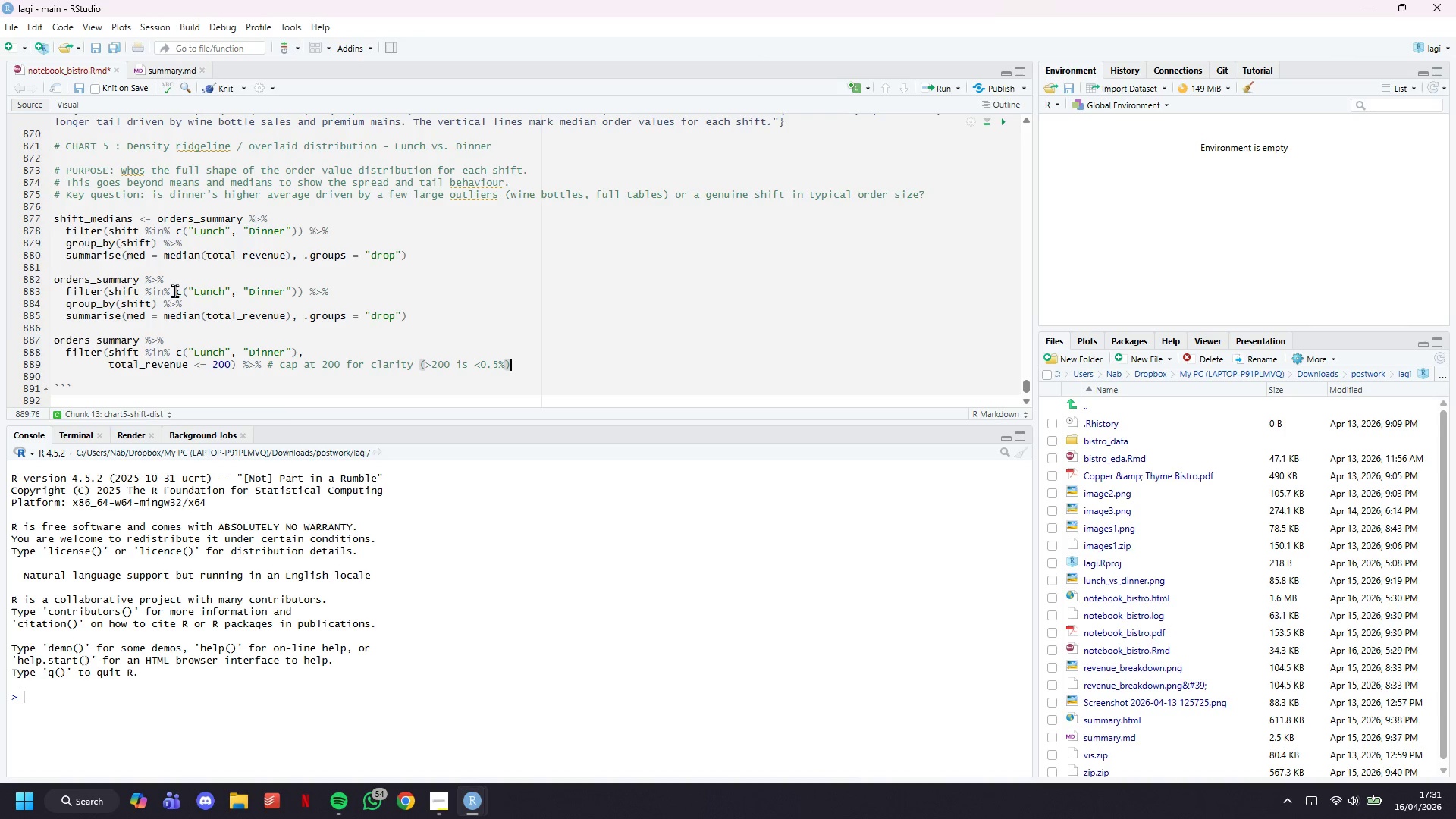 
 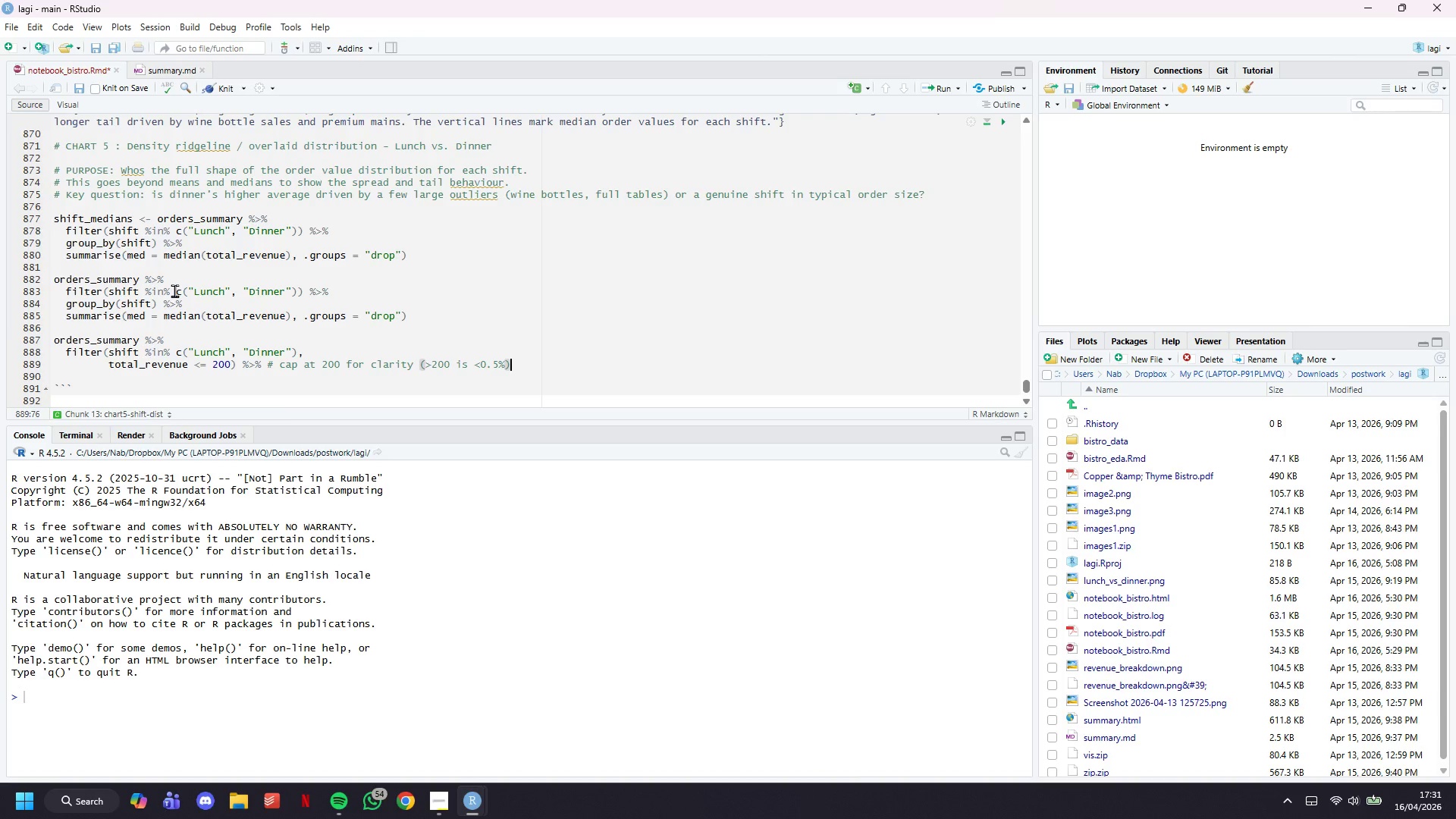 
key(ArrowRight)
 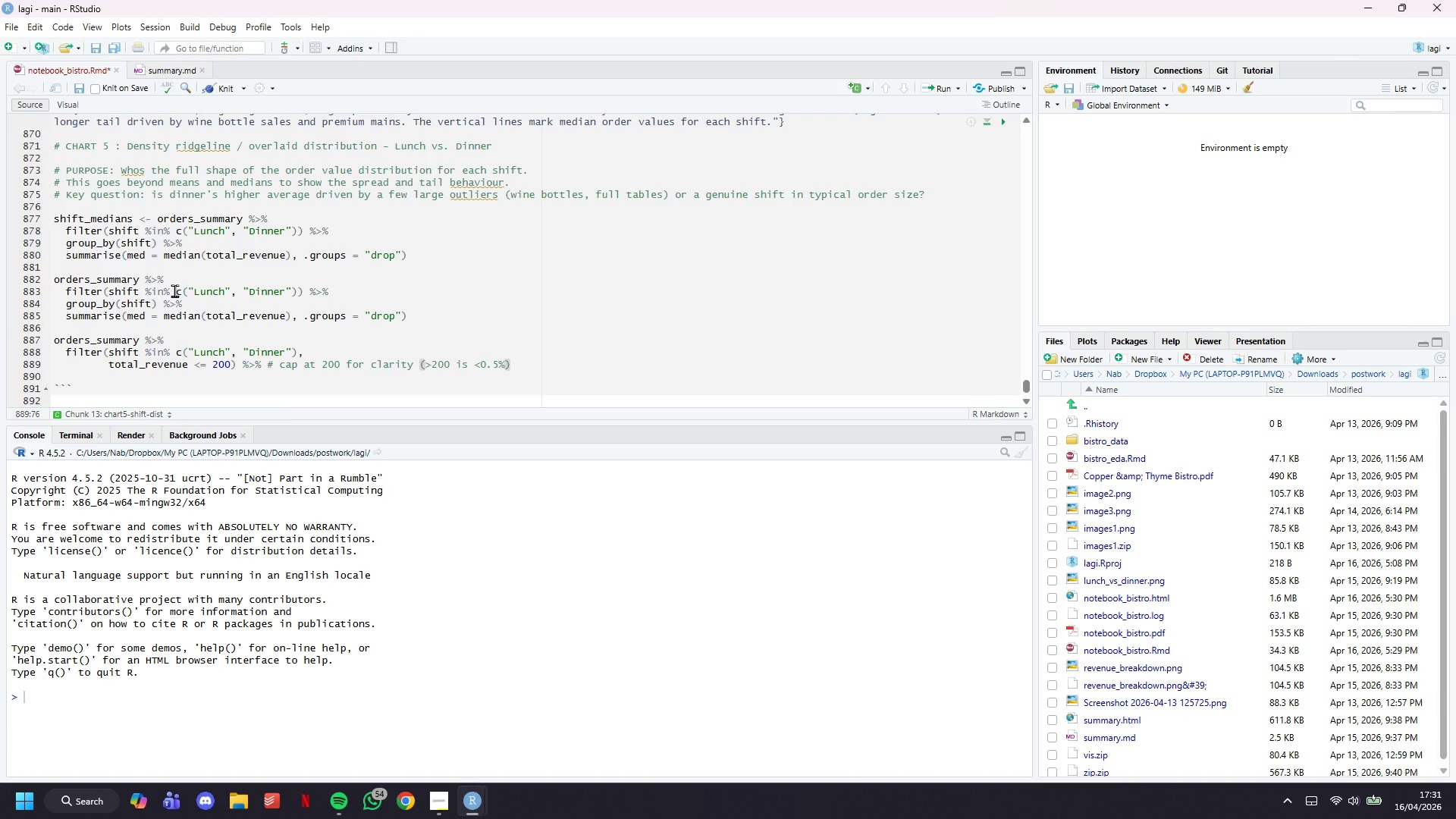 
key(Enter)
 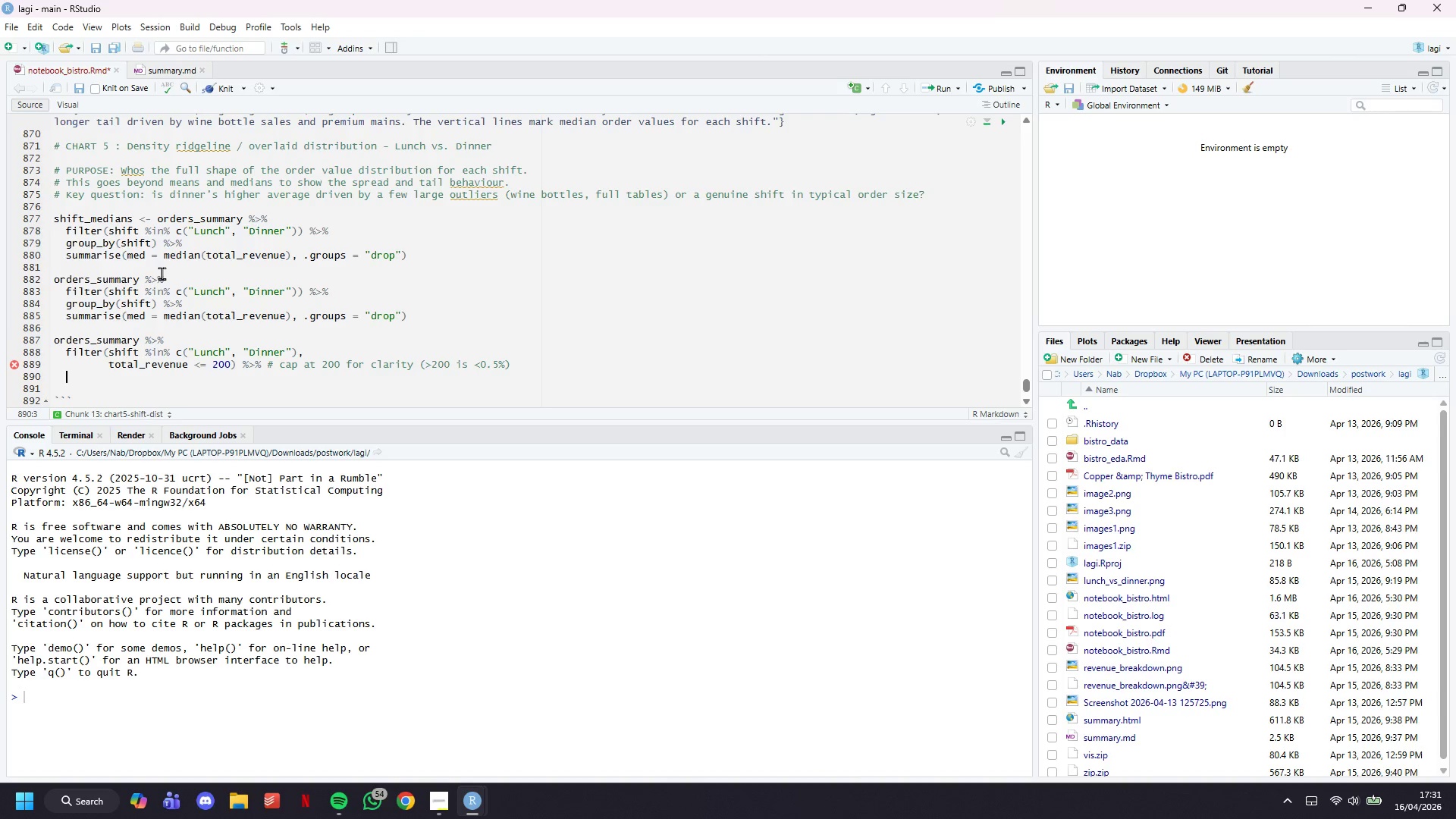 
wait(48.06)
 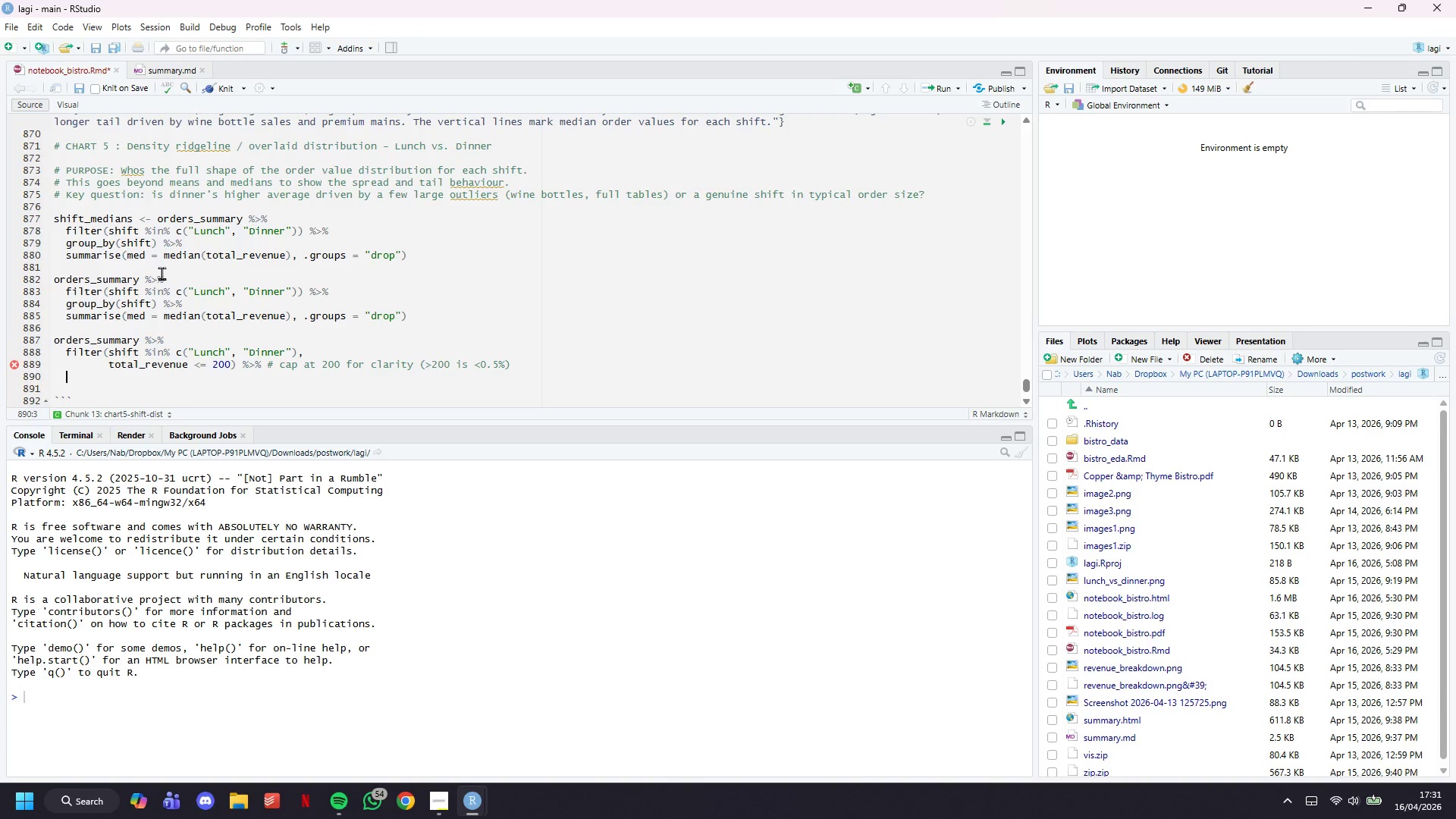 
type(ggplot(aes(x = total_revenue, fill = shift, colour = shift)
 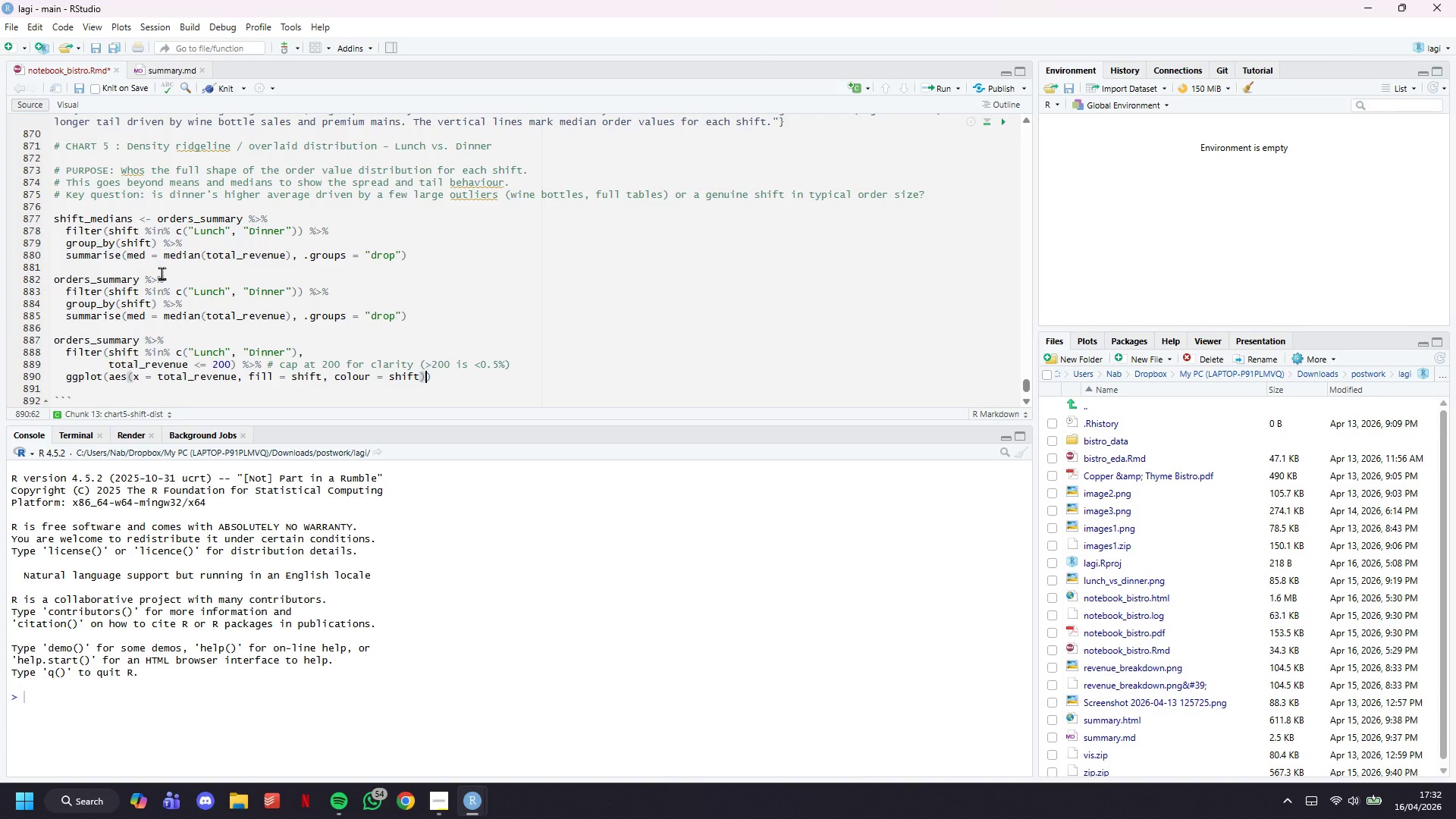 
key(ArrowRight)
 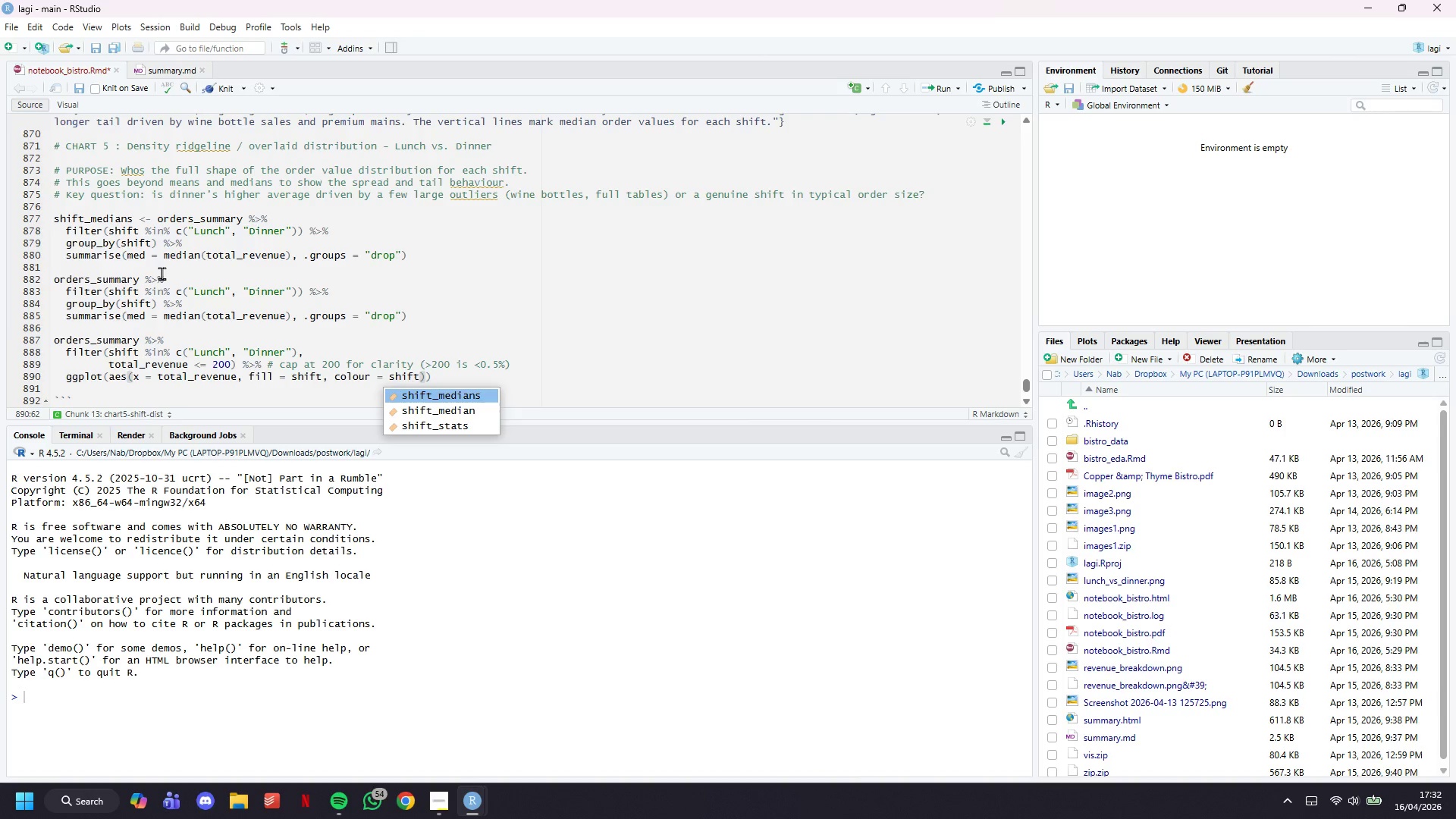 
key(ArrowRight)
 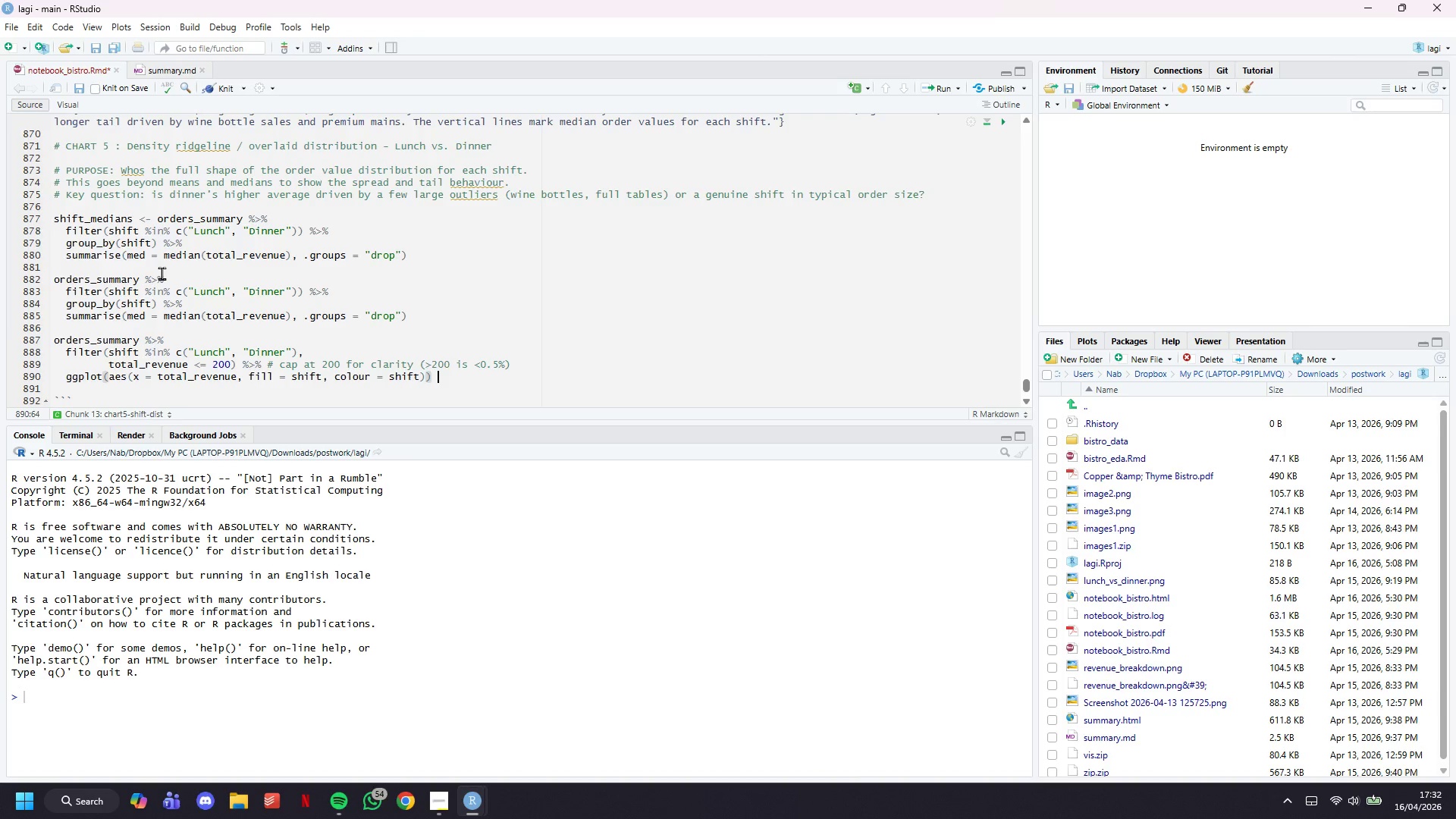 
key(Space)
 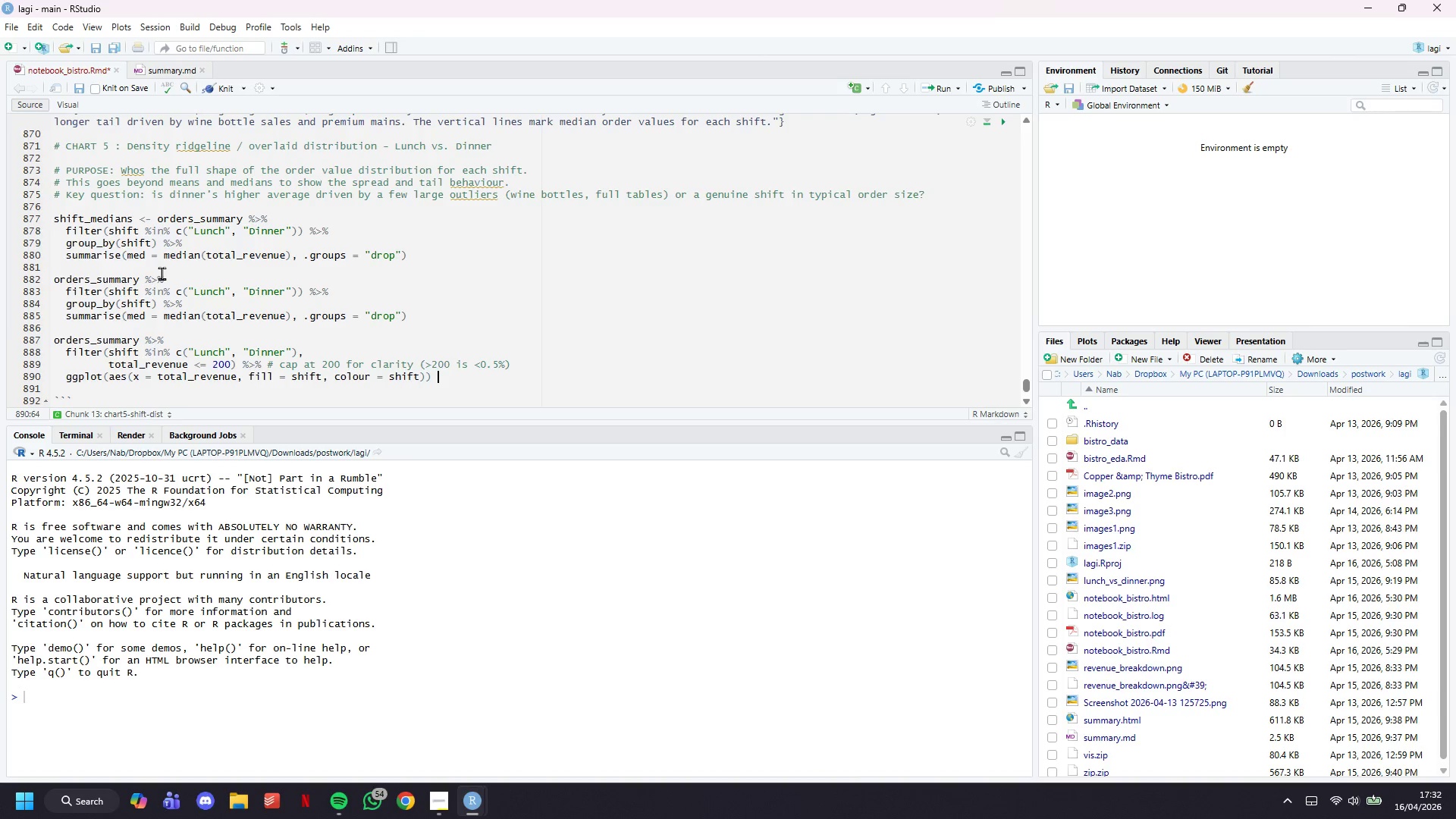 
key(Shift+ShiftLeft)
 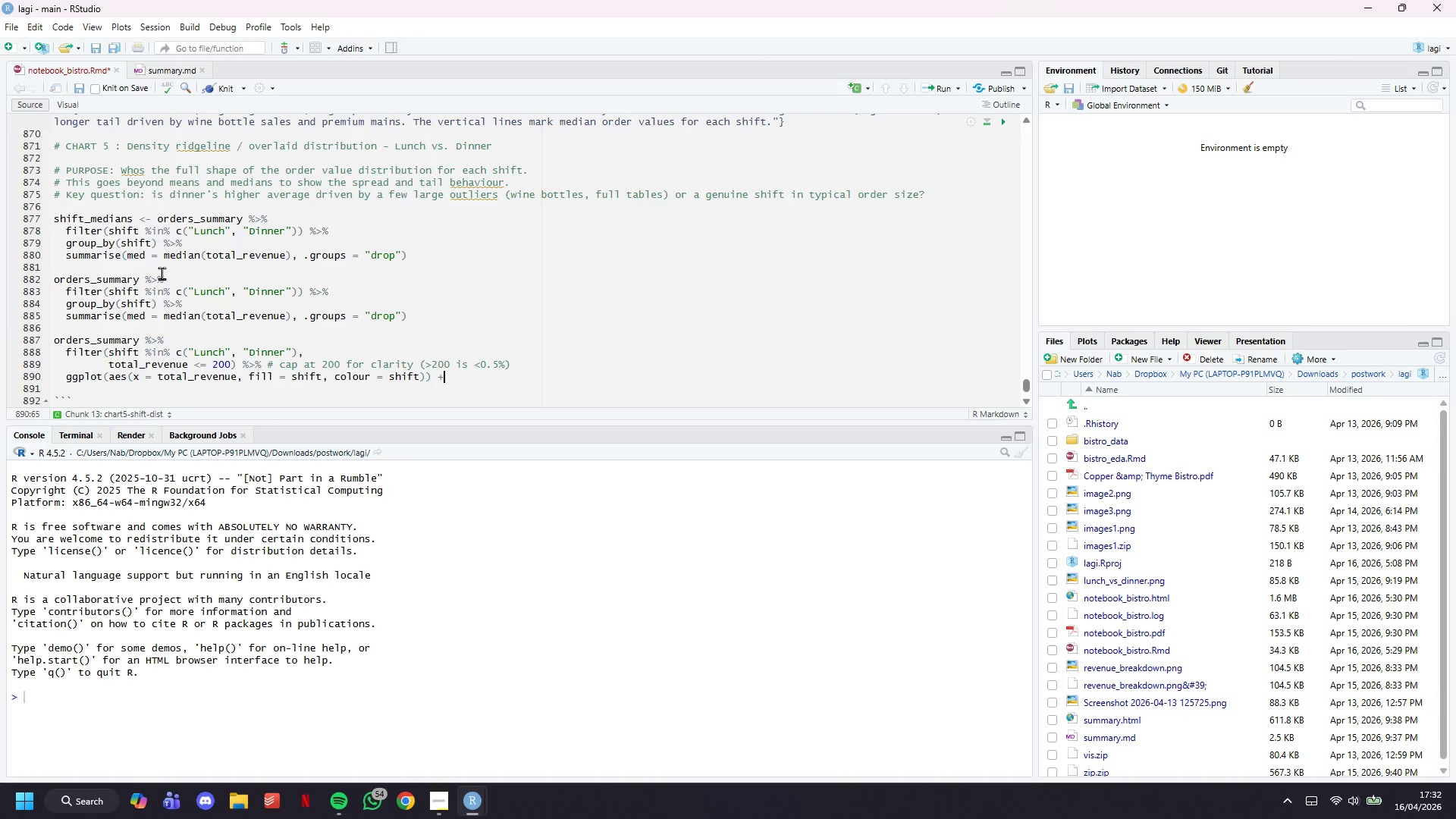 
key(Shift+Equal)
 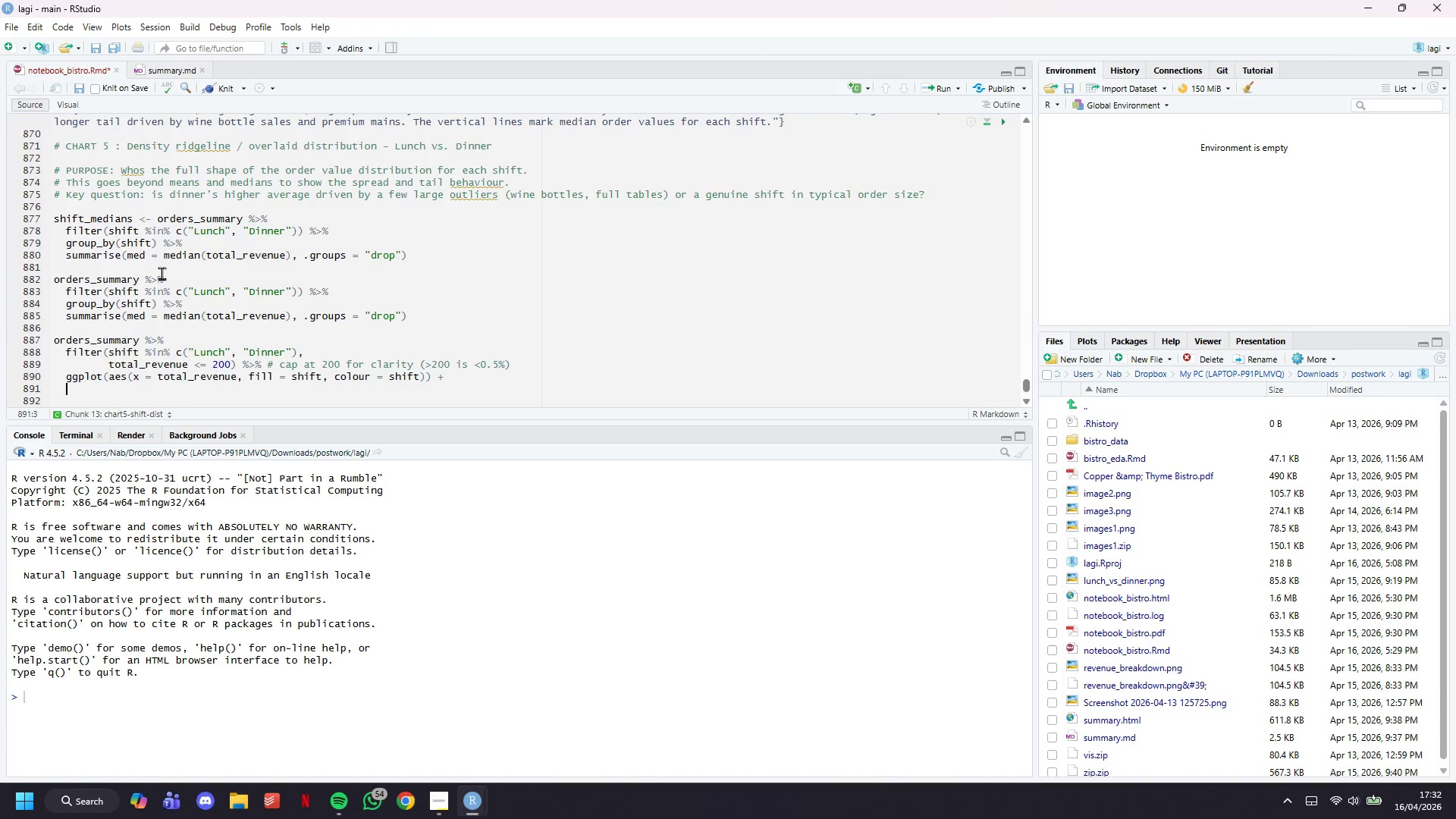 
key(Enter)
 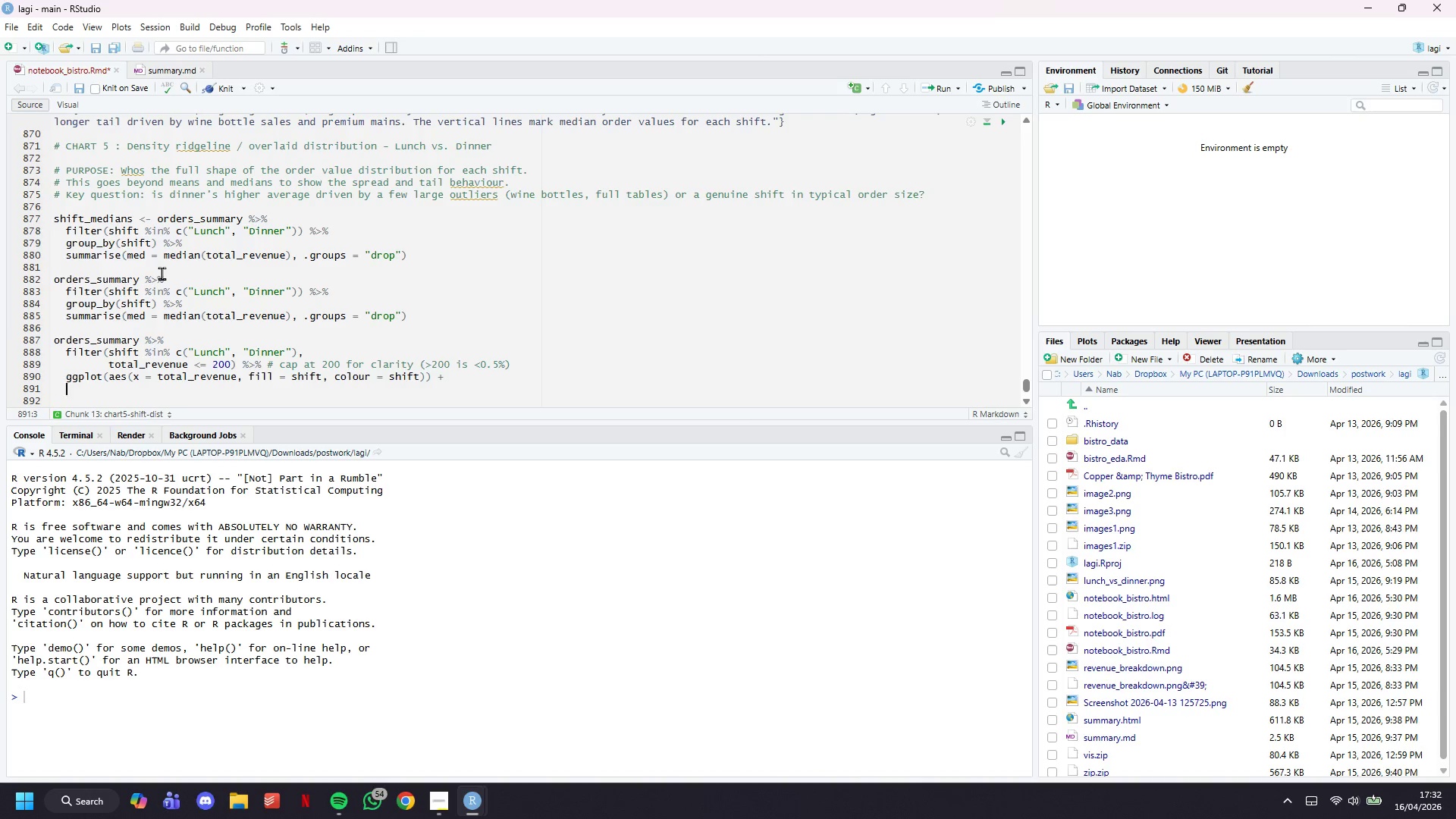 
type(geom_density(alpha = 0.5, )
 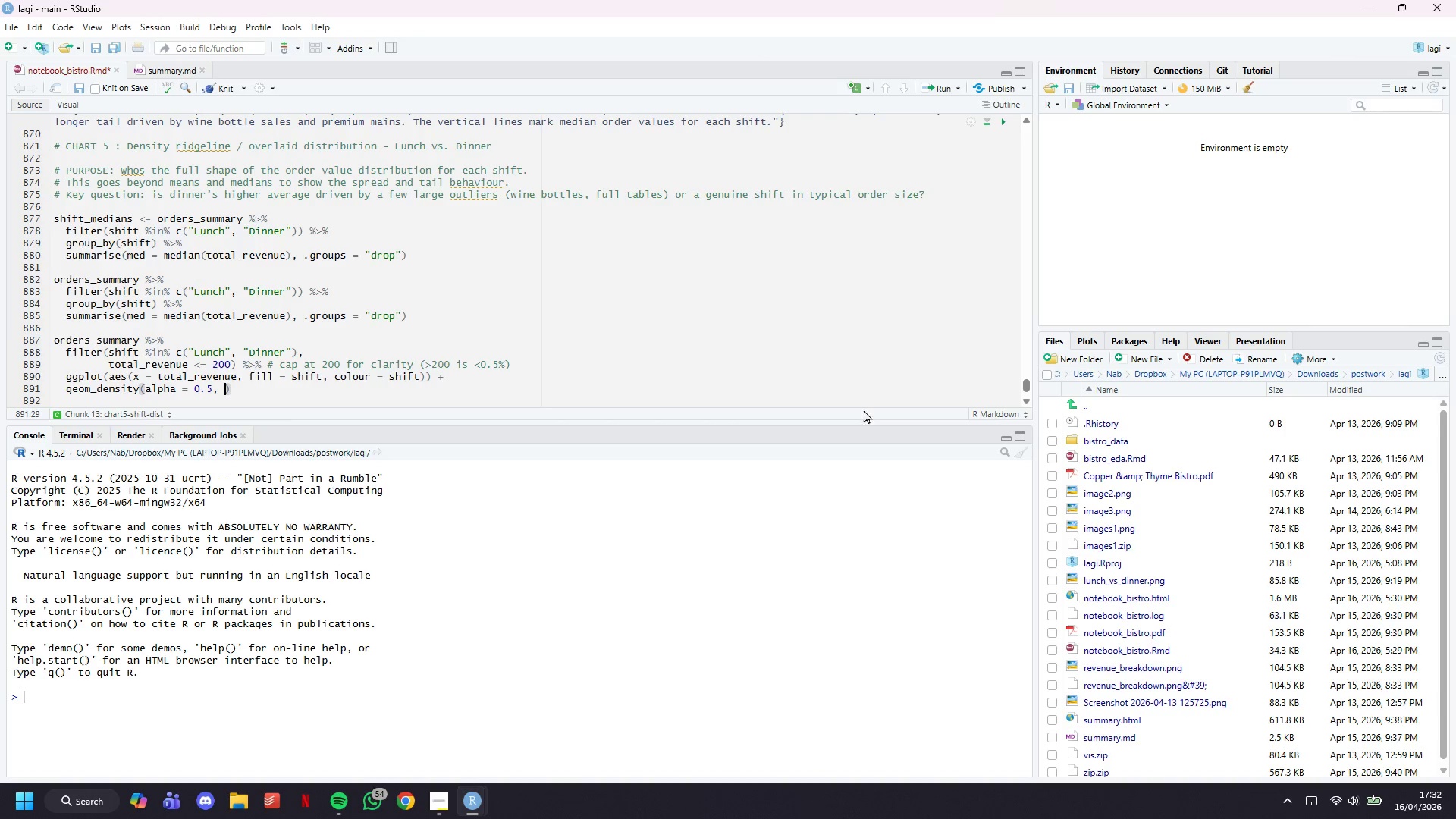 
key(ArrowLeft)
 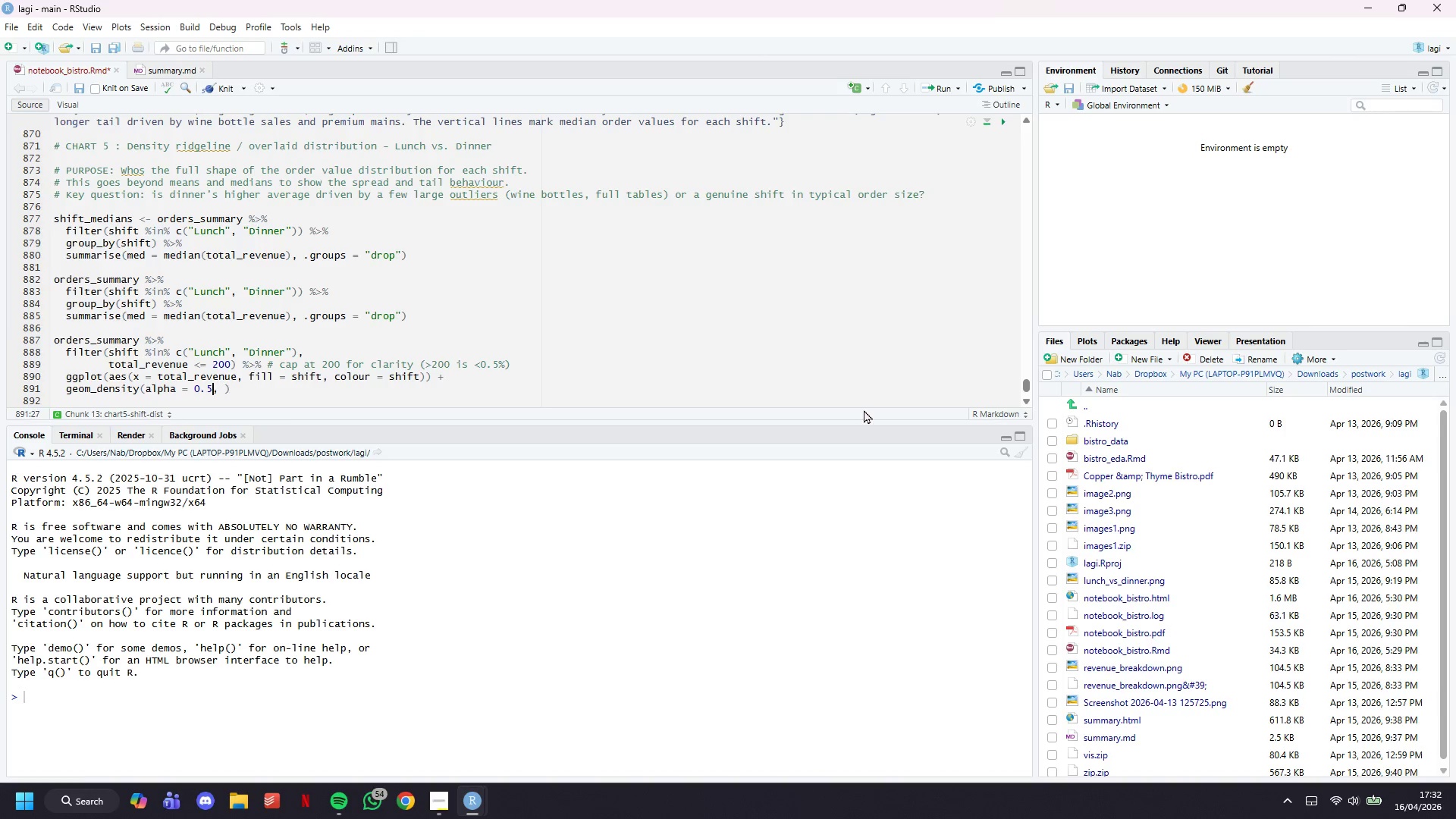 
key(ArrowLeft)
 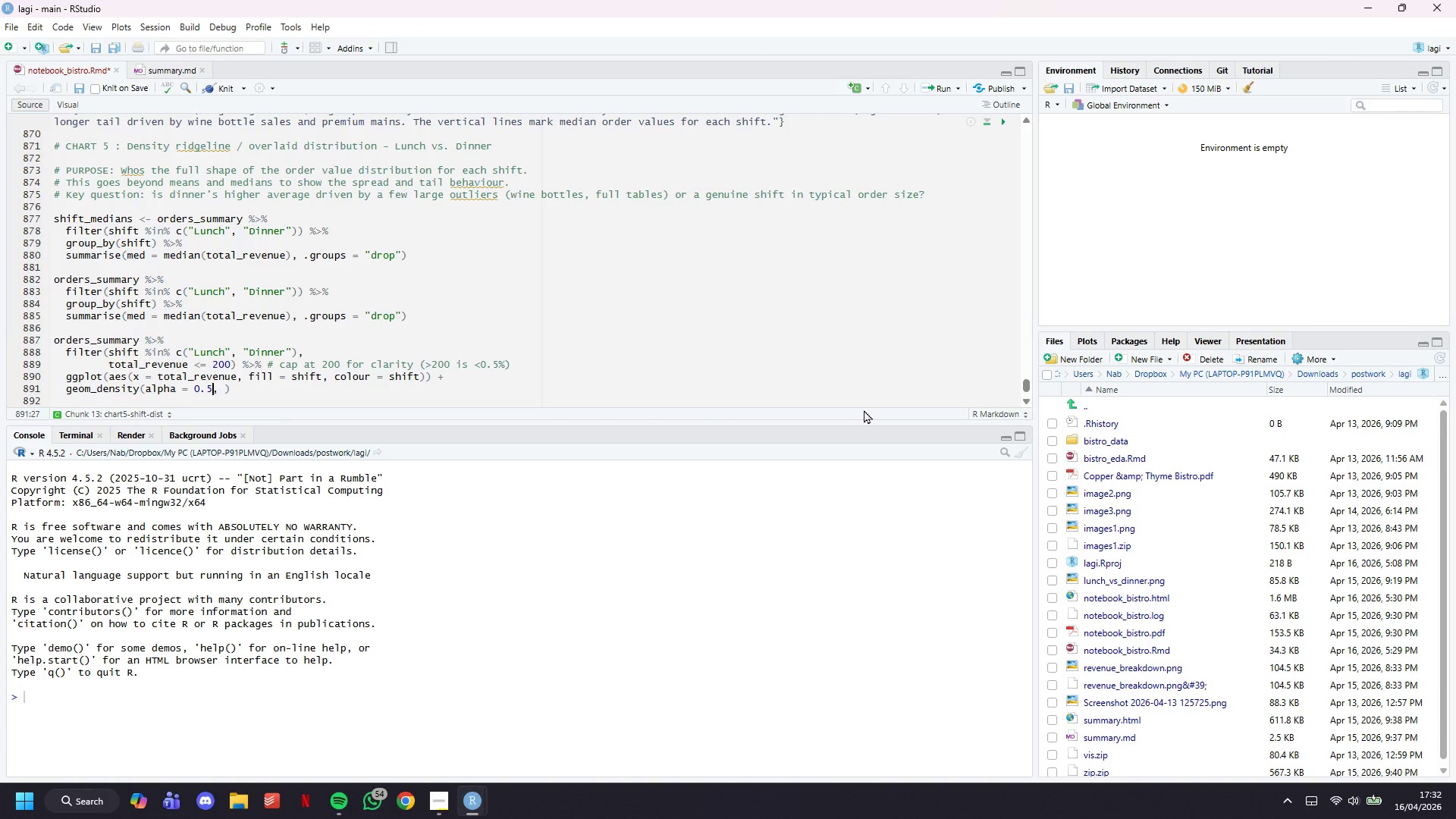 
key(ArrowLeft)
 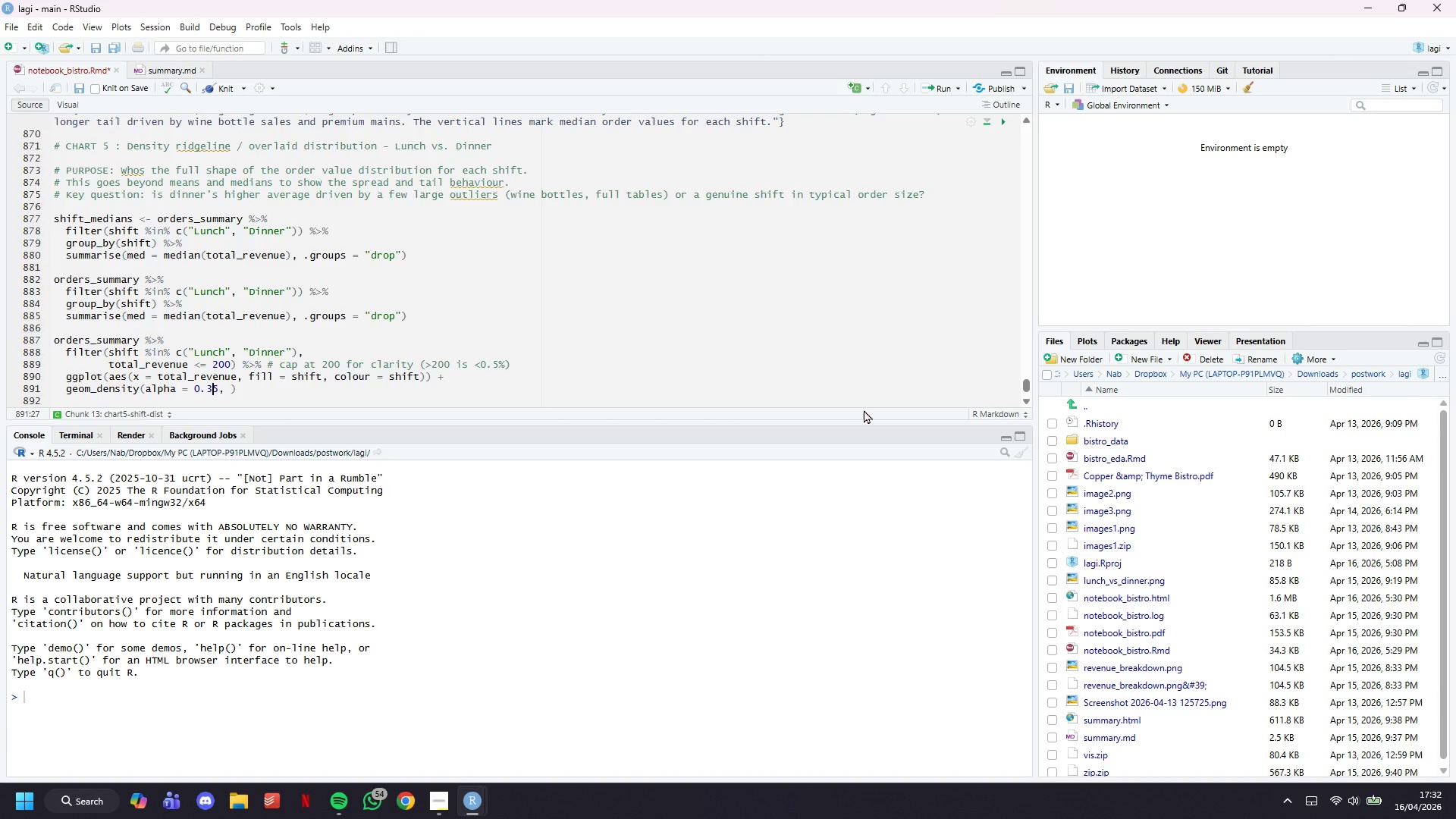 
key(3)
 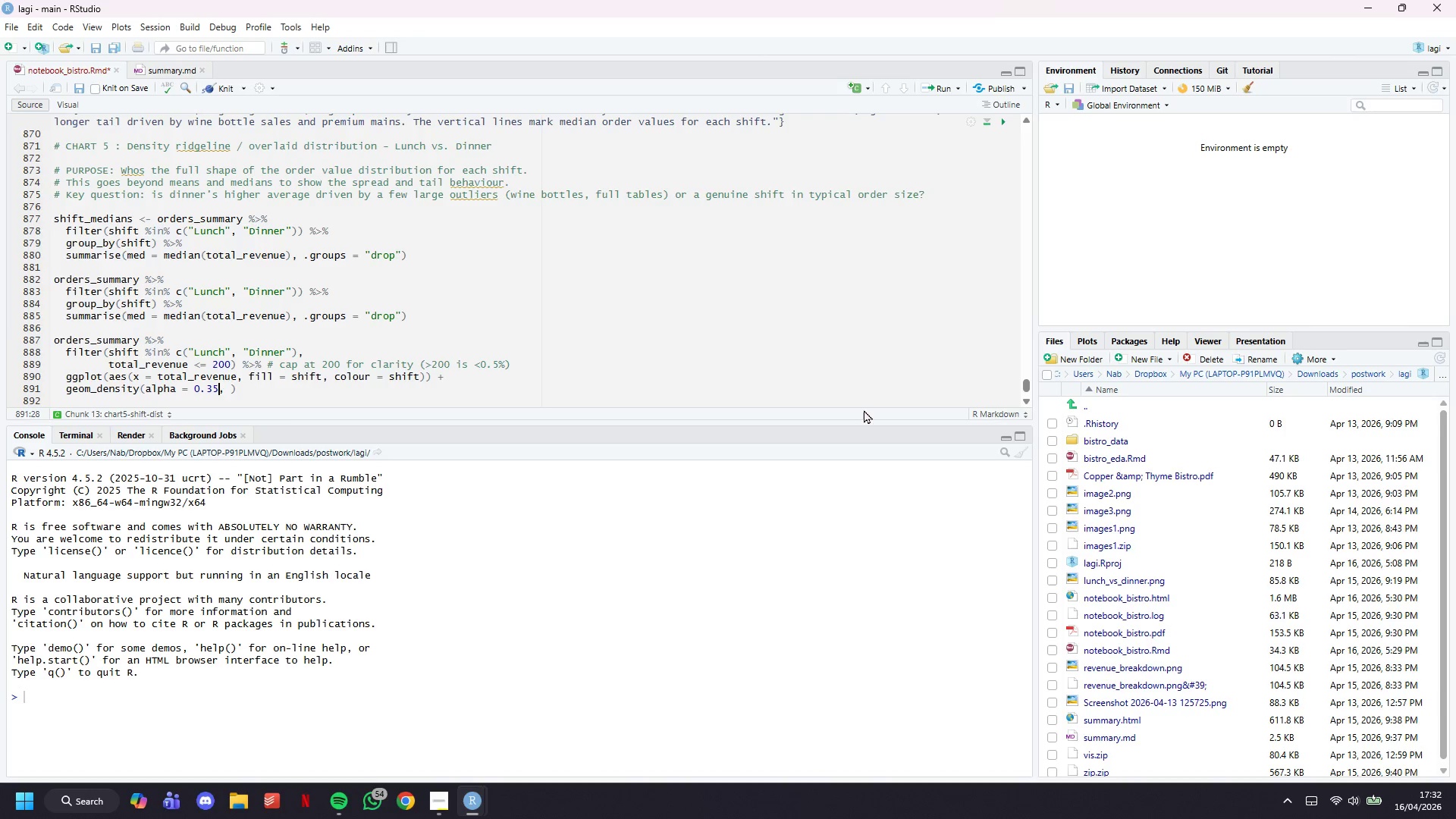 
key(ArrowRight)
 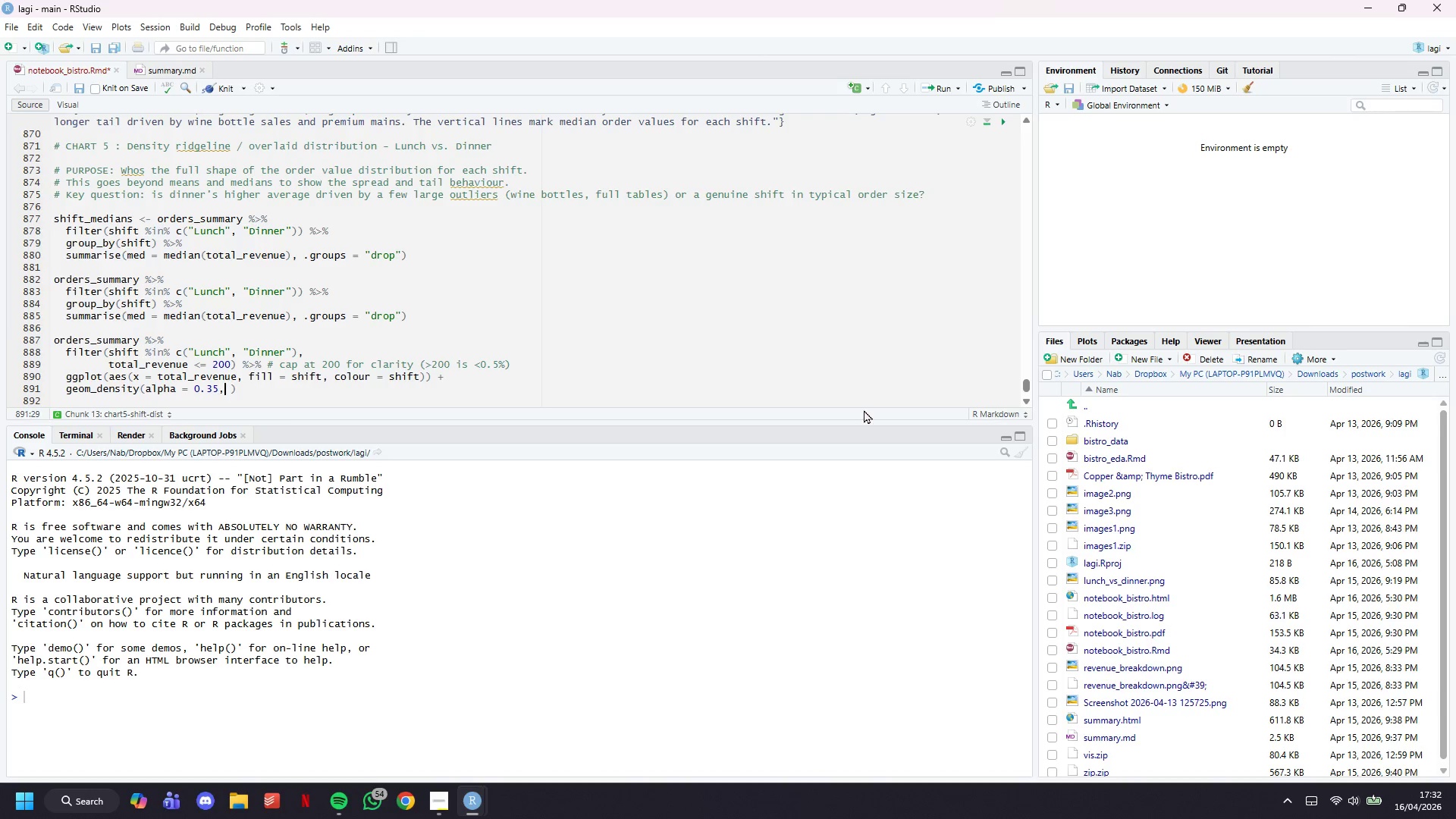 
key(ArrowRight)
 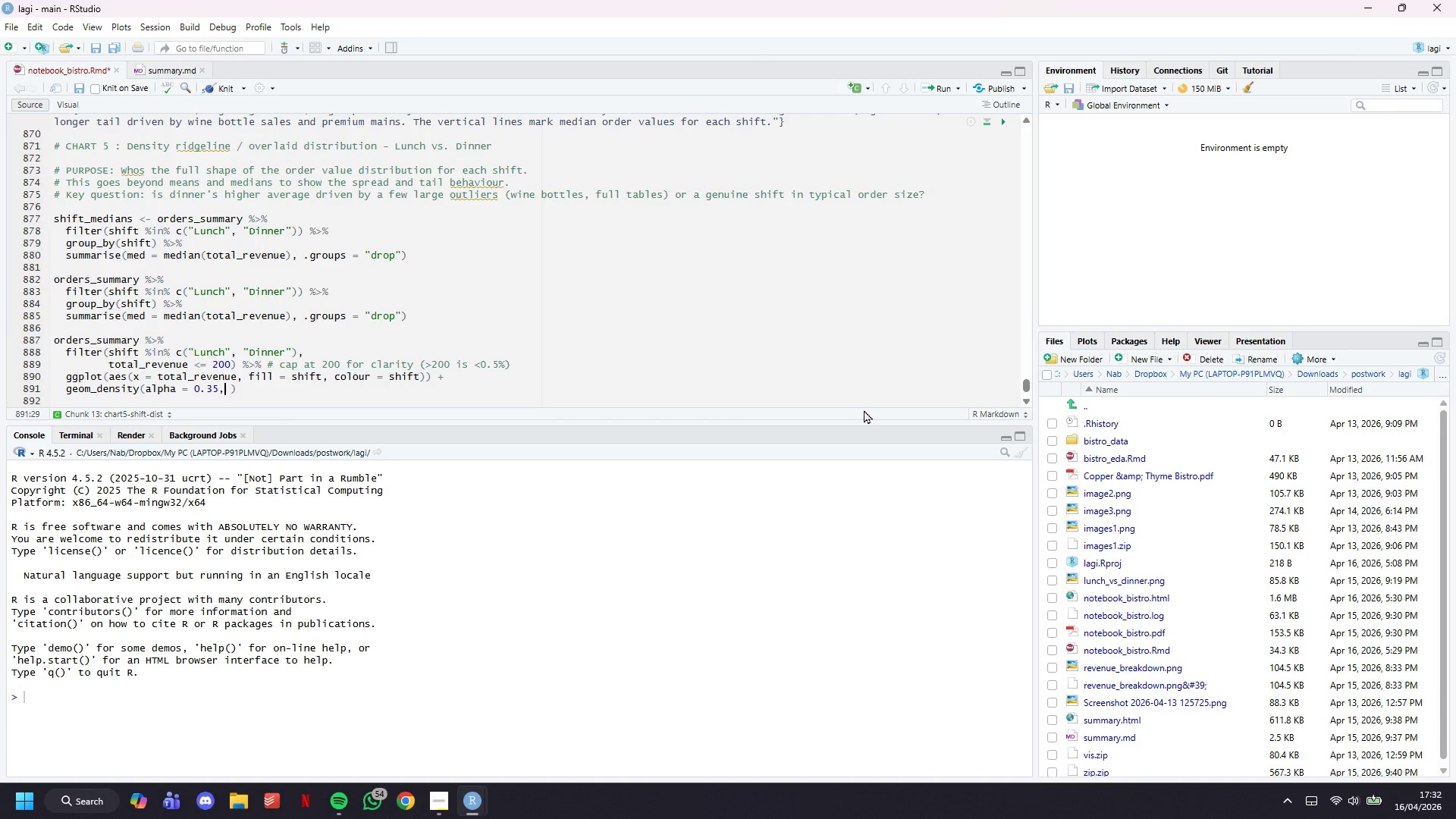 
type( linewidth = )
 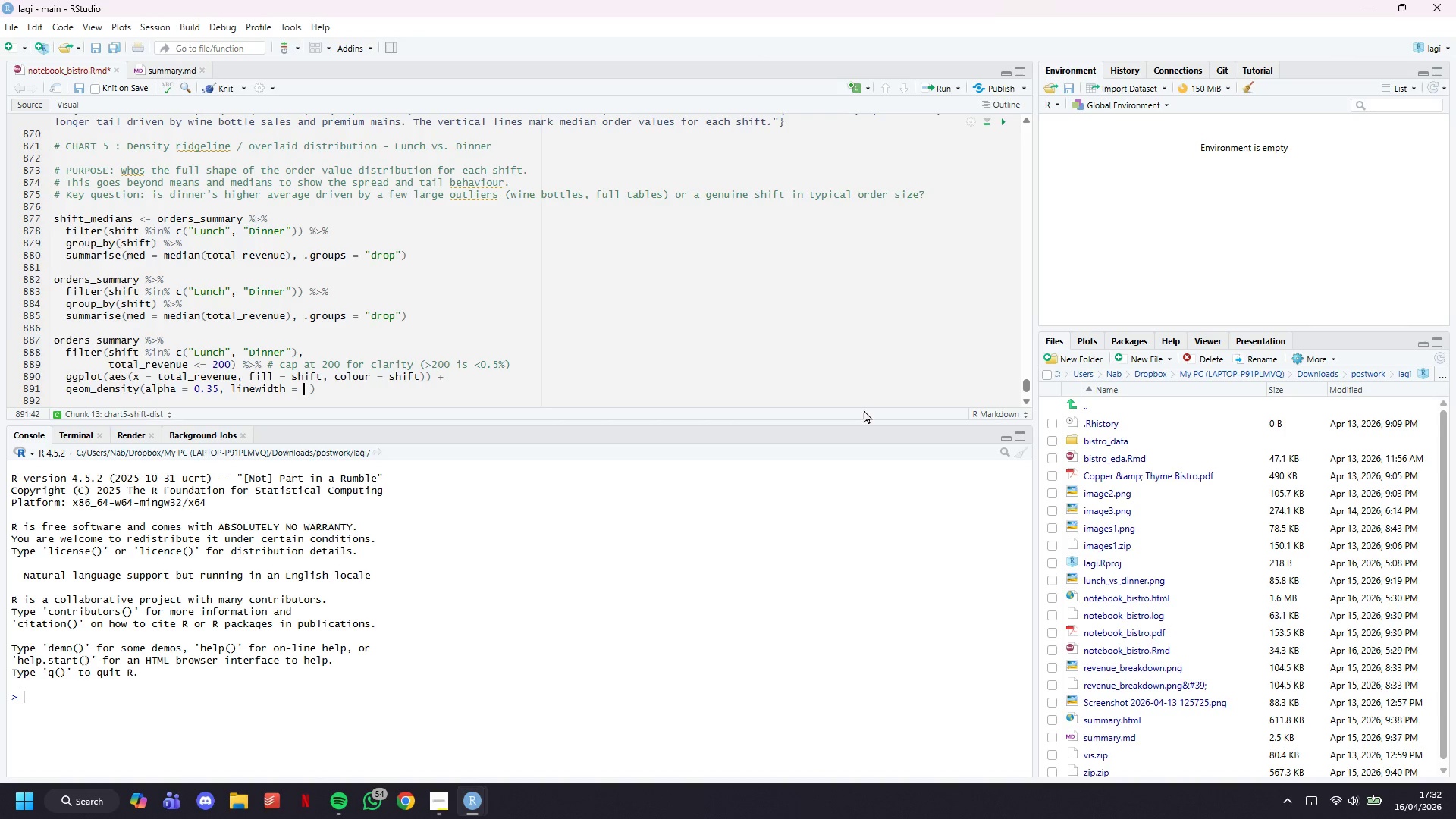 
wait(16.23)
 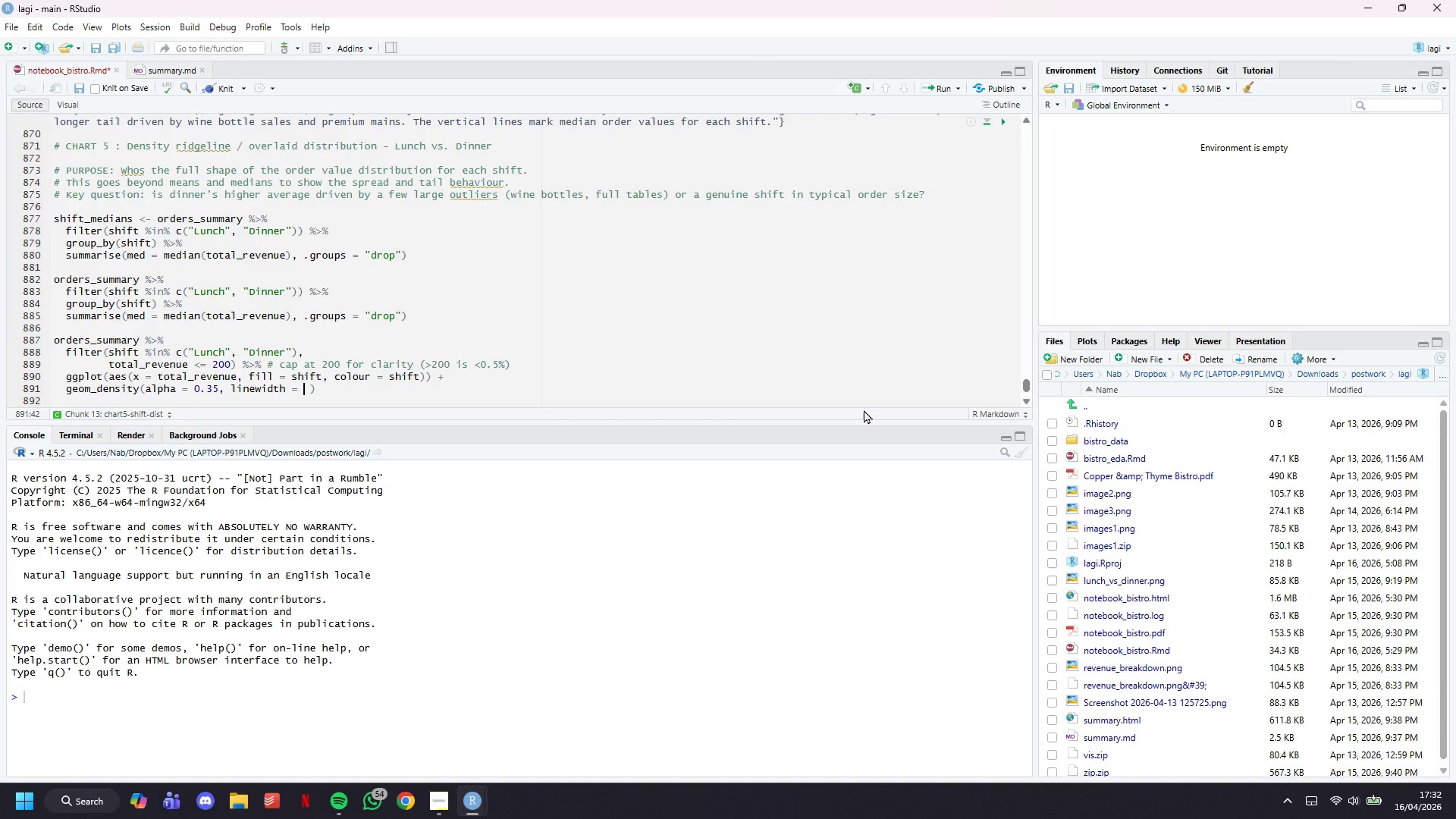 
key(0)
 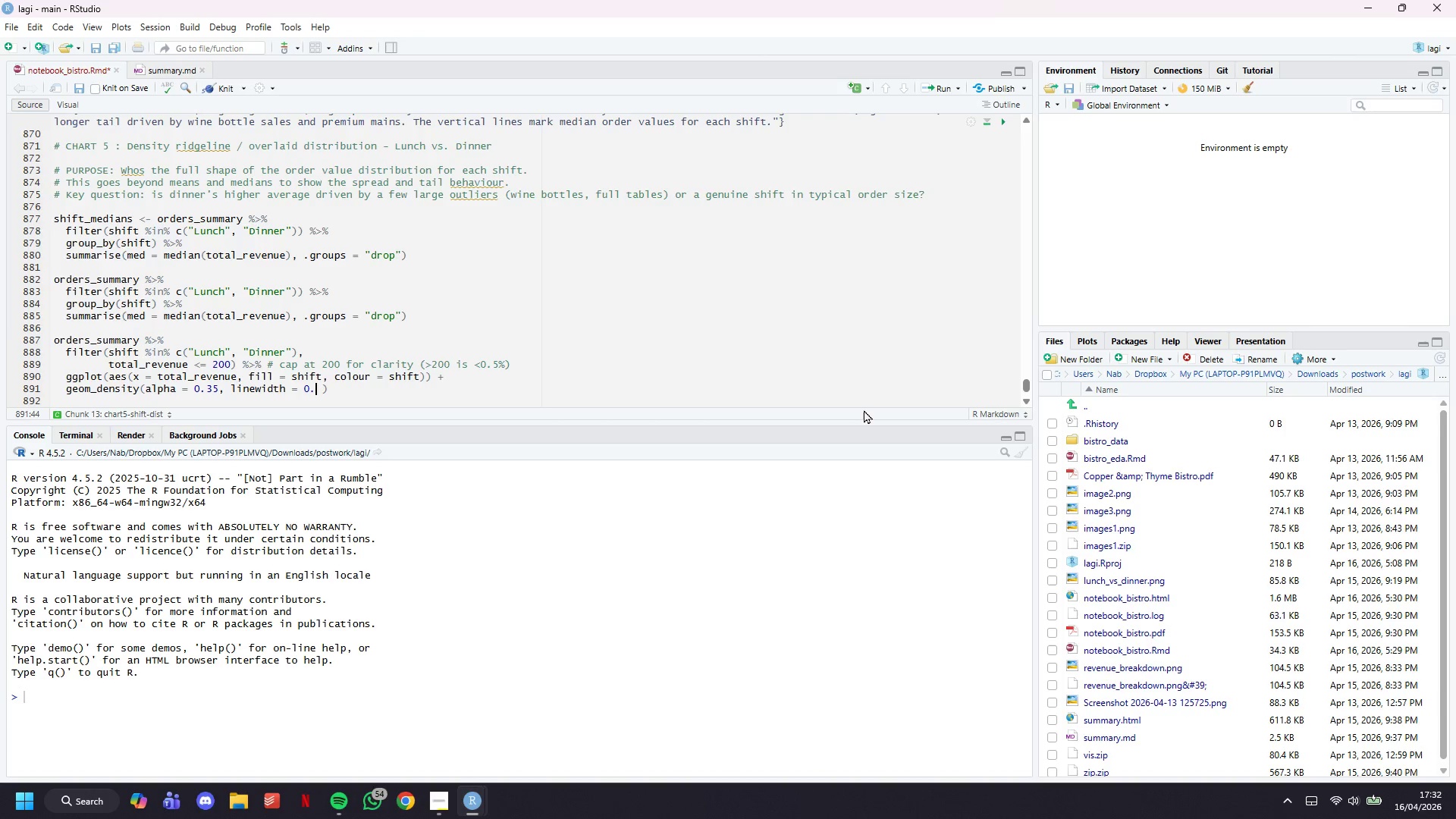 
key(Period)
 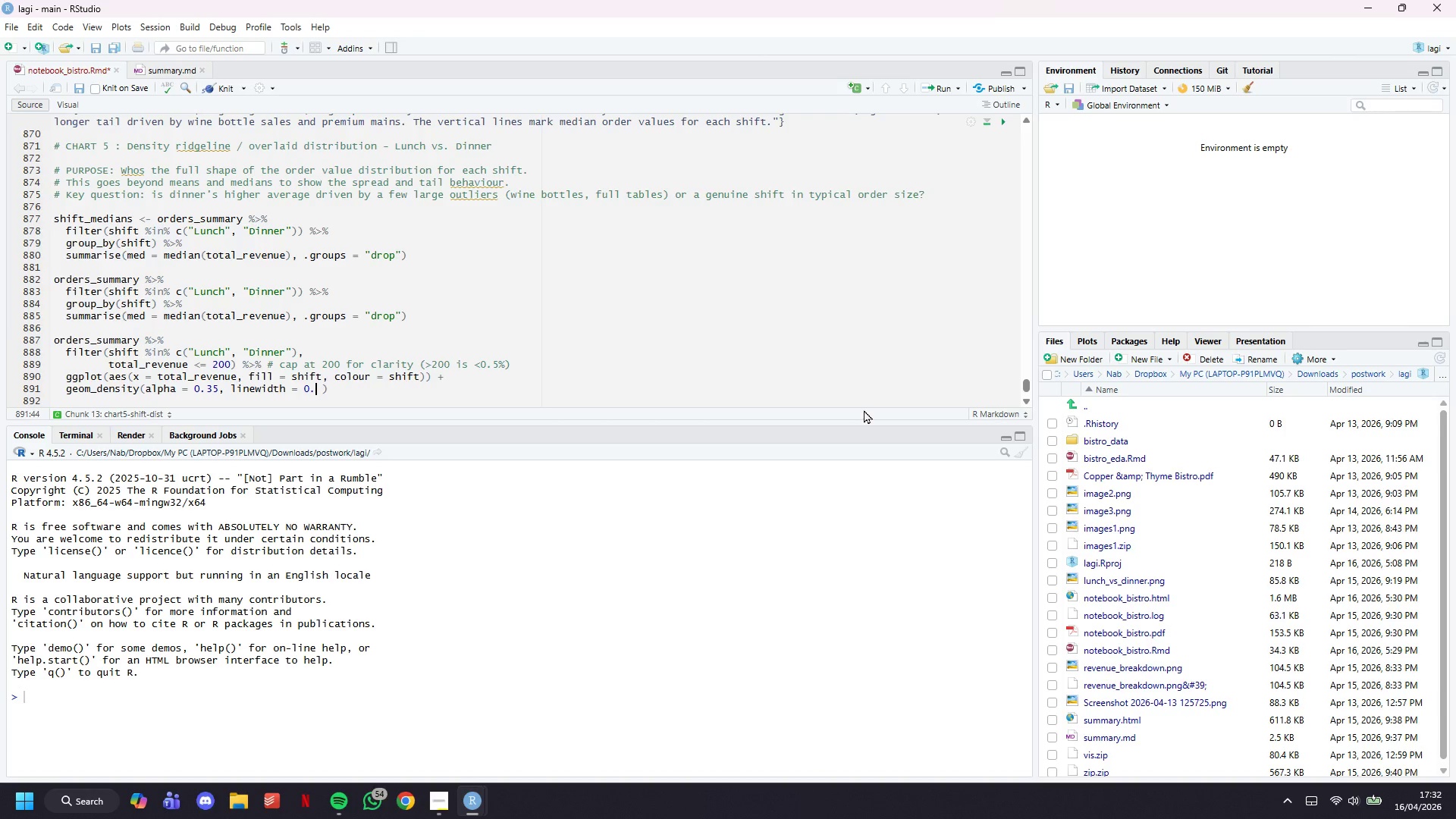 
key(8)
 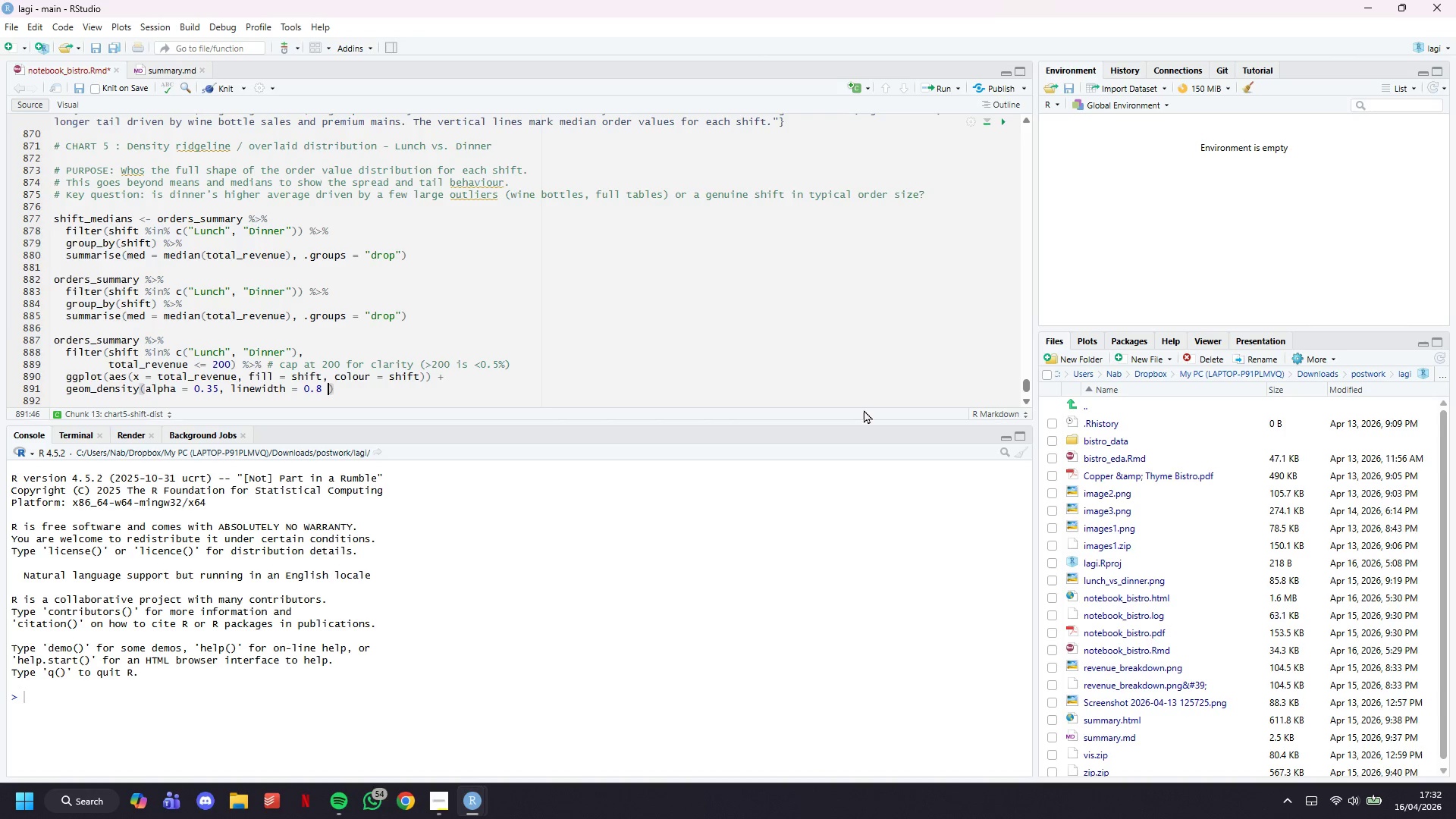 
key(ArrowRight)
 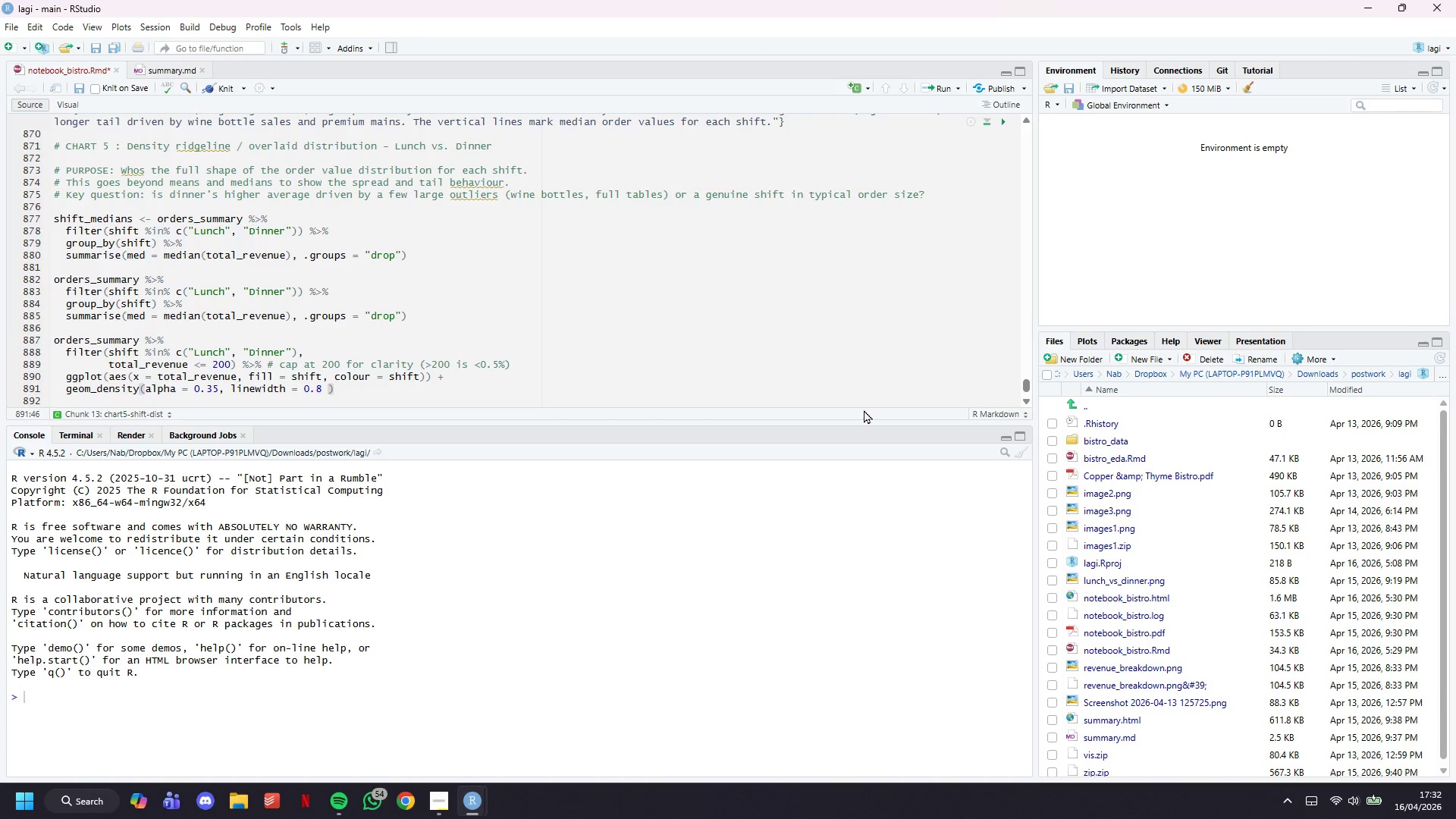 
key(Backspace)
 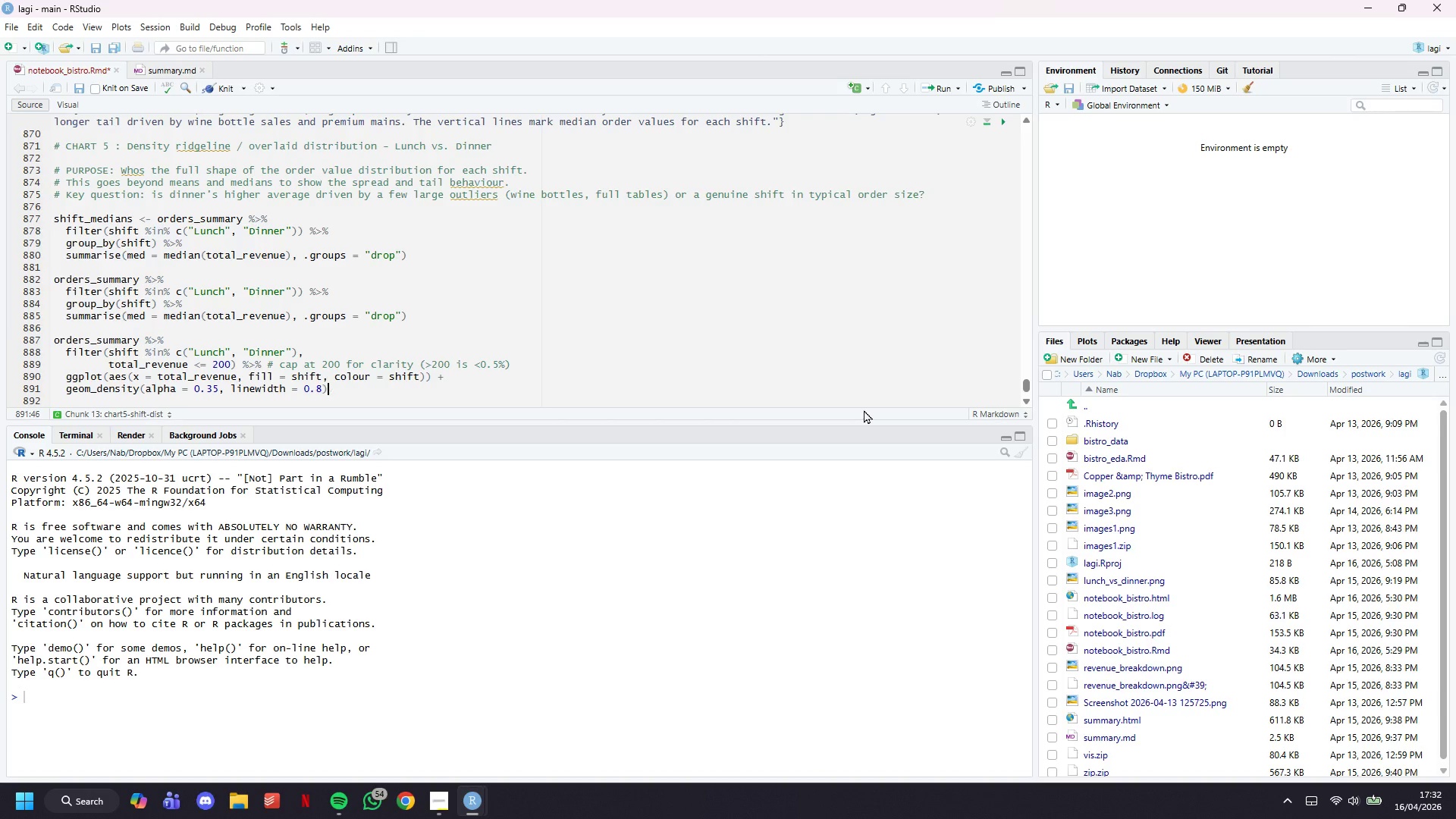 
key(ArrowRight)
 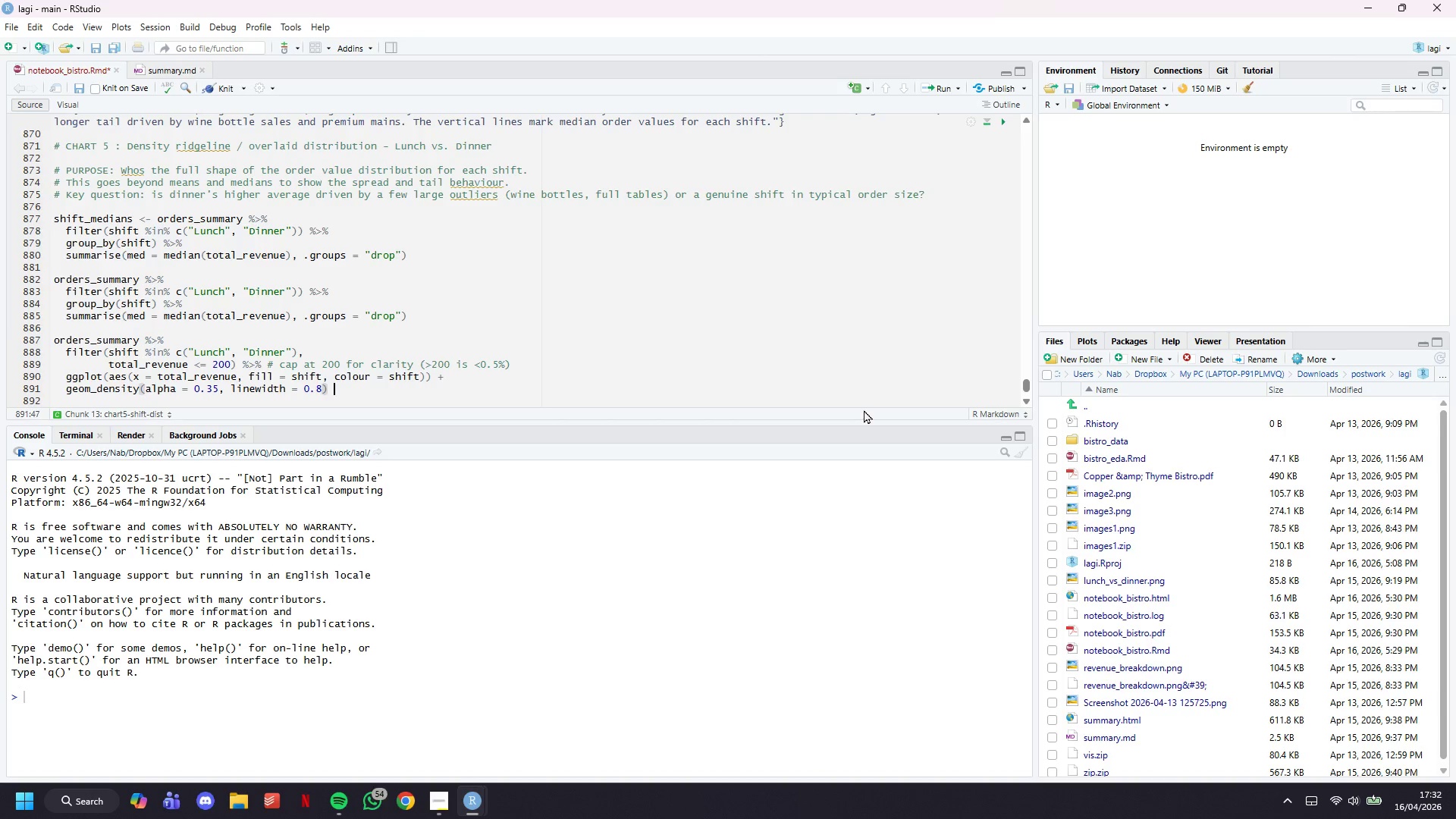 
key(Space)
 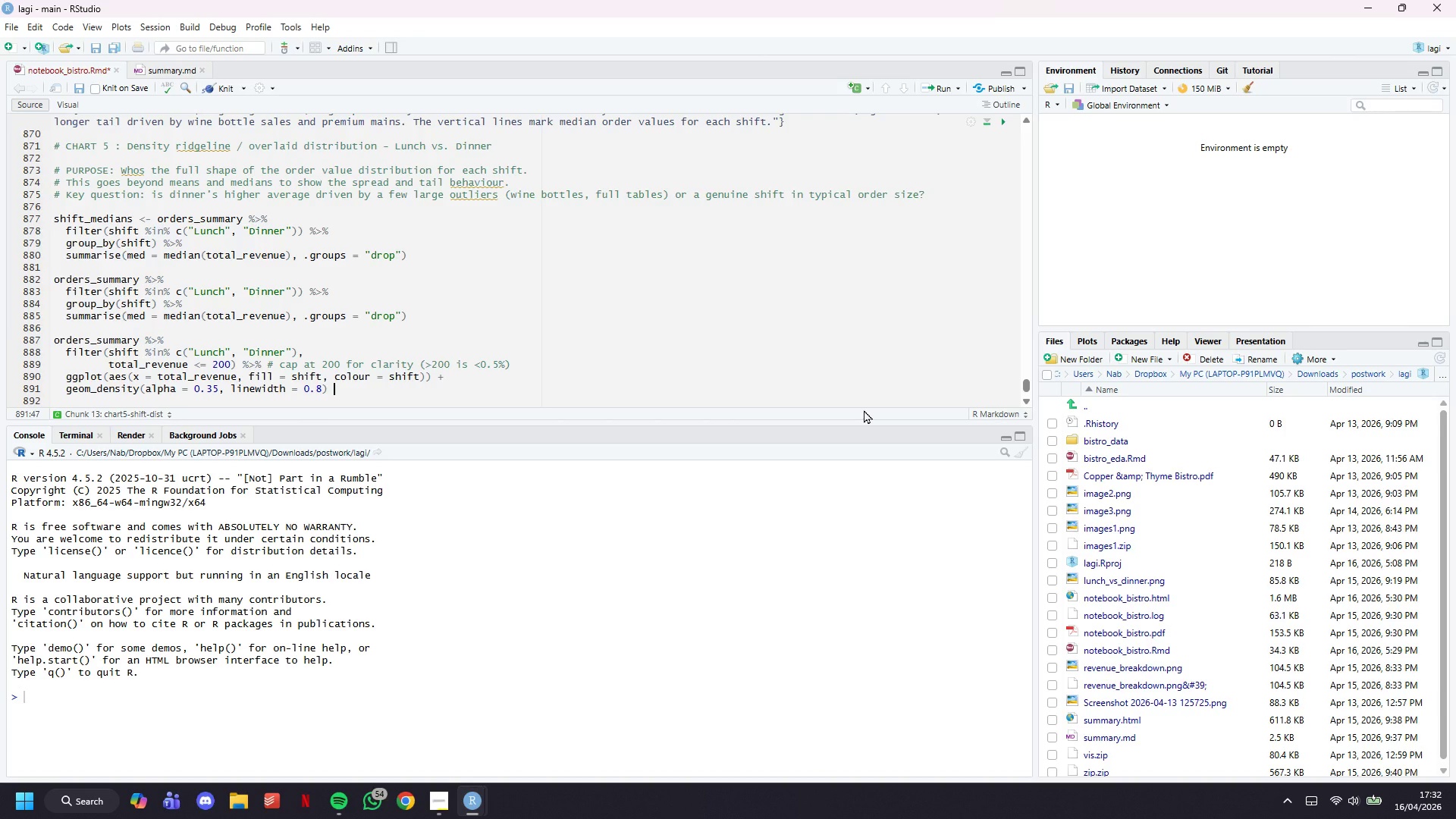 
key(Shift+Equal)
 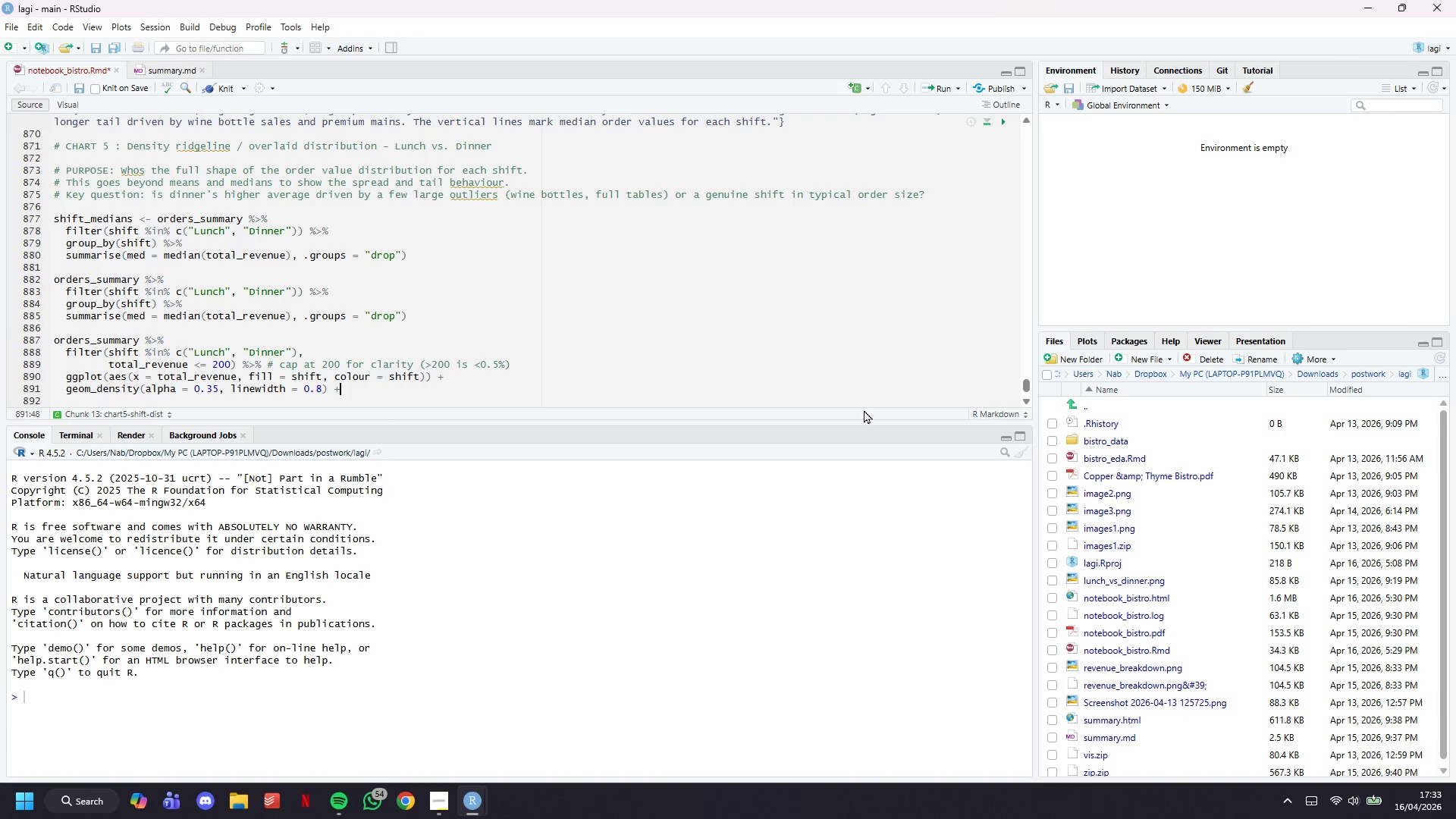 
key(Enter)
 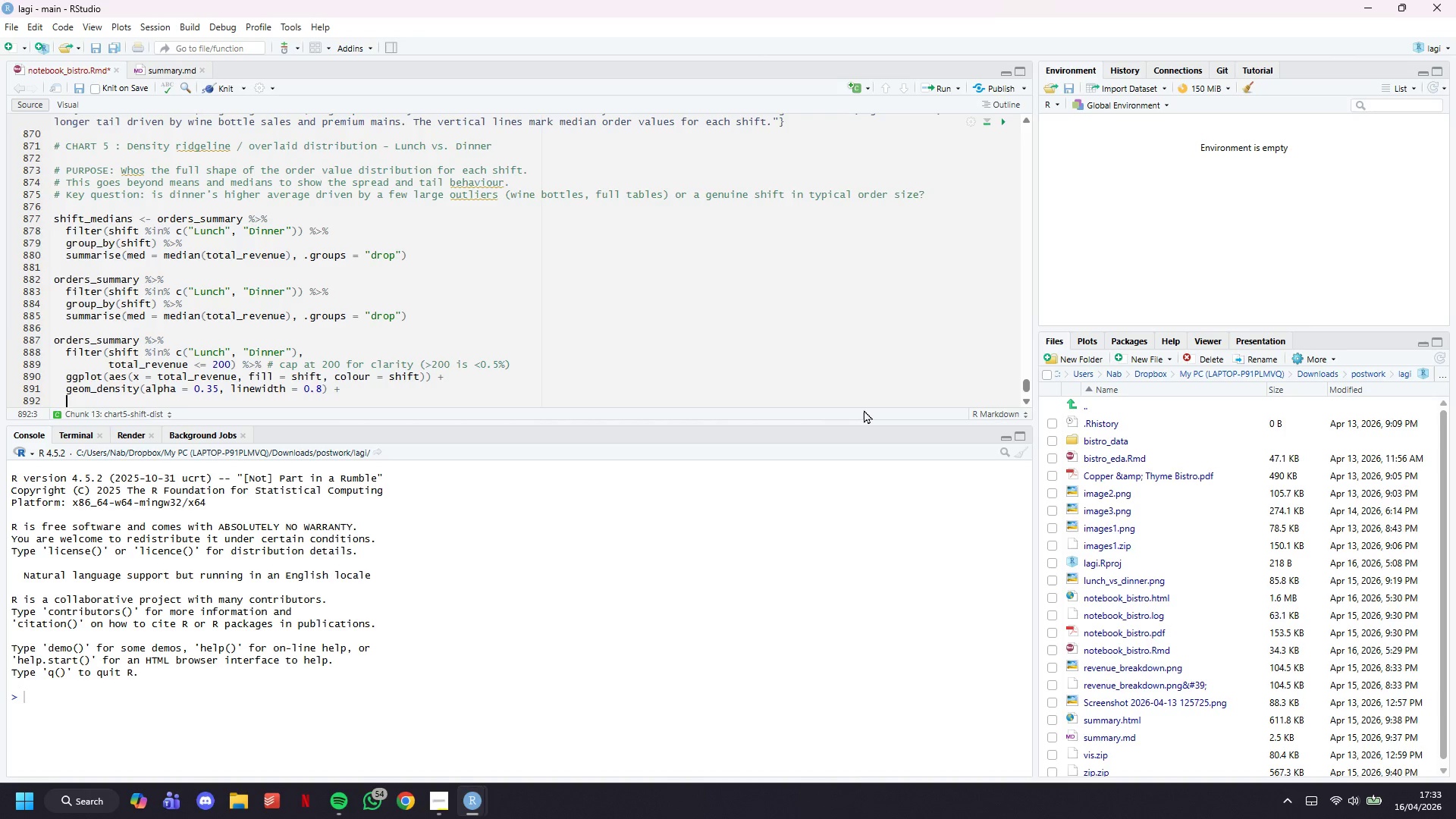 
type(geom_vline(data = shit)
key(Backspace)
type(ft_medians,)
 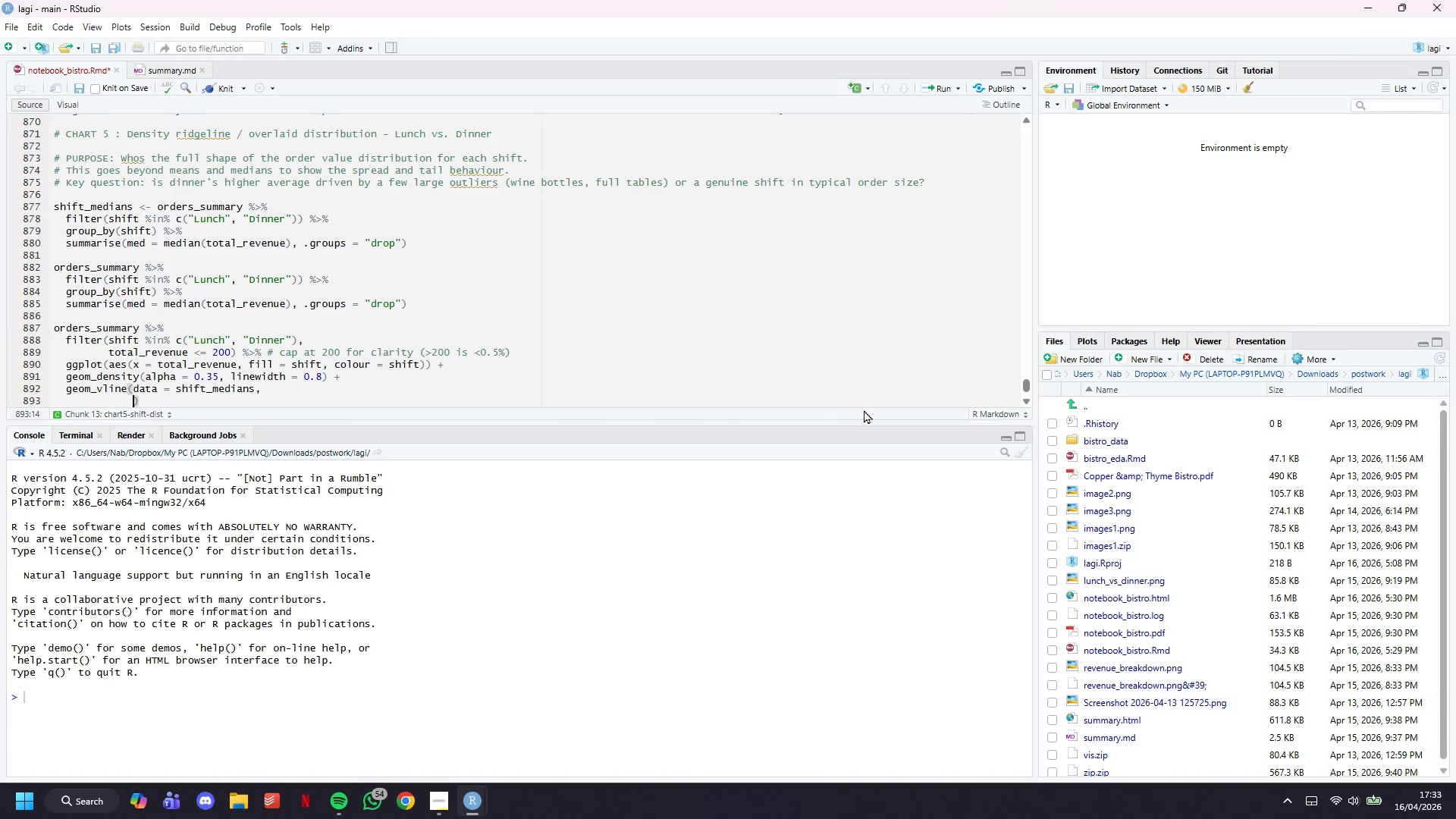 
 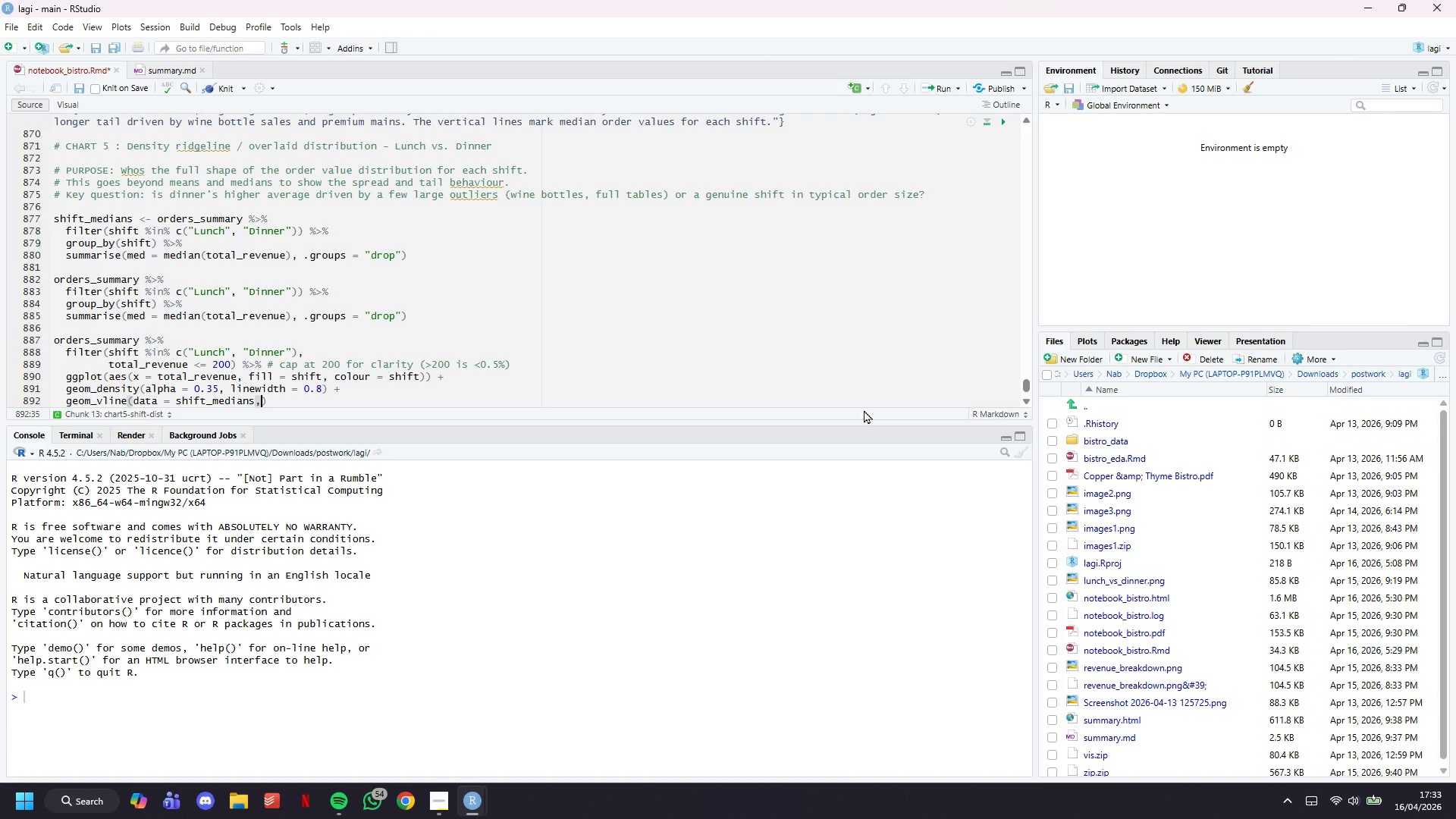 
key(Enter)
 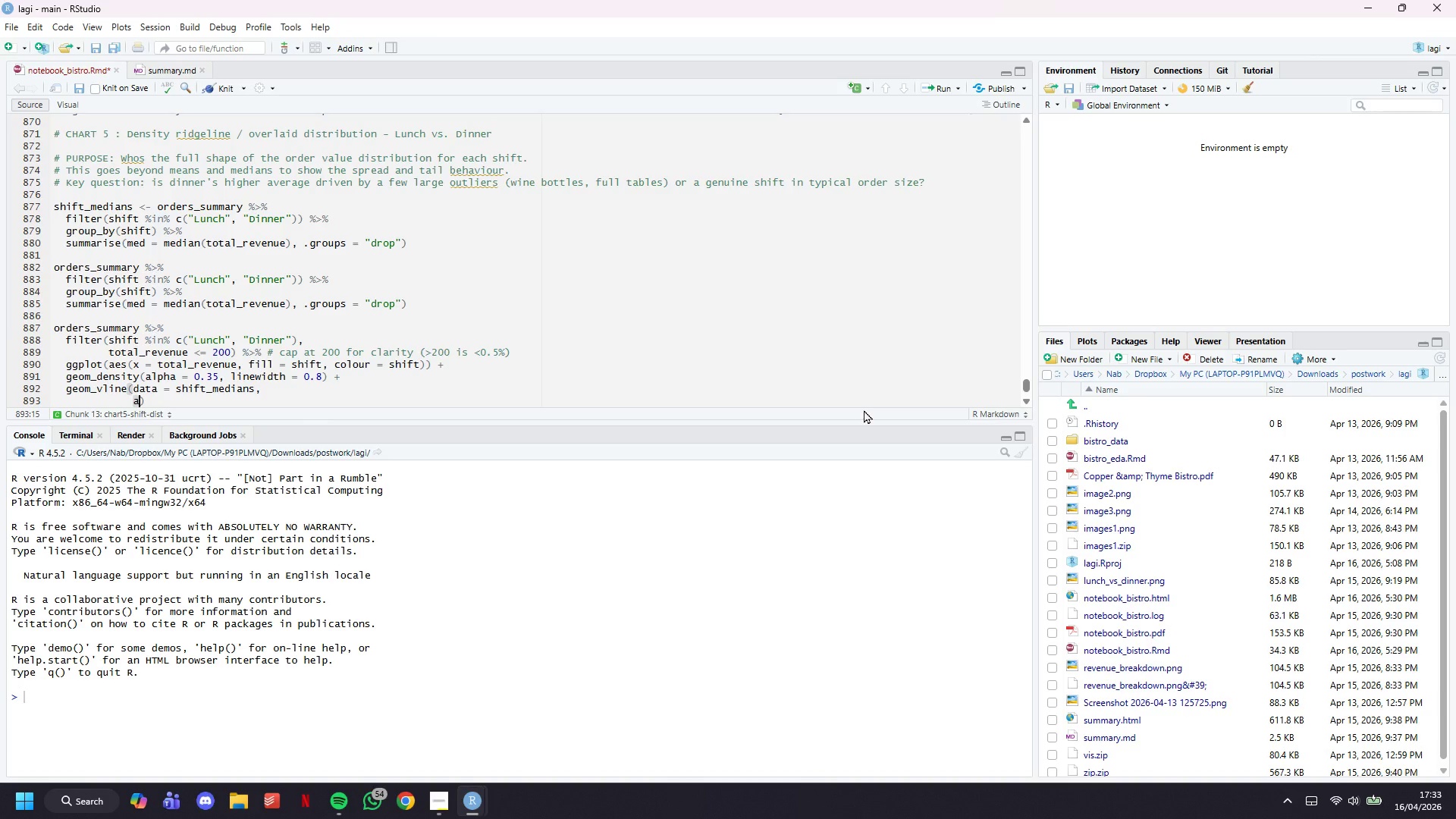 
type(aes(xintercept = med, colour = shift)
 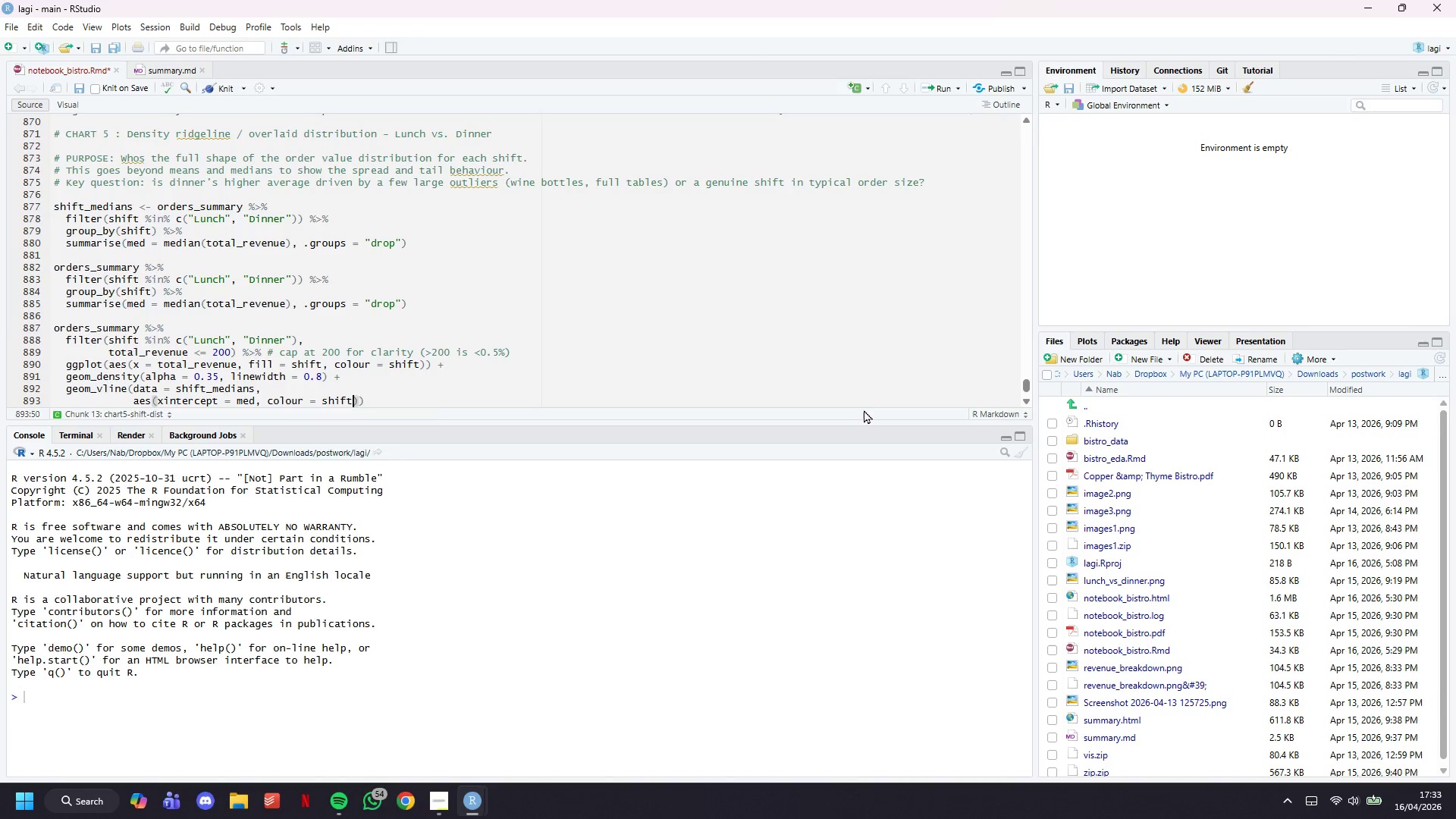 
key(ArrowRight)
 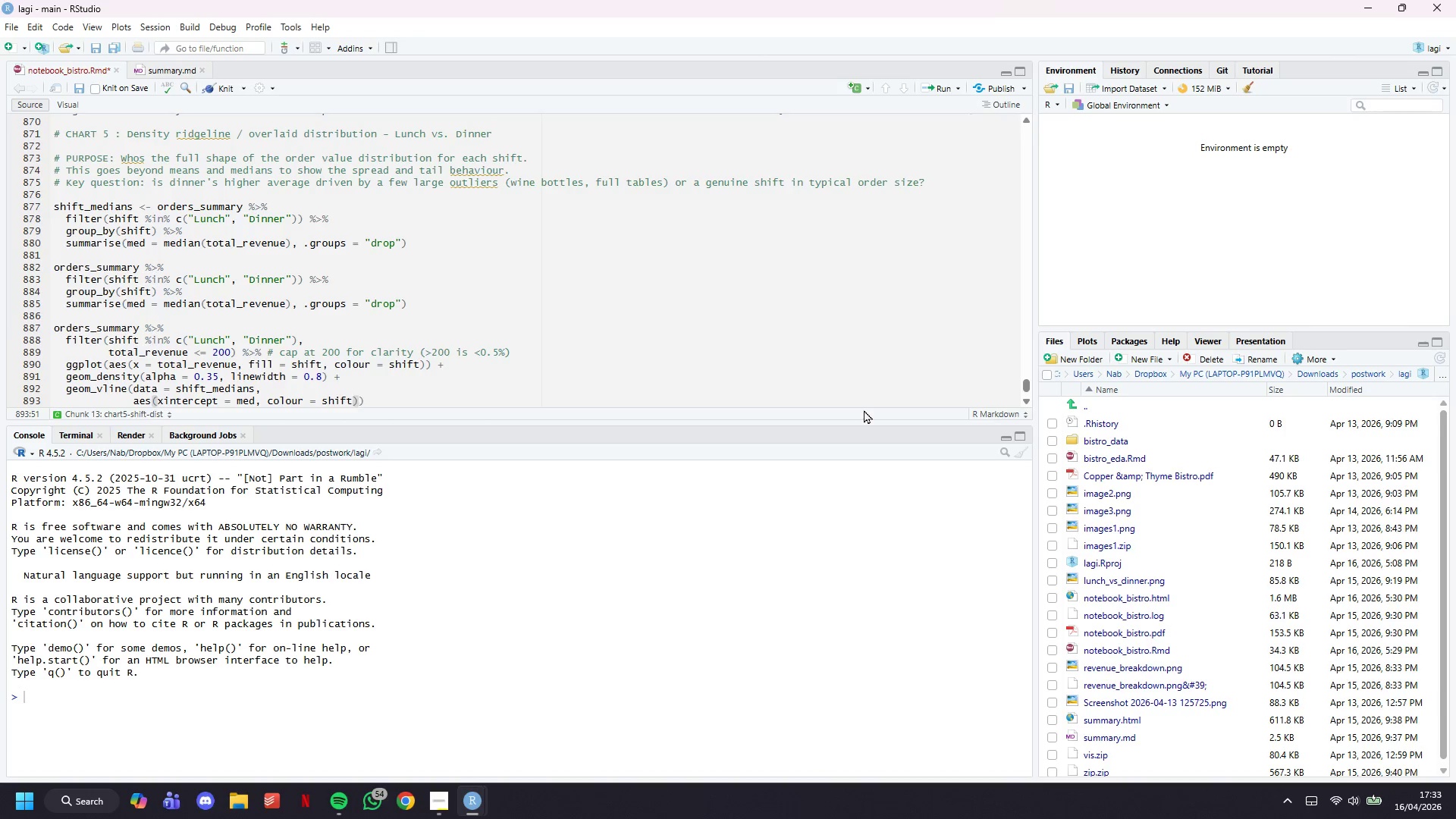 
key(Comma)
 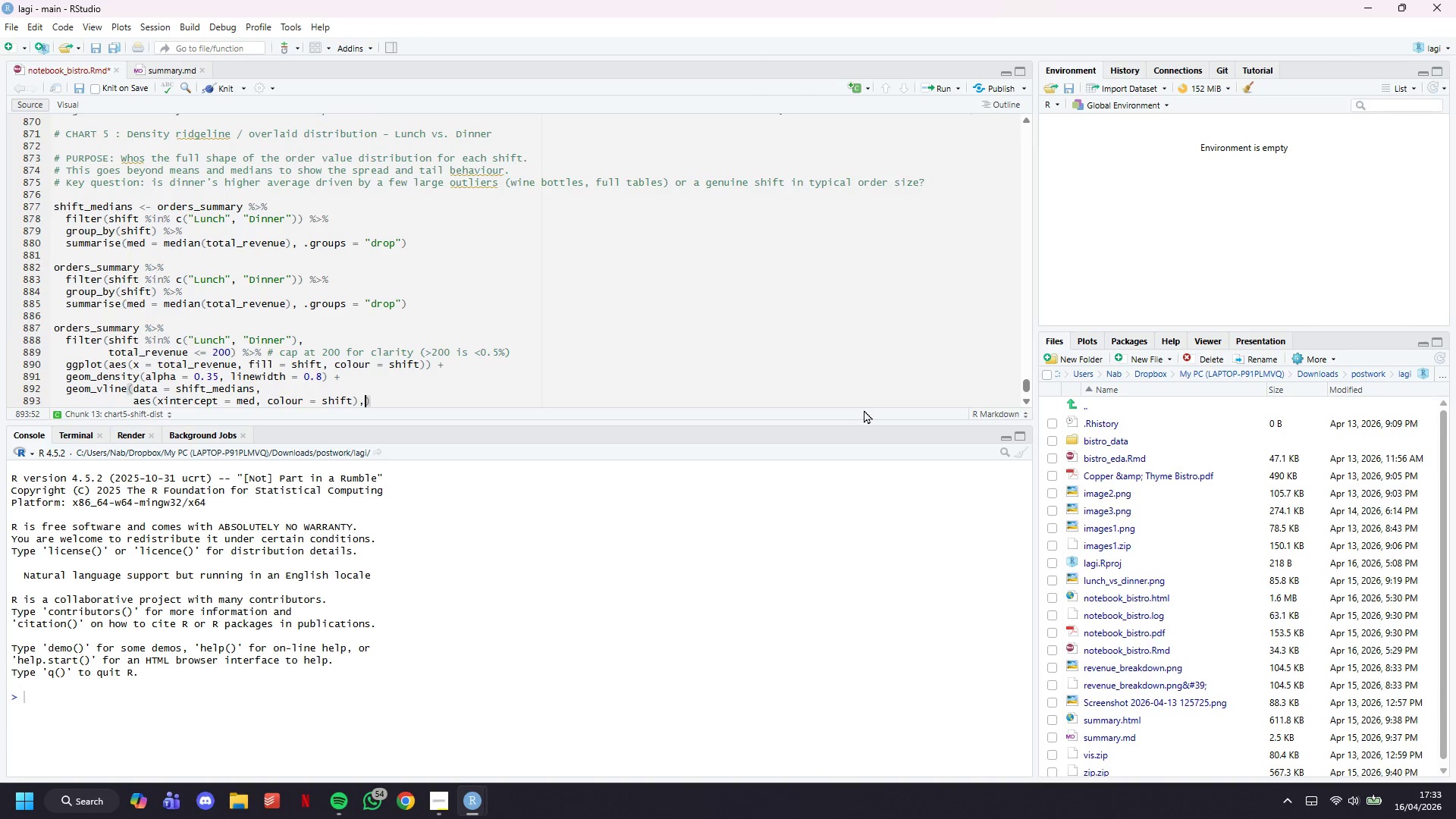 
key(Enter)
 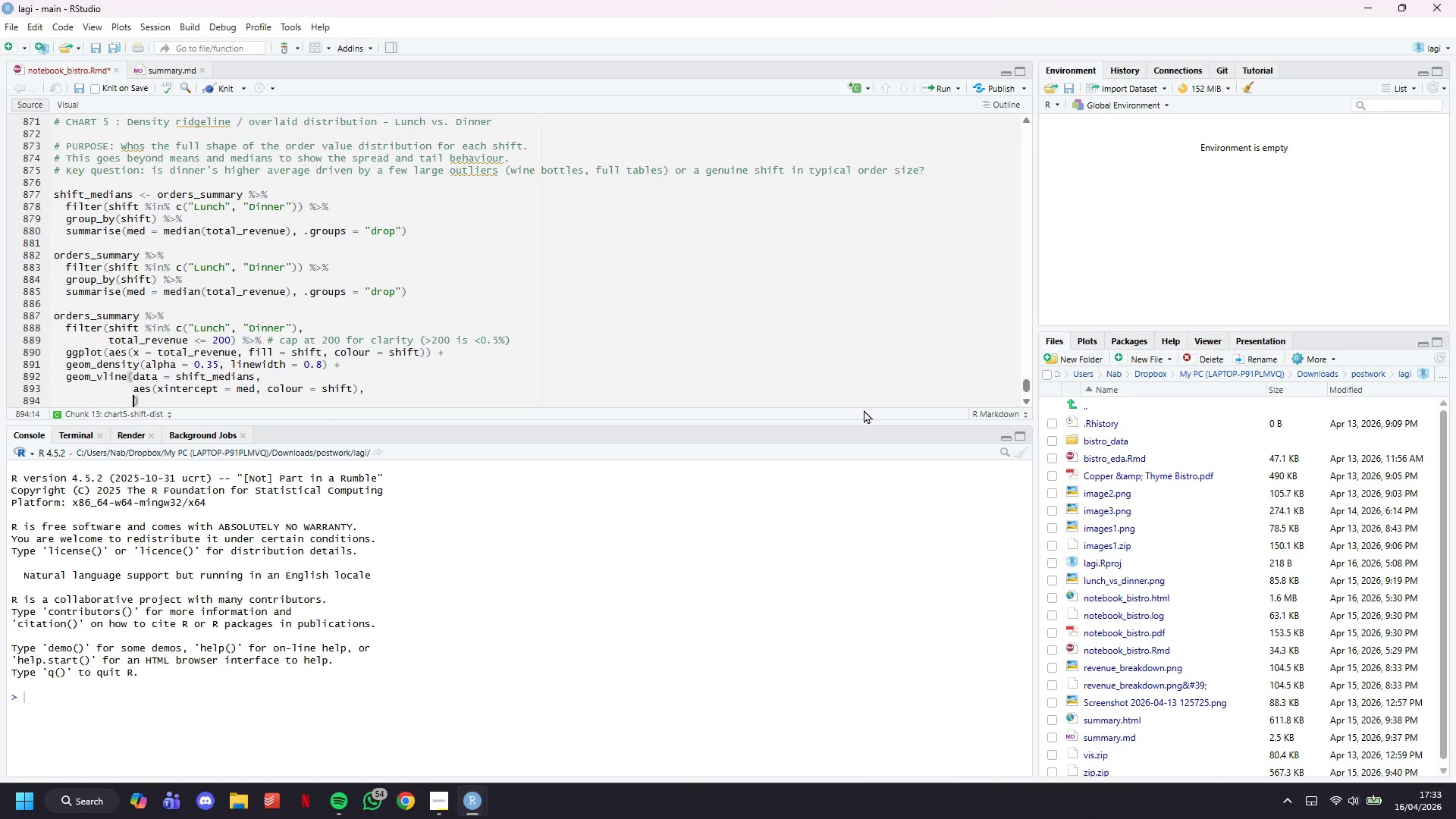 
key(Enter)
 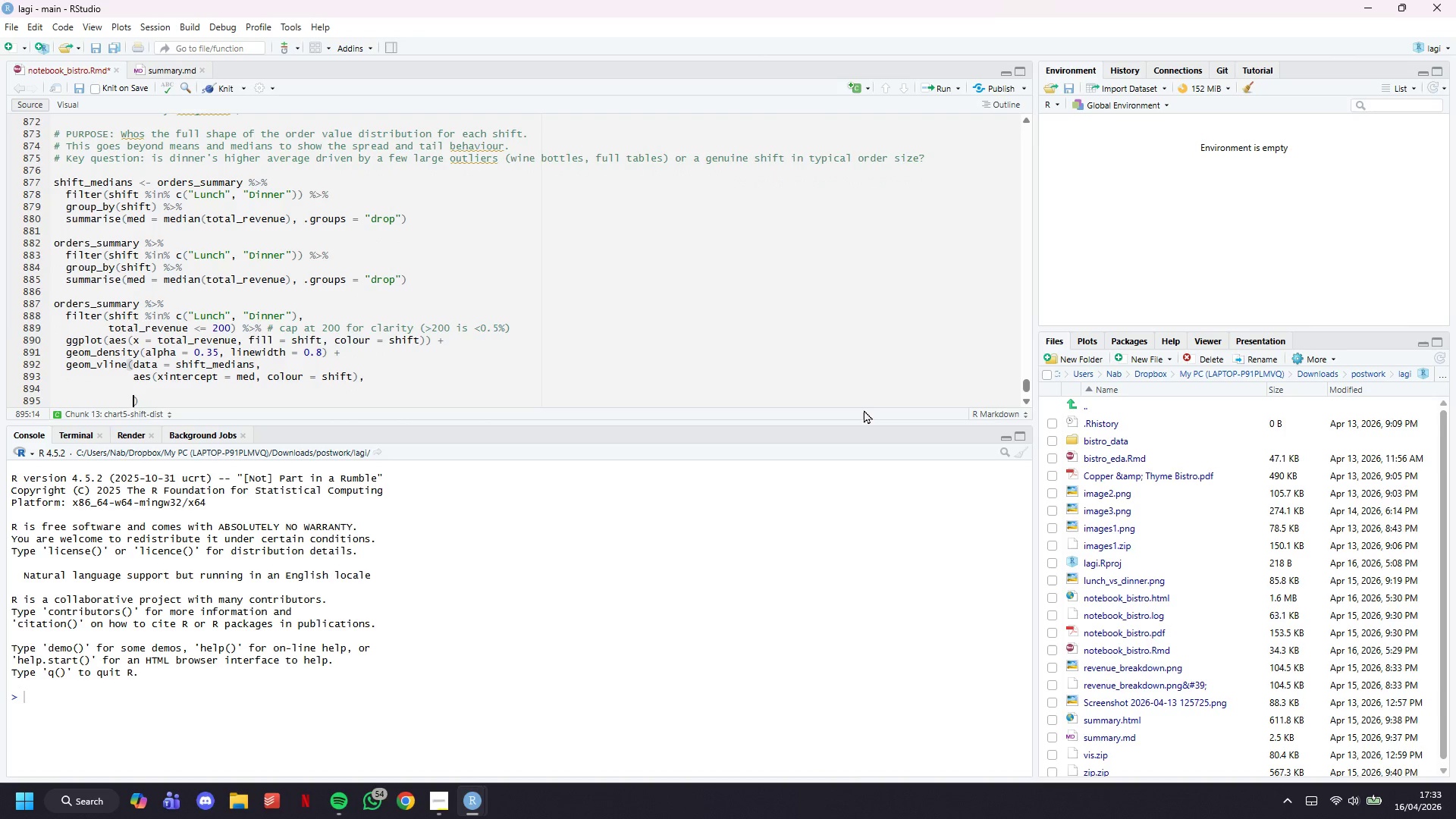 
key(ArrowUp)
 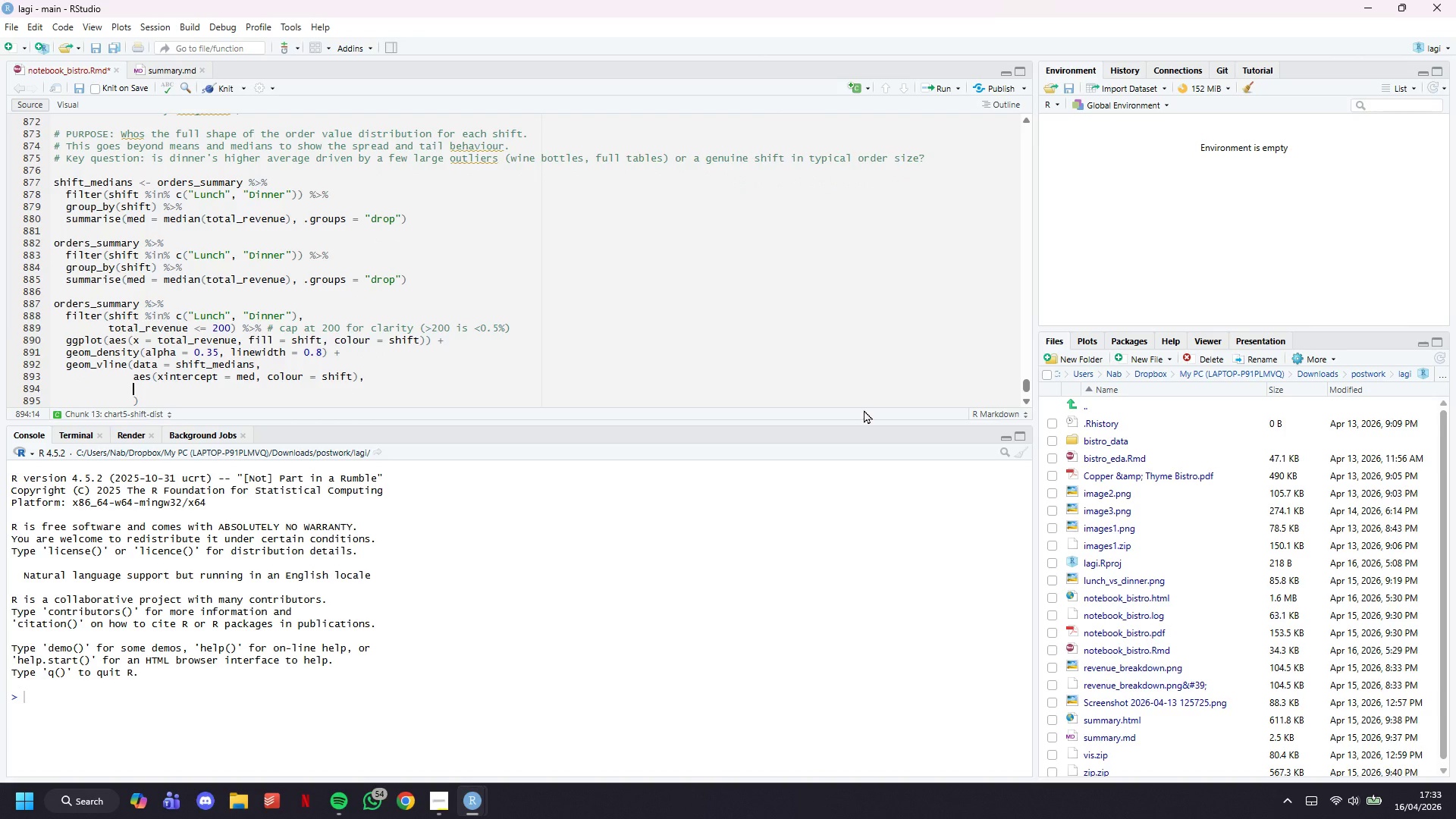 
type(linetype = "dashed)
 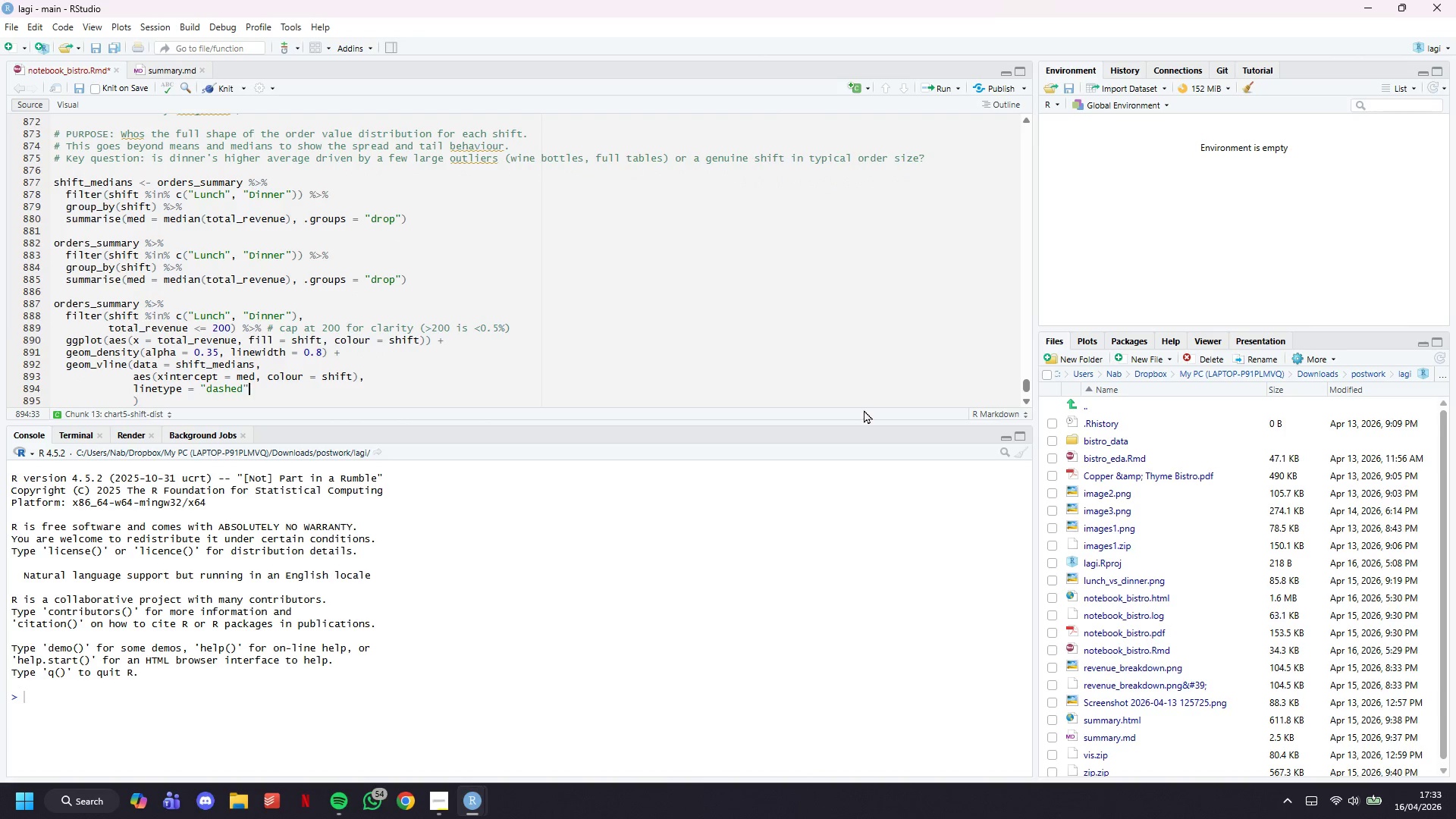 
key(ArrowRight)
 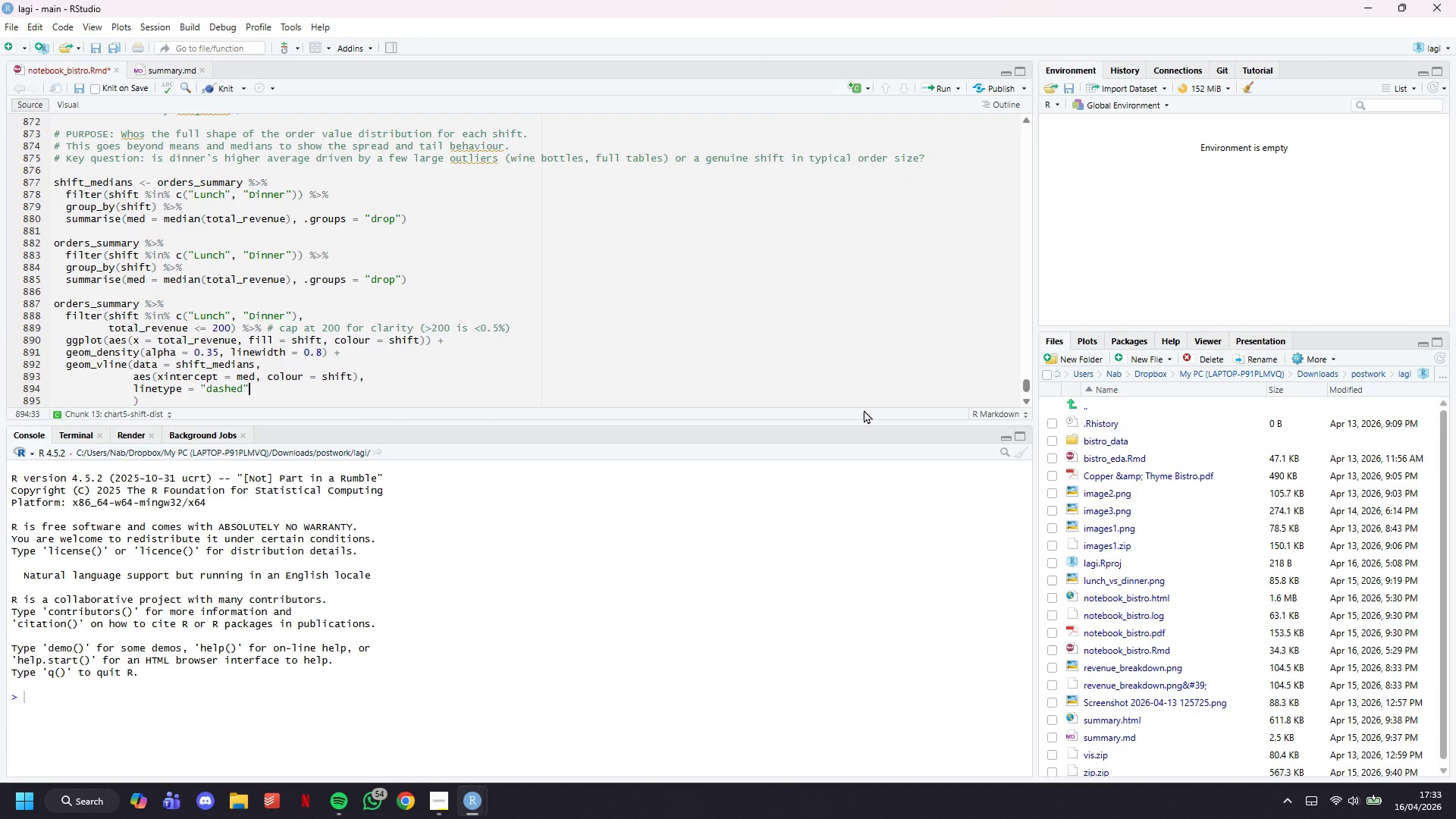 
type(, linewidth = 0.0)
key(Backspace)
type(9)
 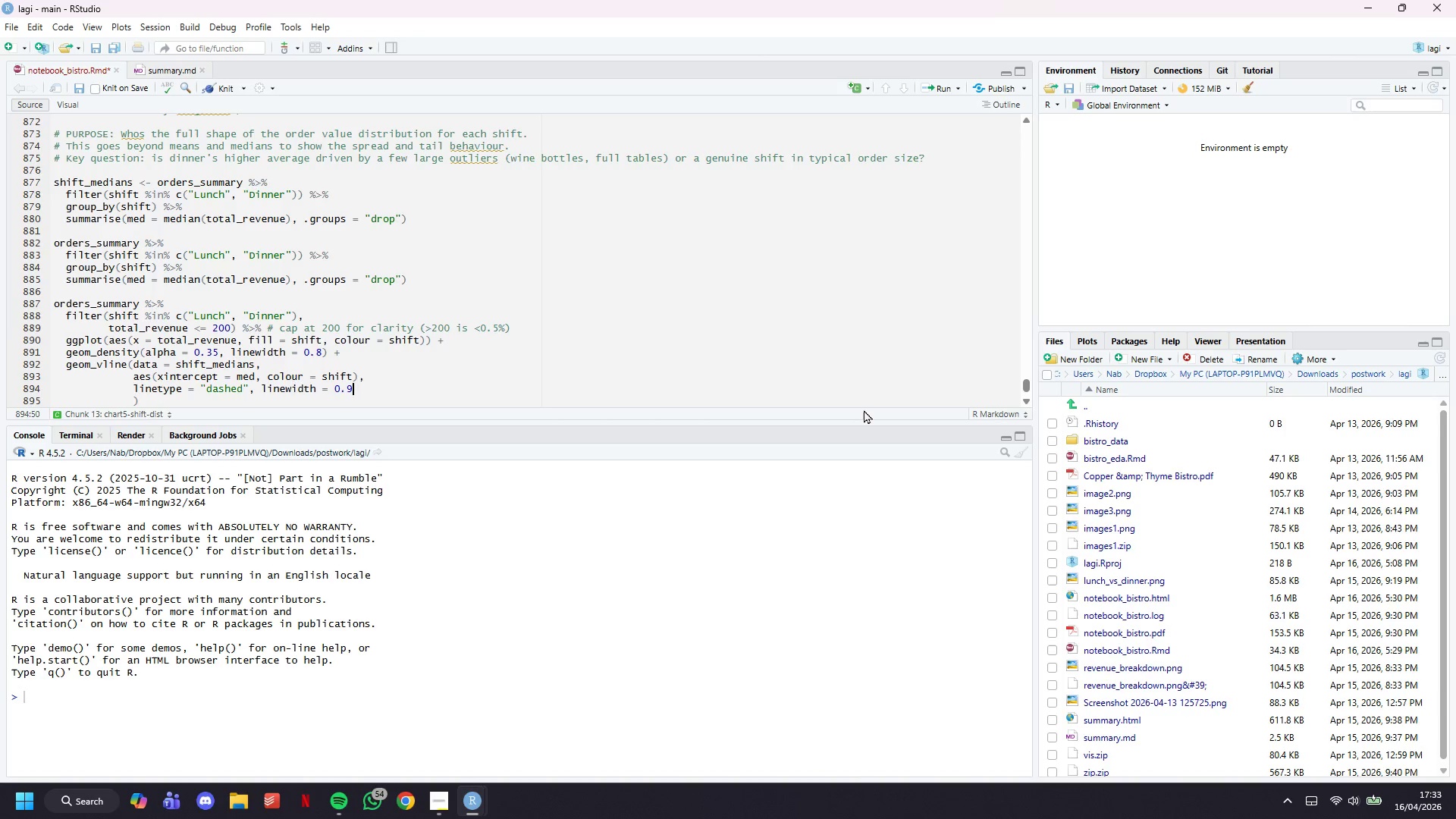 
key(ArrowDown)
 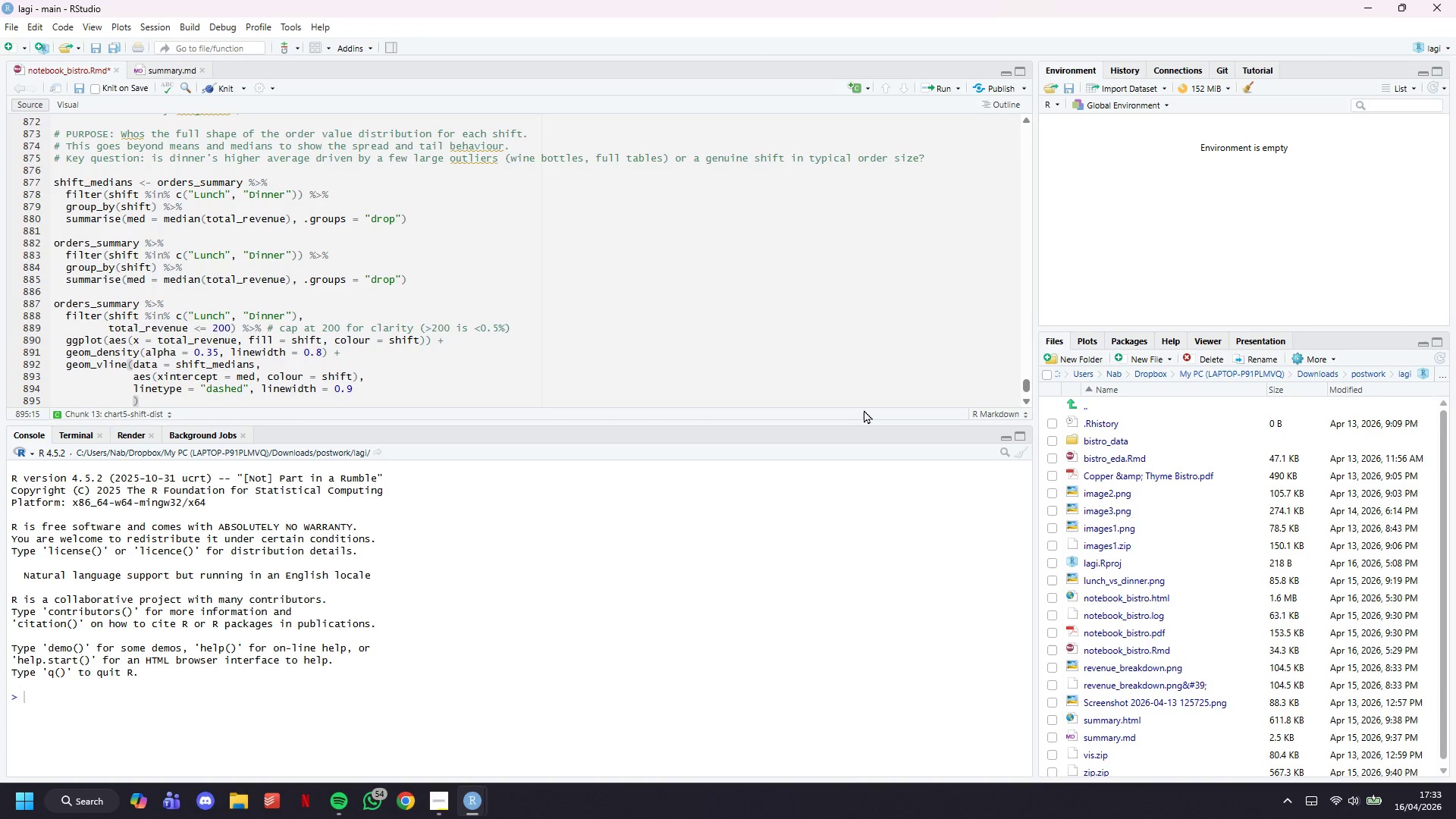 
key(Space)
 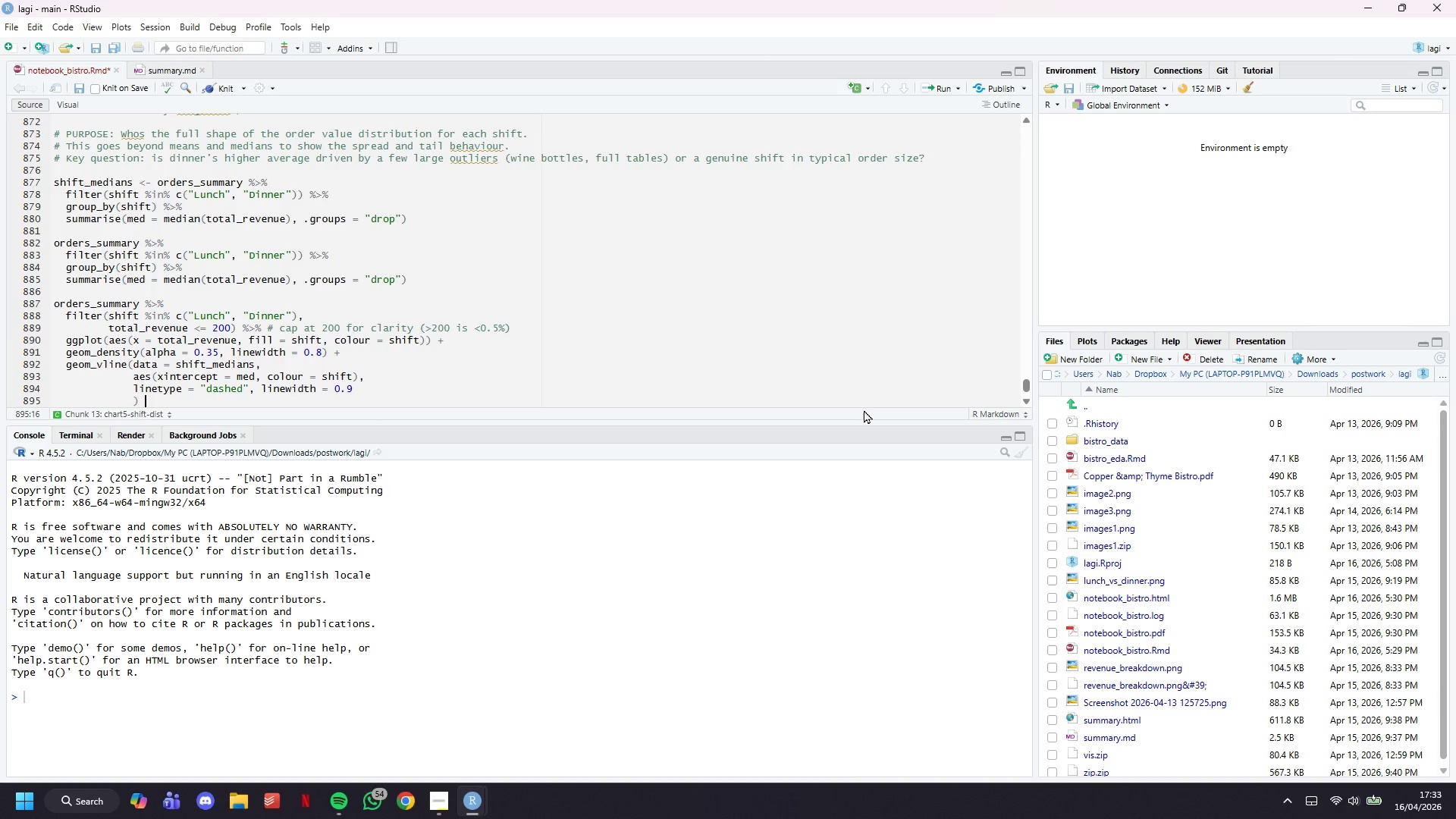 
key(Shift+Equal)
 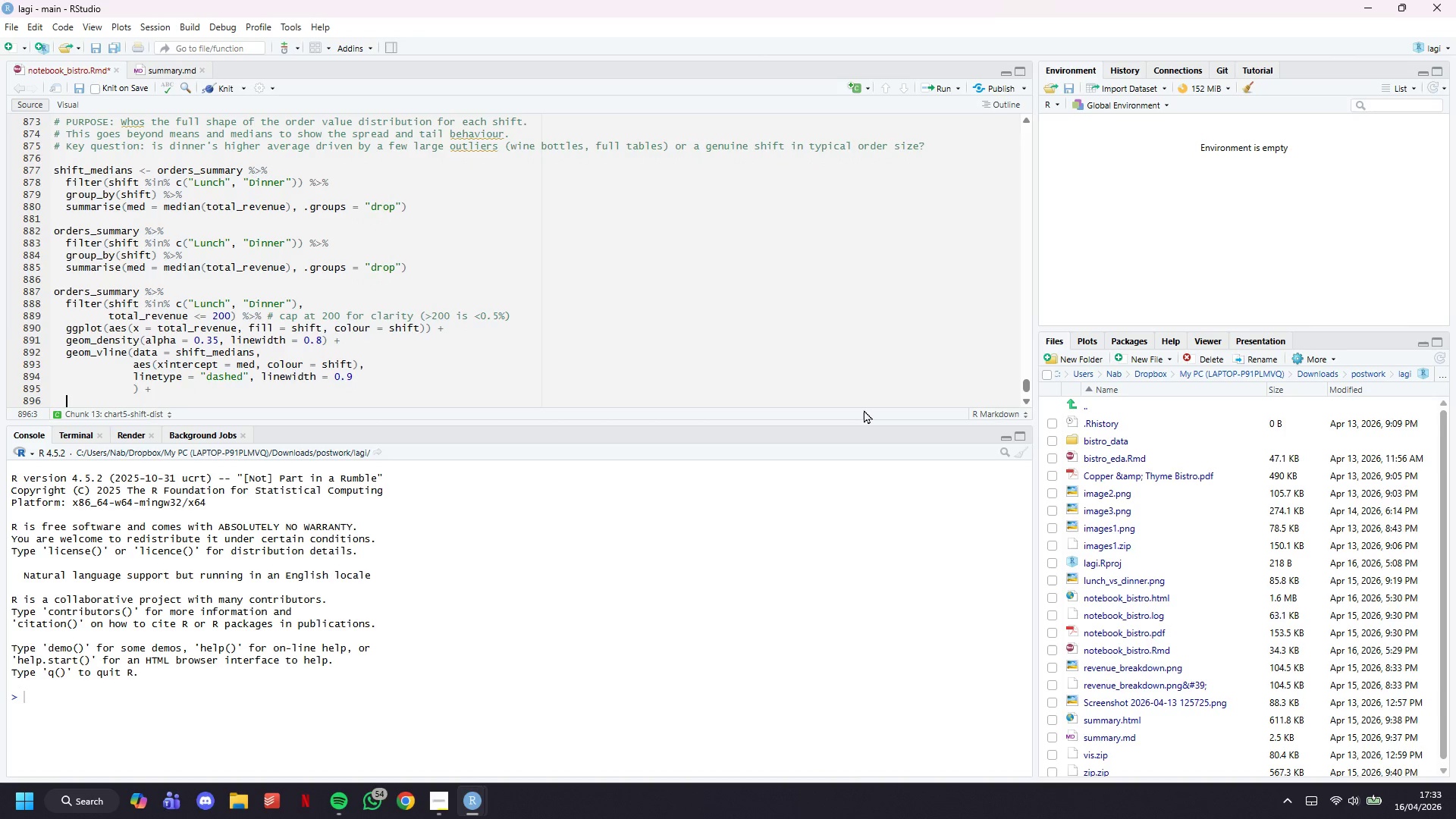 
key(Enter)
 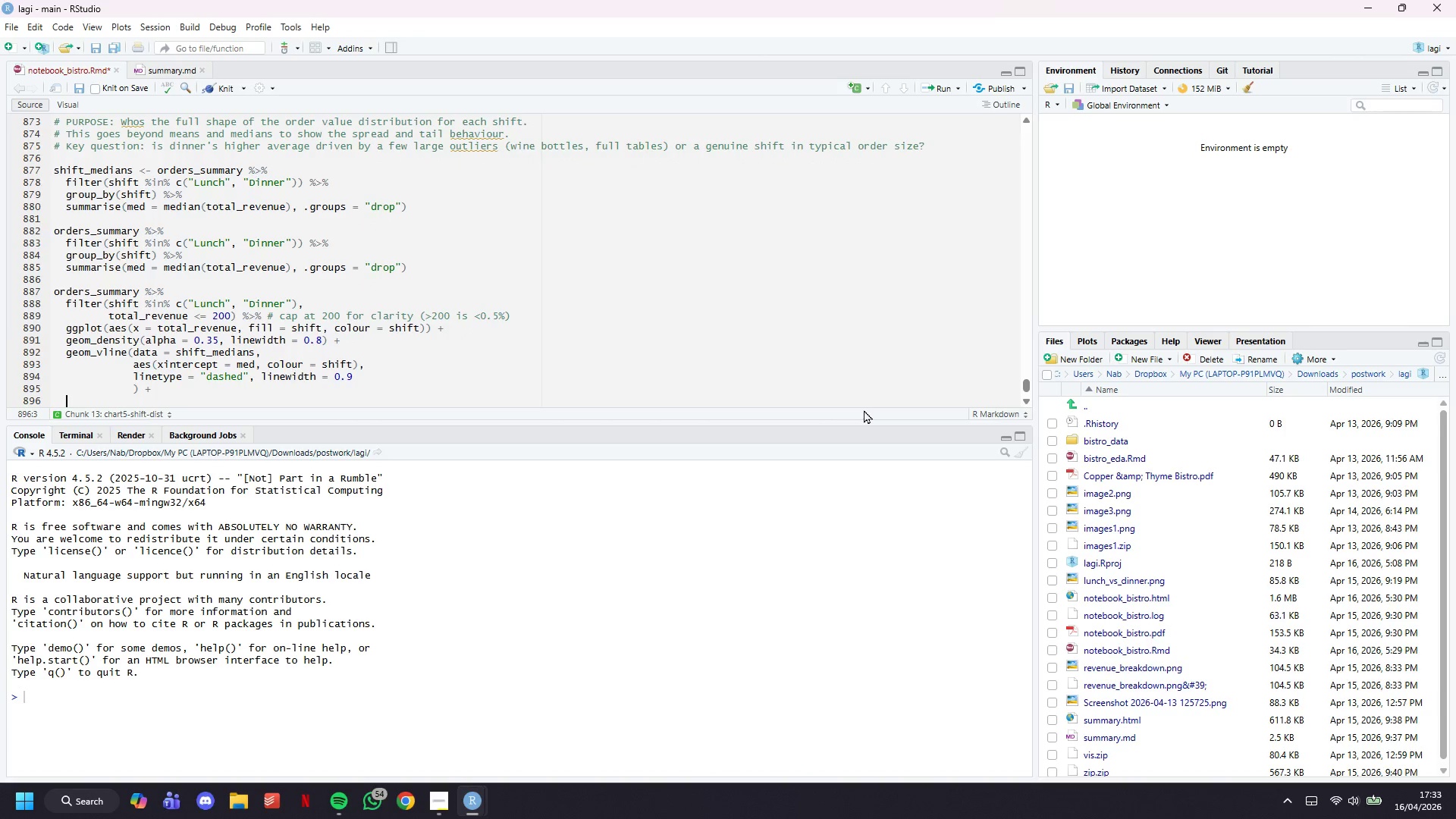 
type(geom_text()
 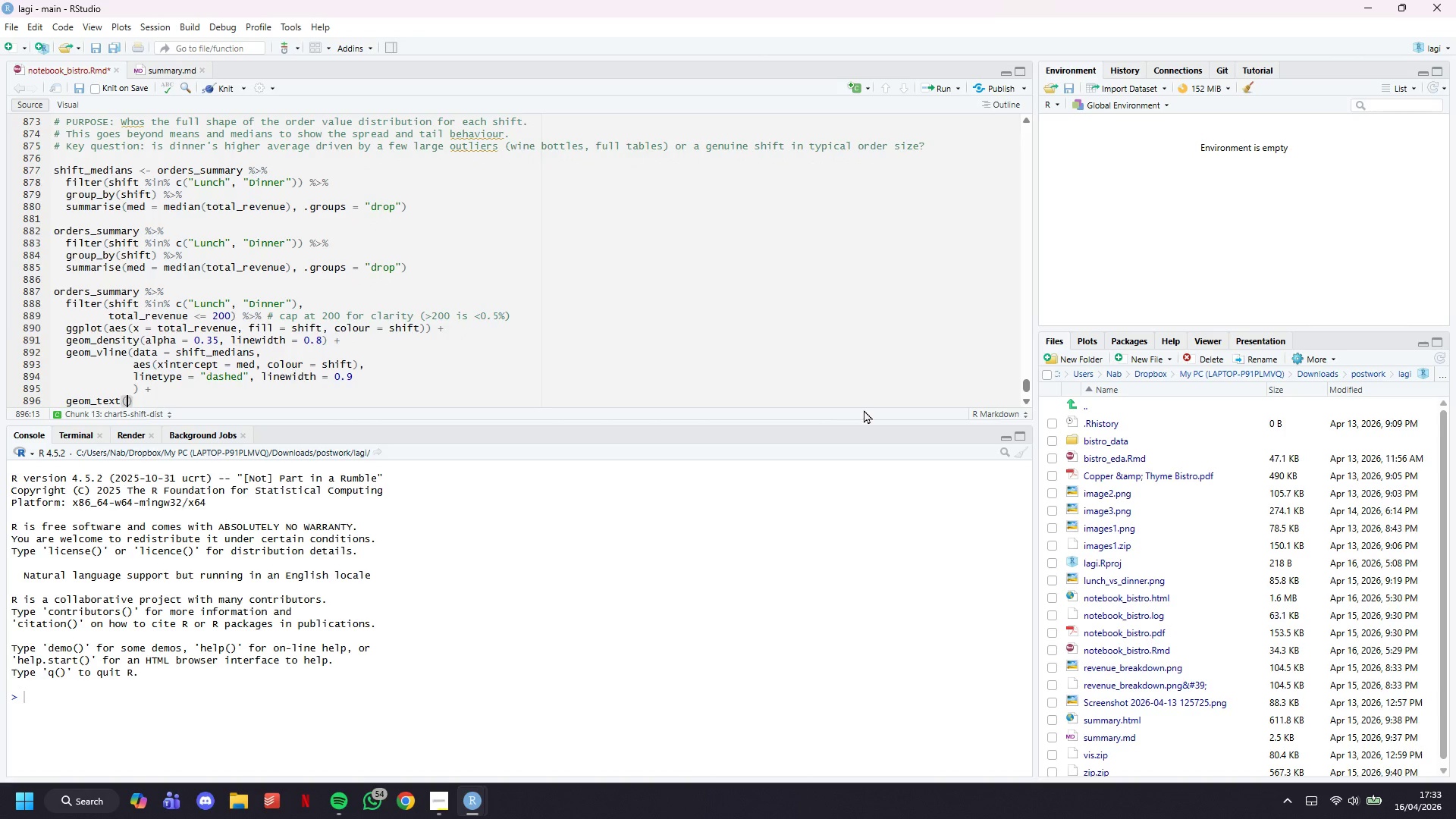 
wait(14.0)
 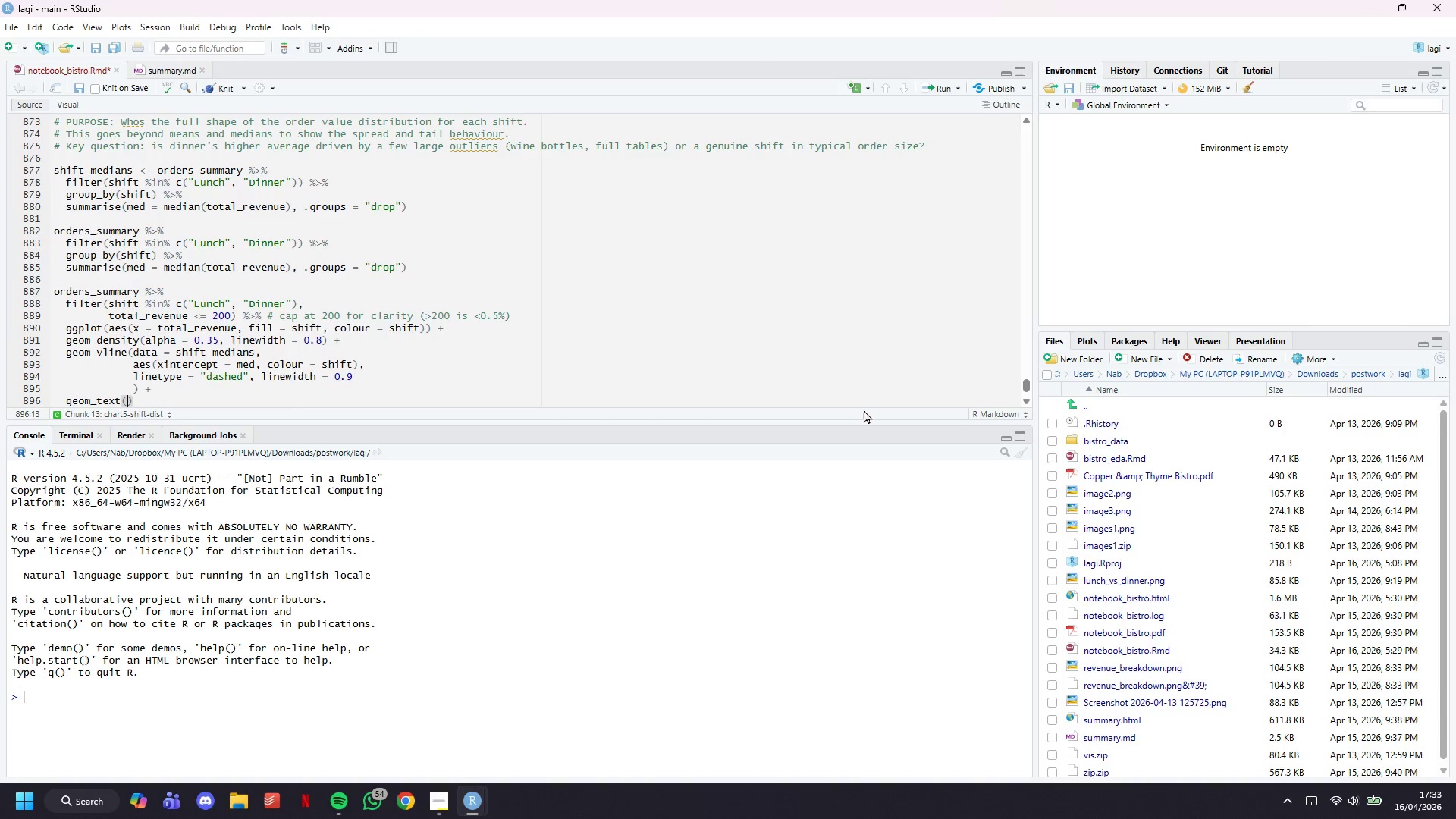 
type(data )
 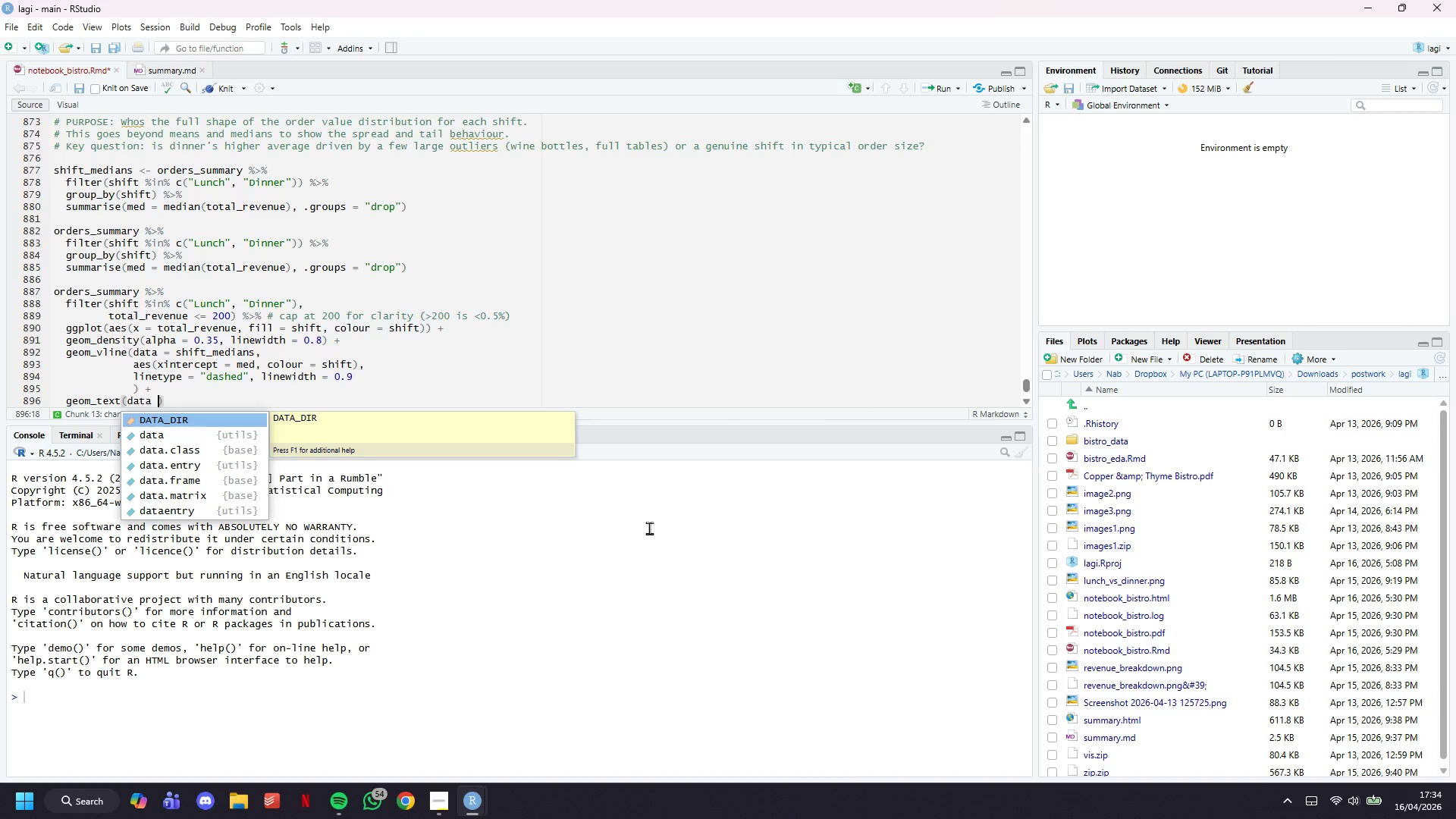 
wait(7.03)
 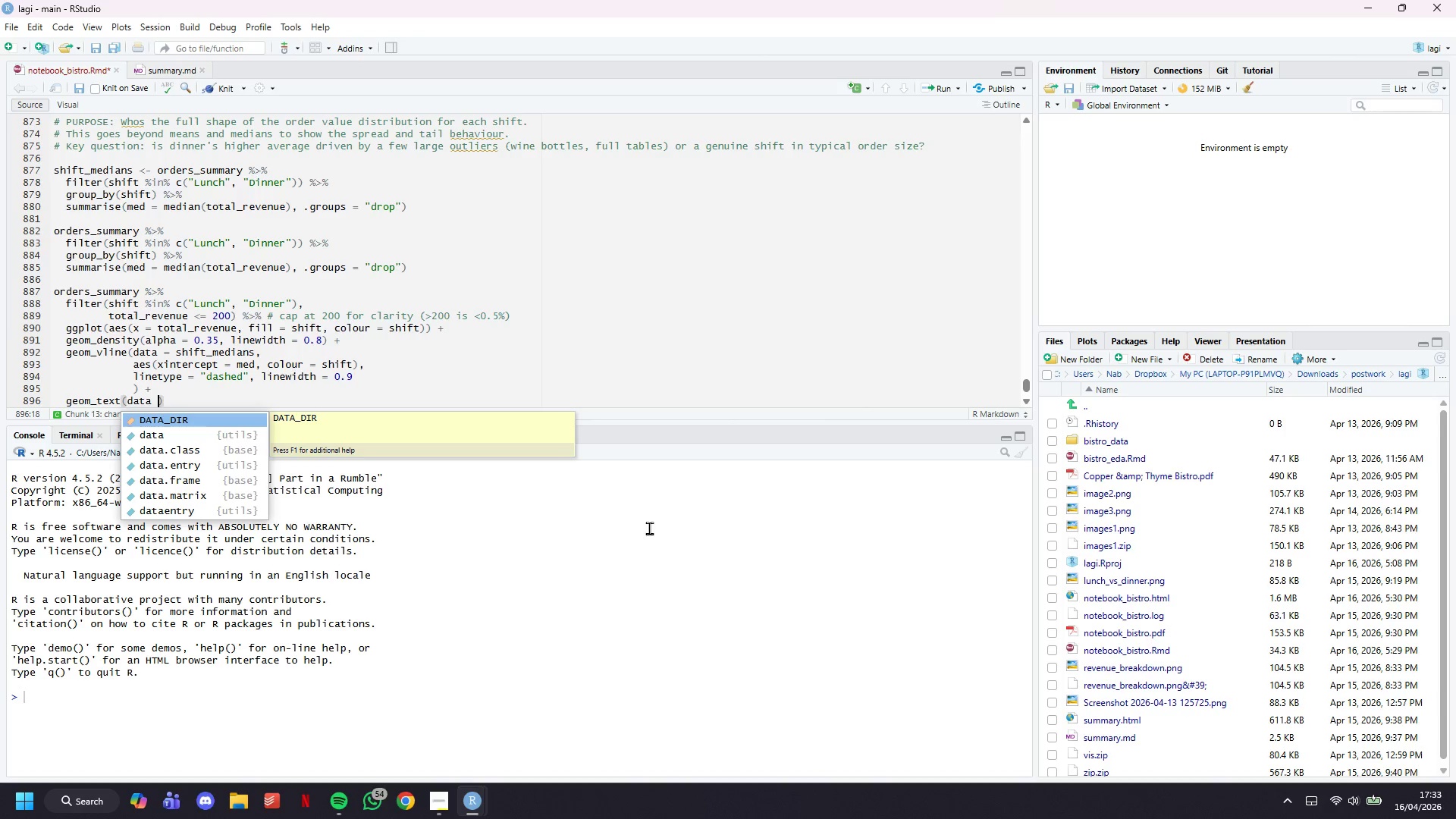 
key(Equal)
 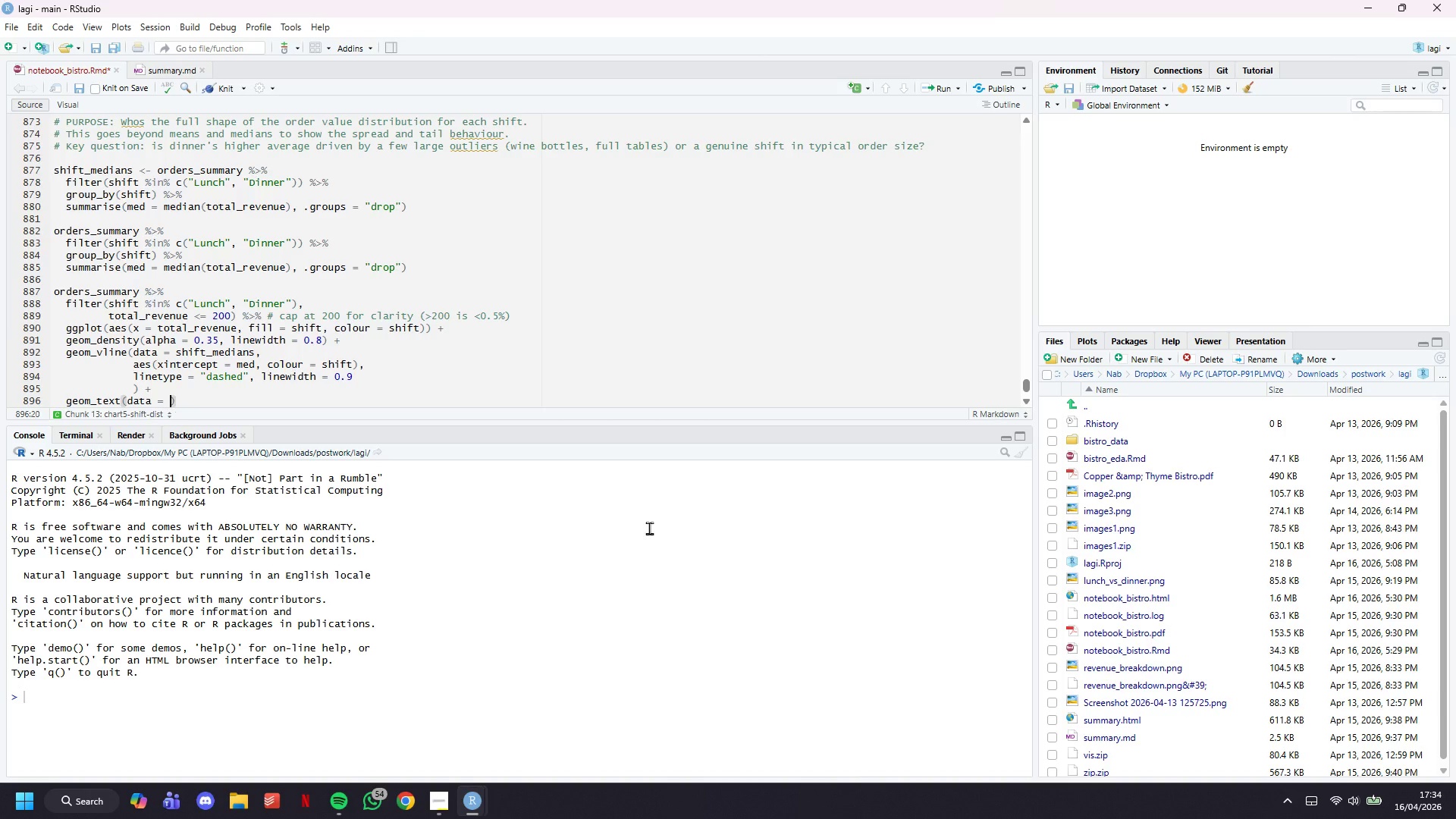 
key(Space)
 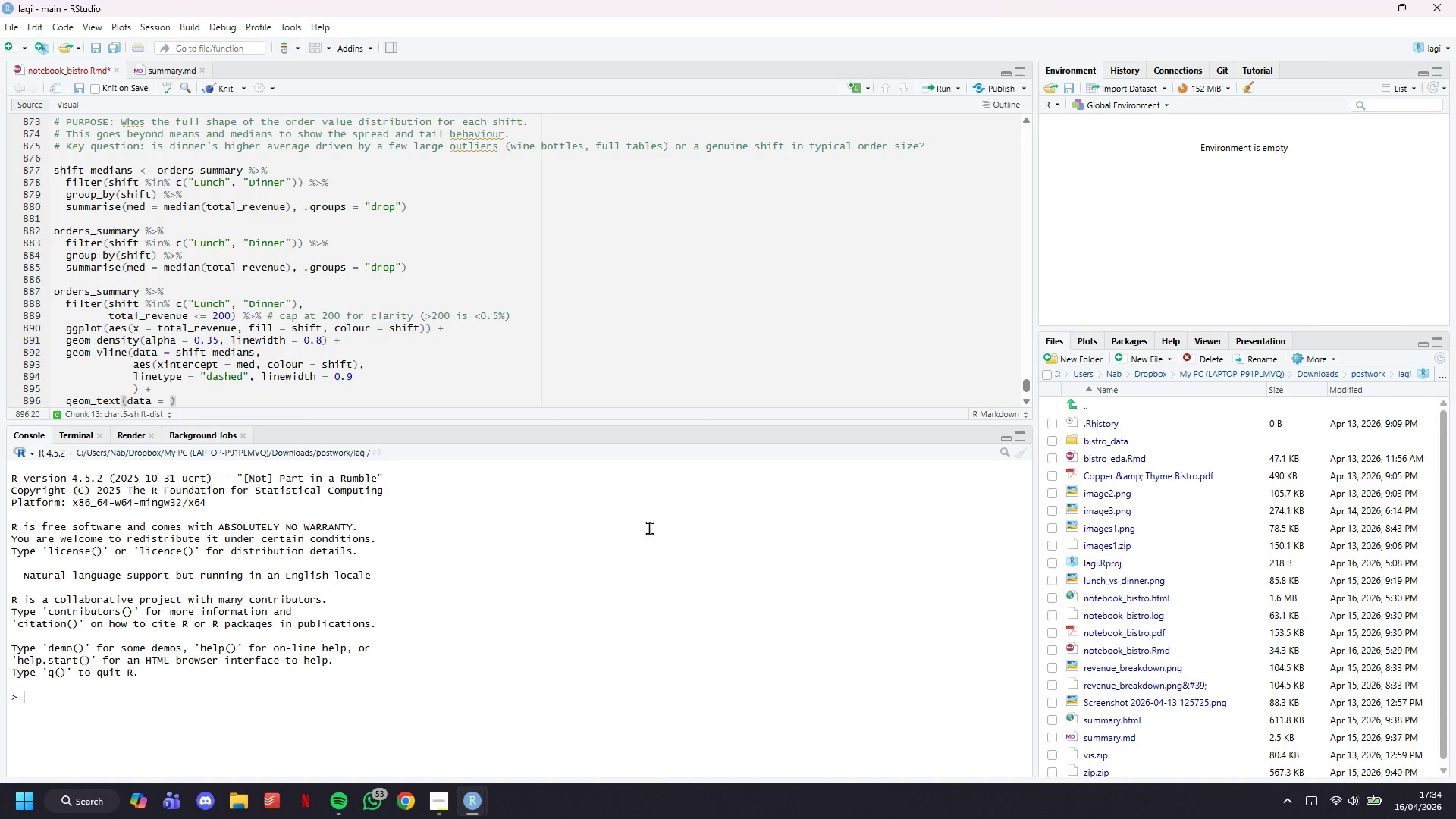 
wait(53.56)
 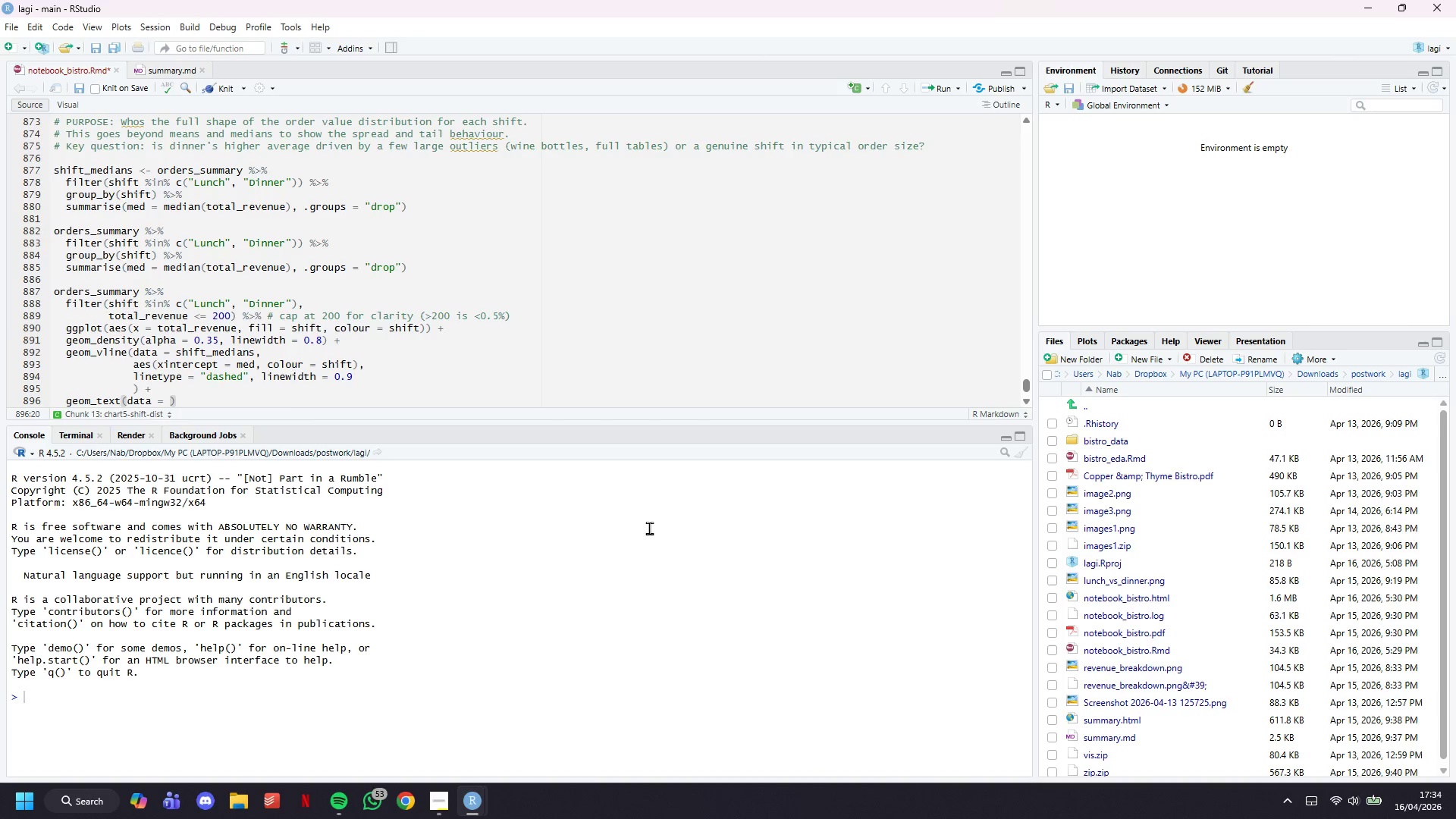 
type(shift_medians,)
 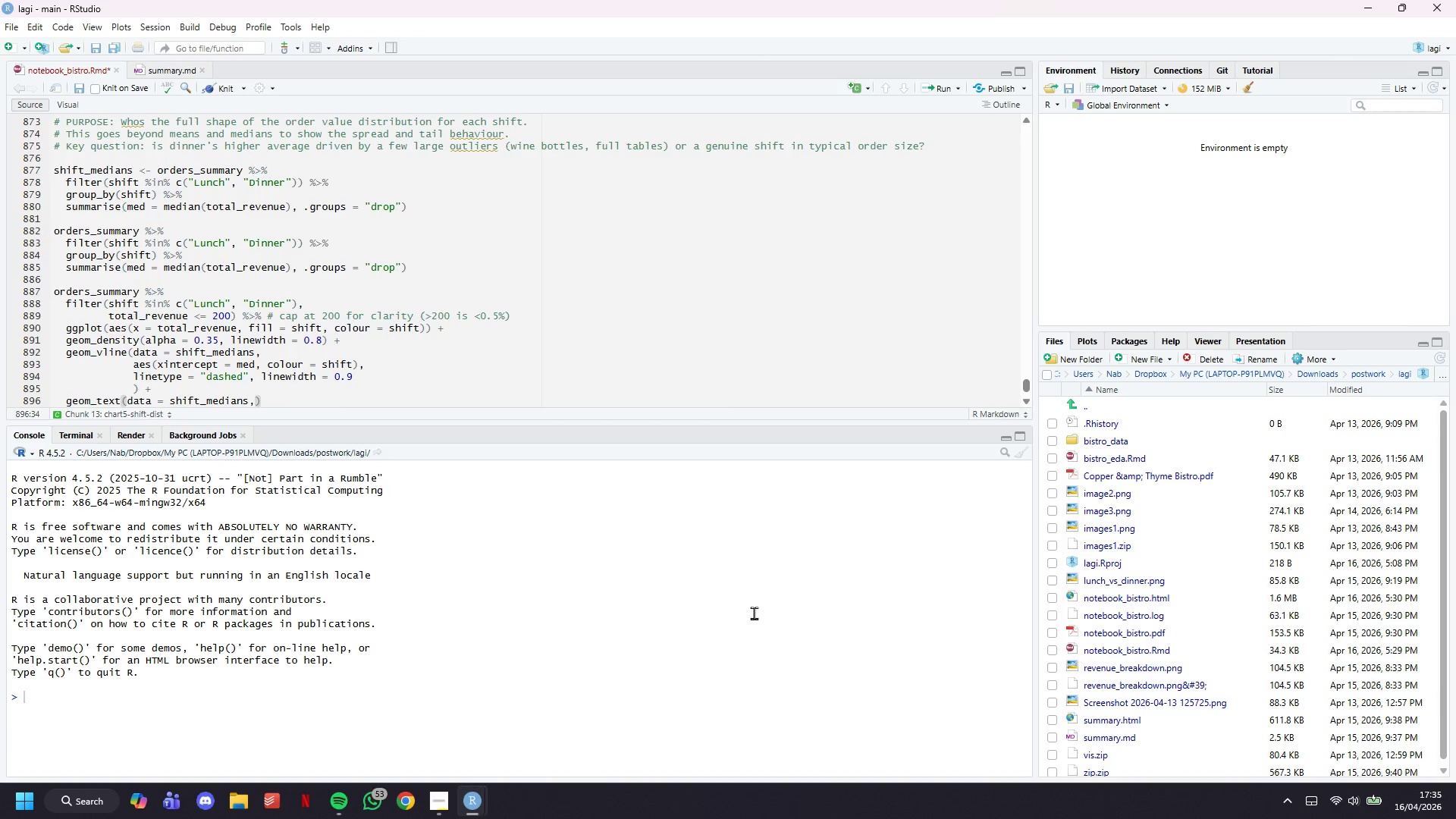 
key(Enter)
 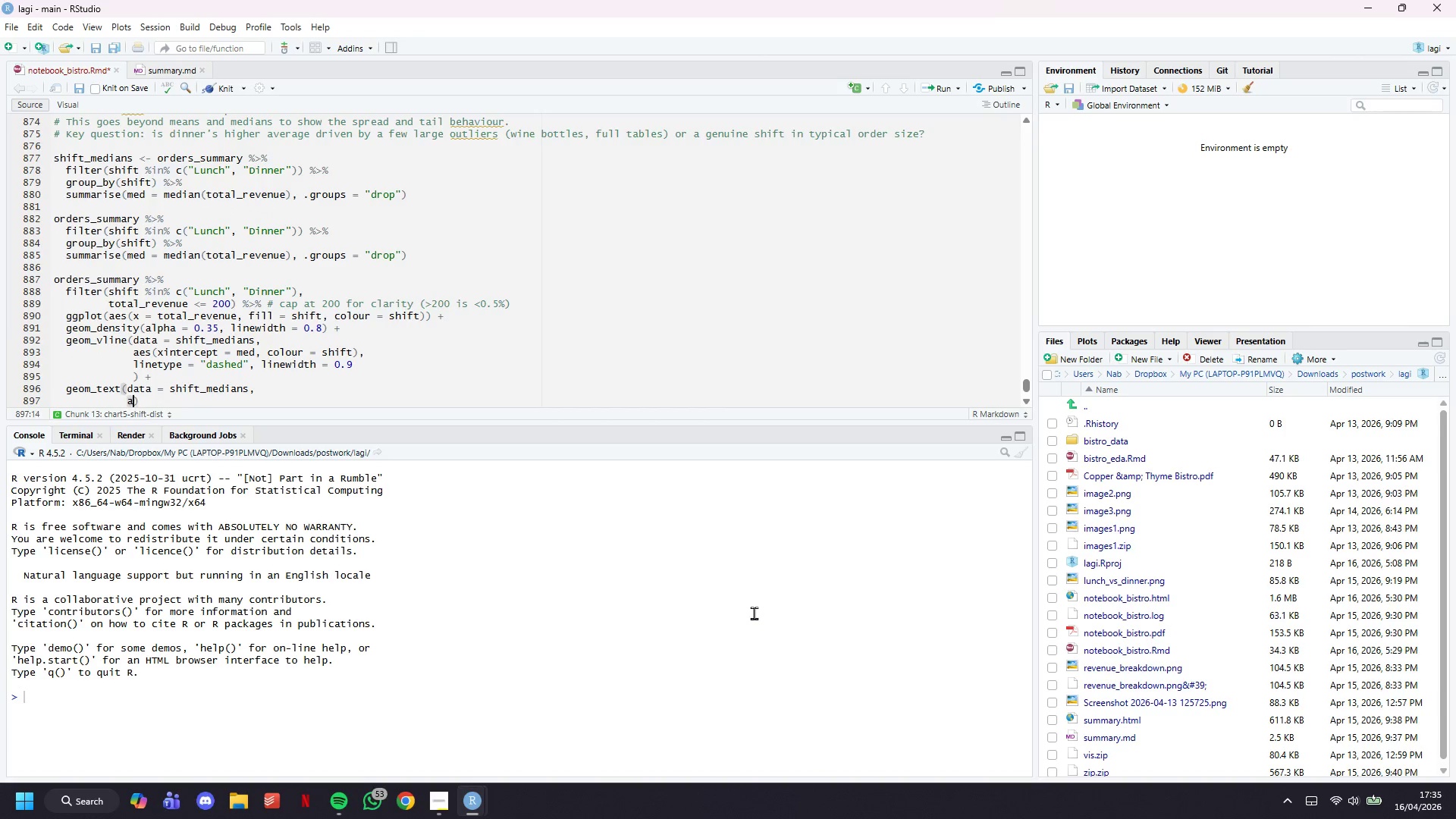 
type(aes(x = med + 2, y = 0.022,)
 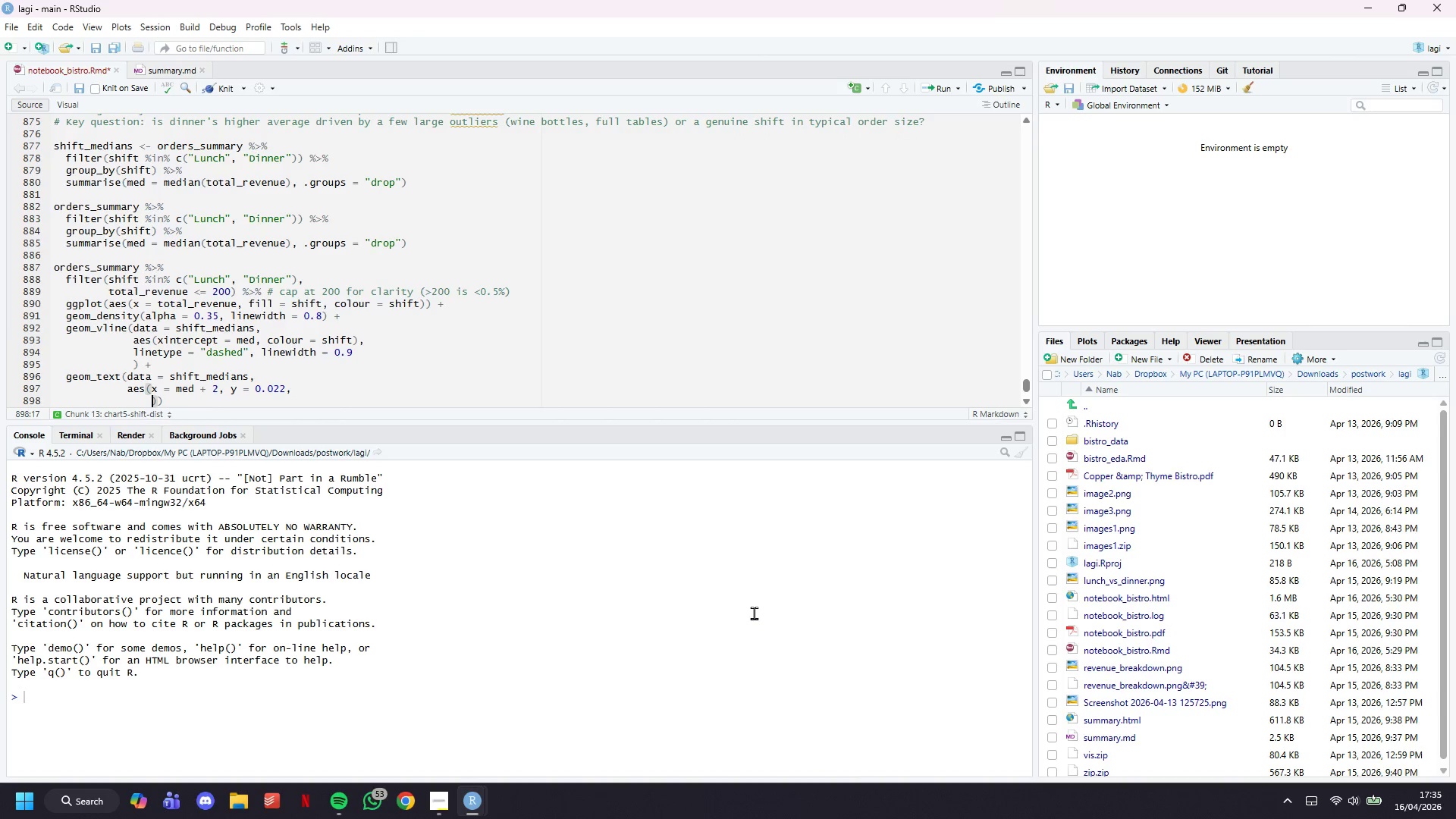 
 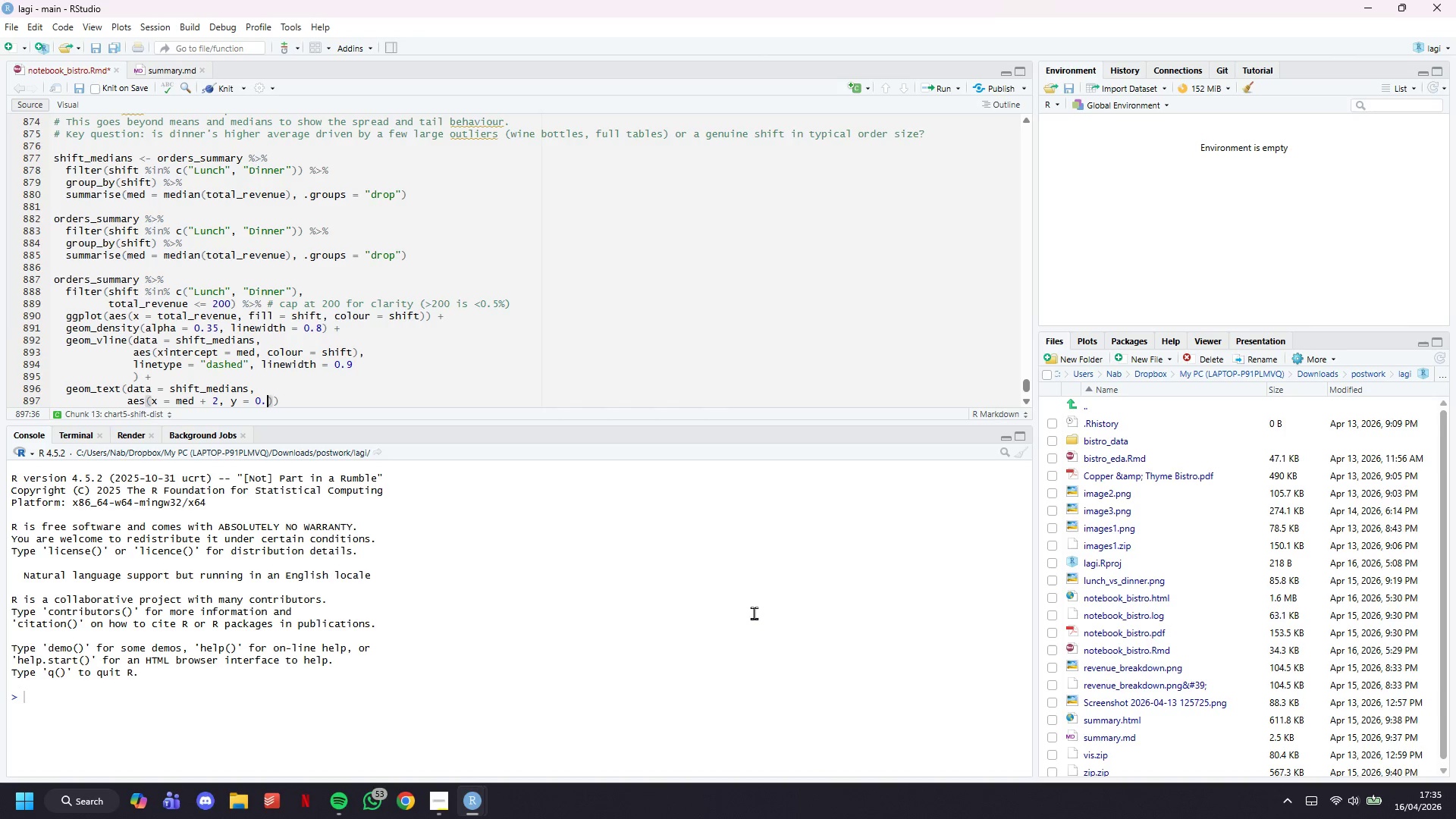 
key(Enter)
 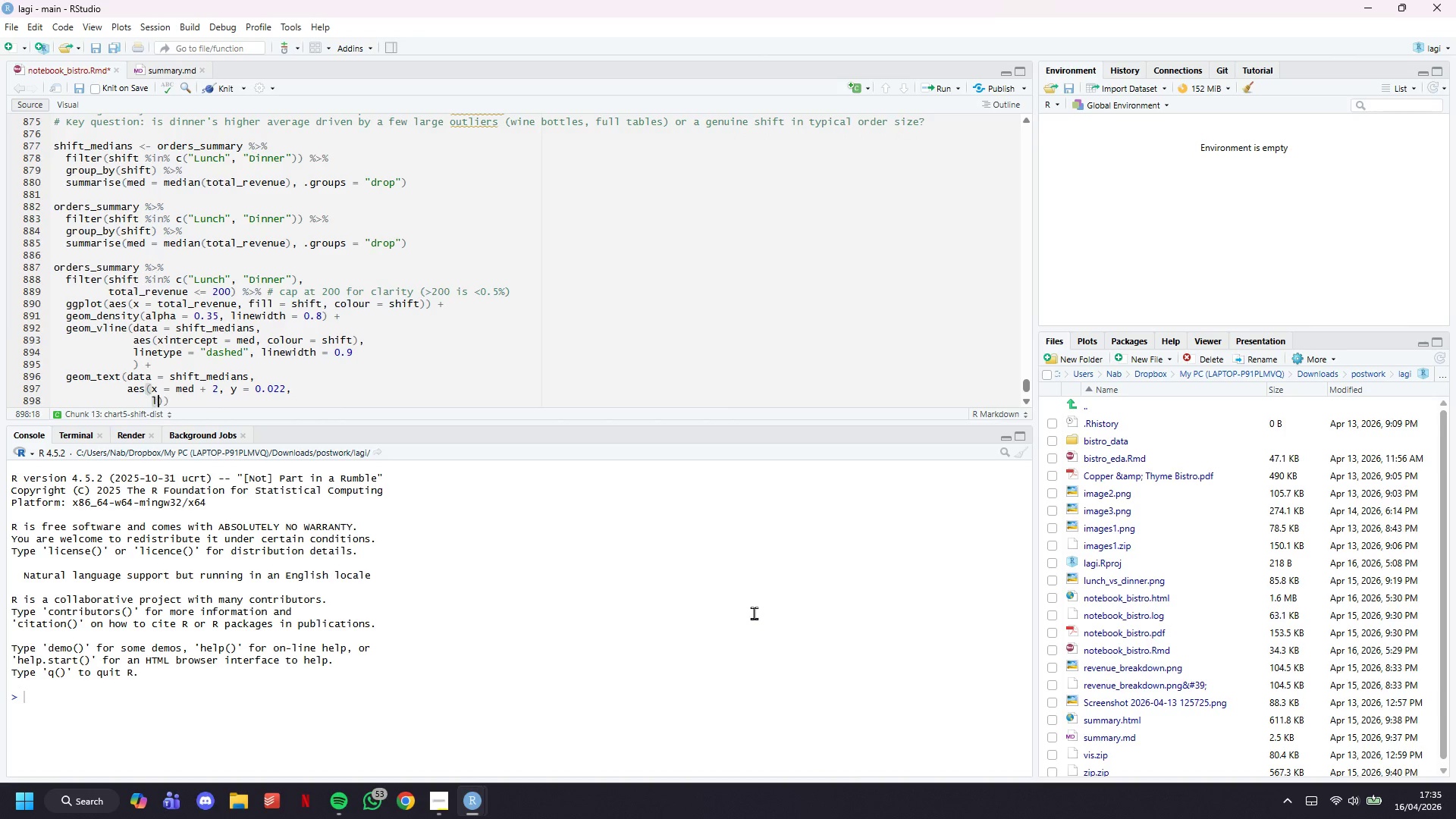 
type(label = paste0("Median)
 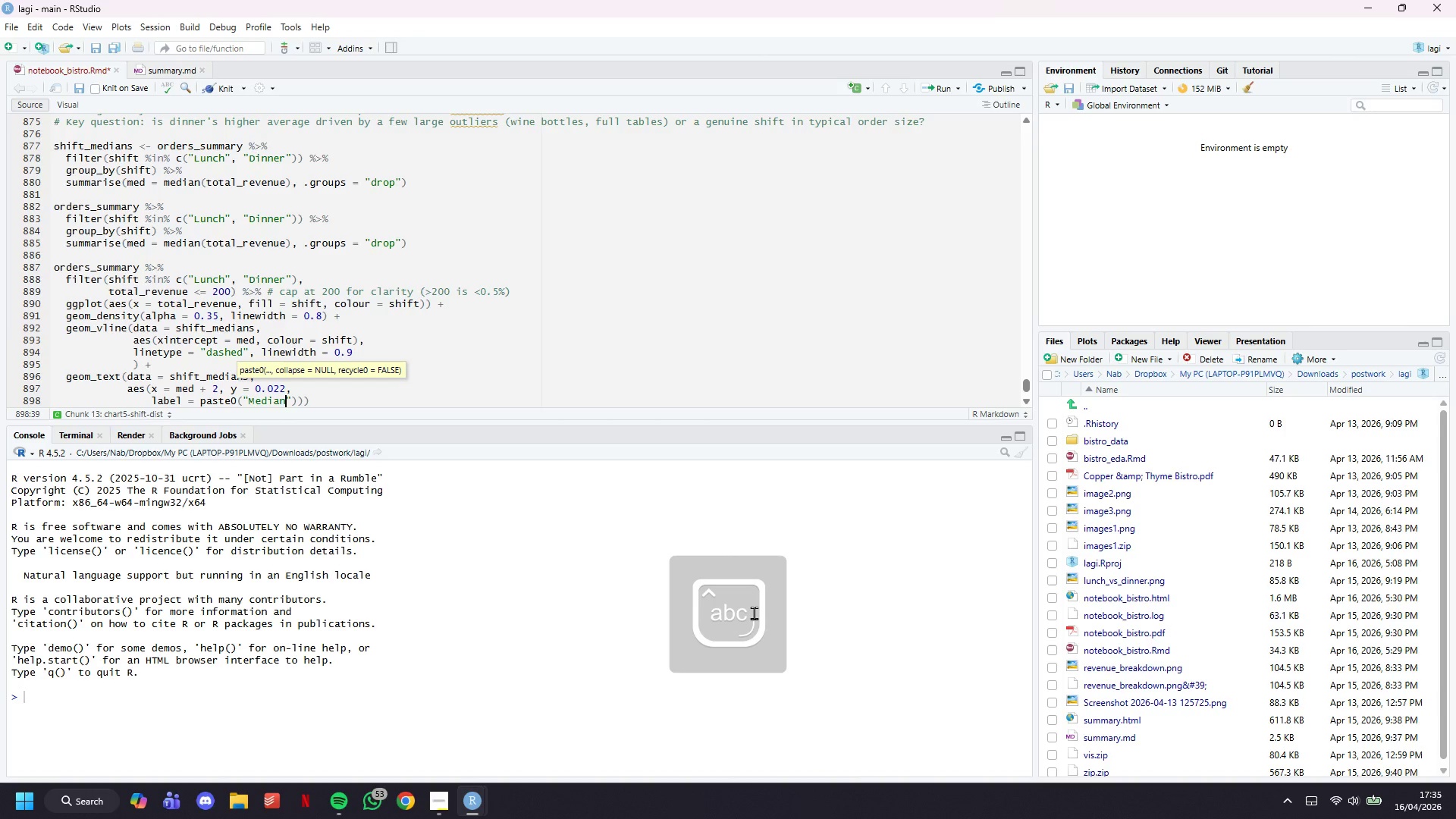 
key(Backslash)
 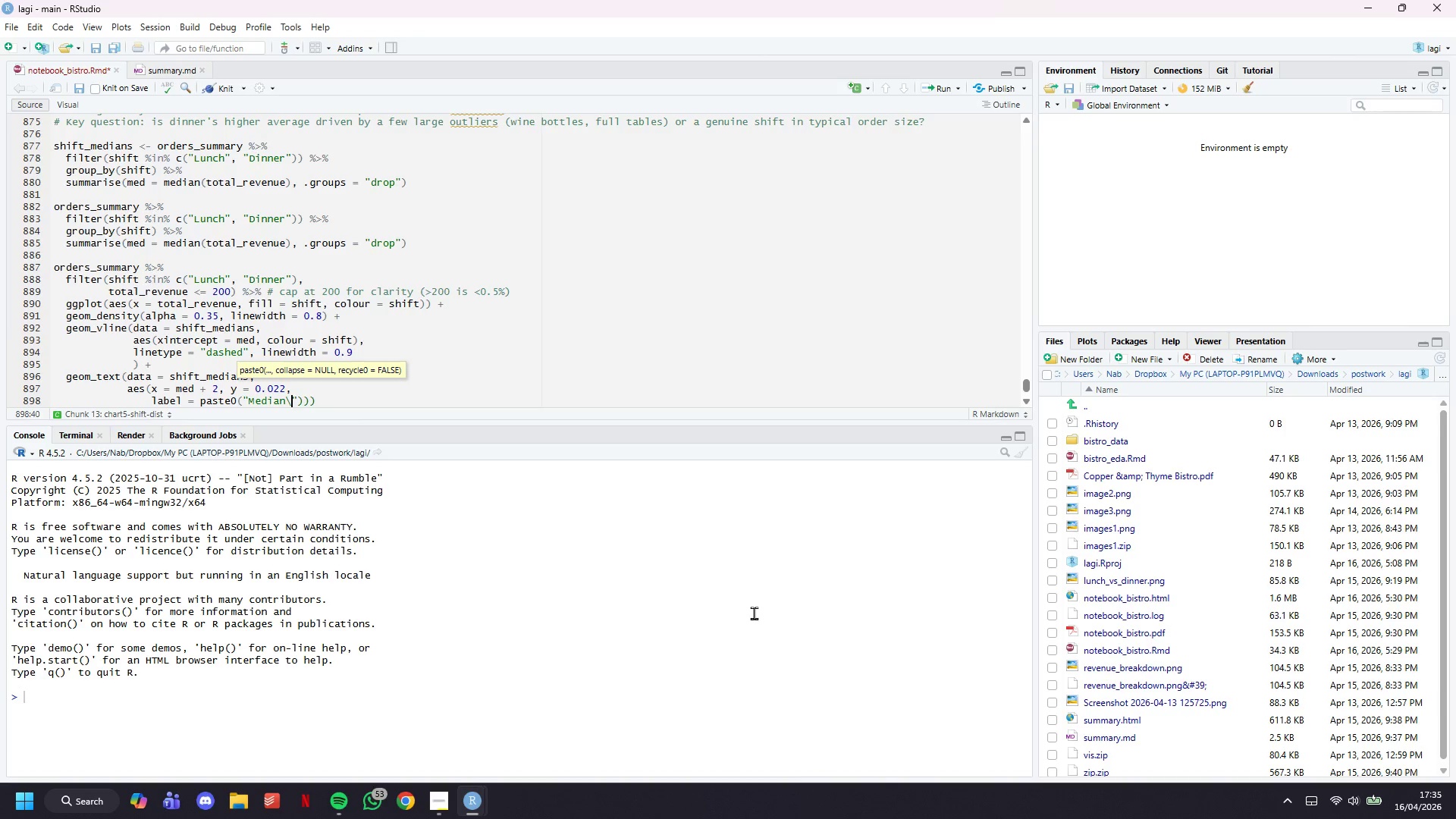 
key(N)
 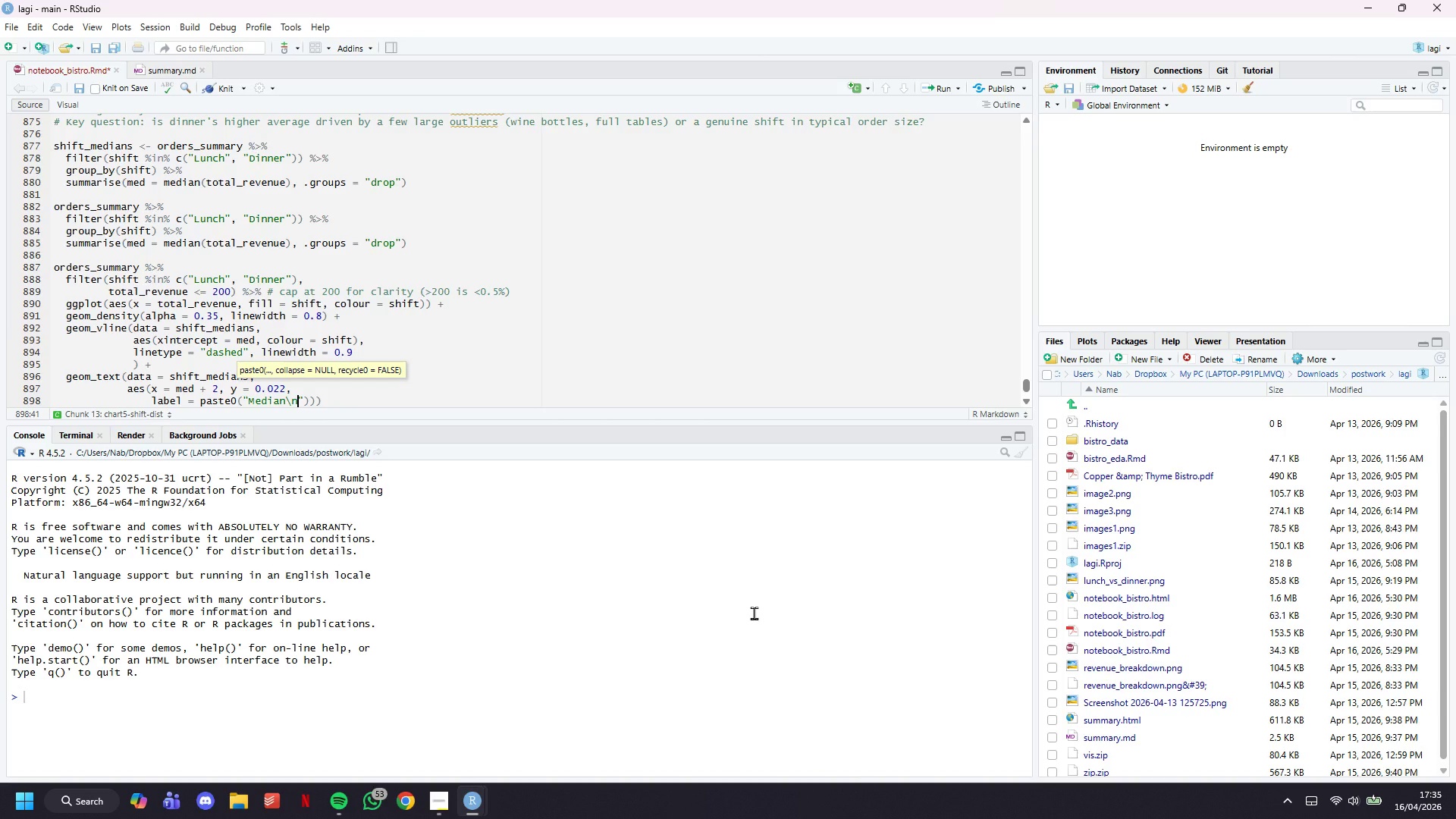 
key(Meta+Period)
 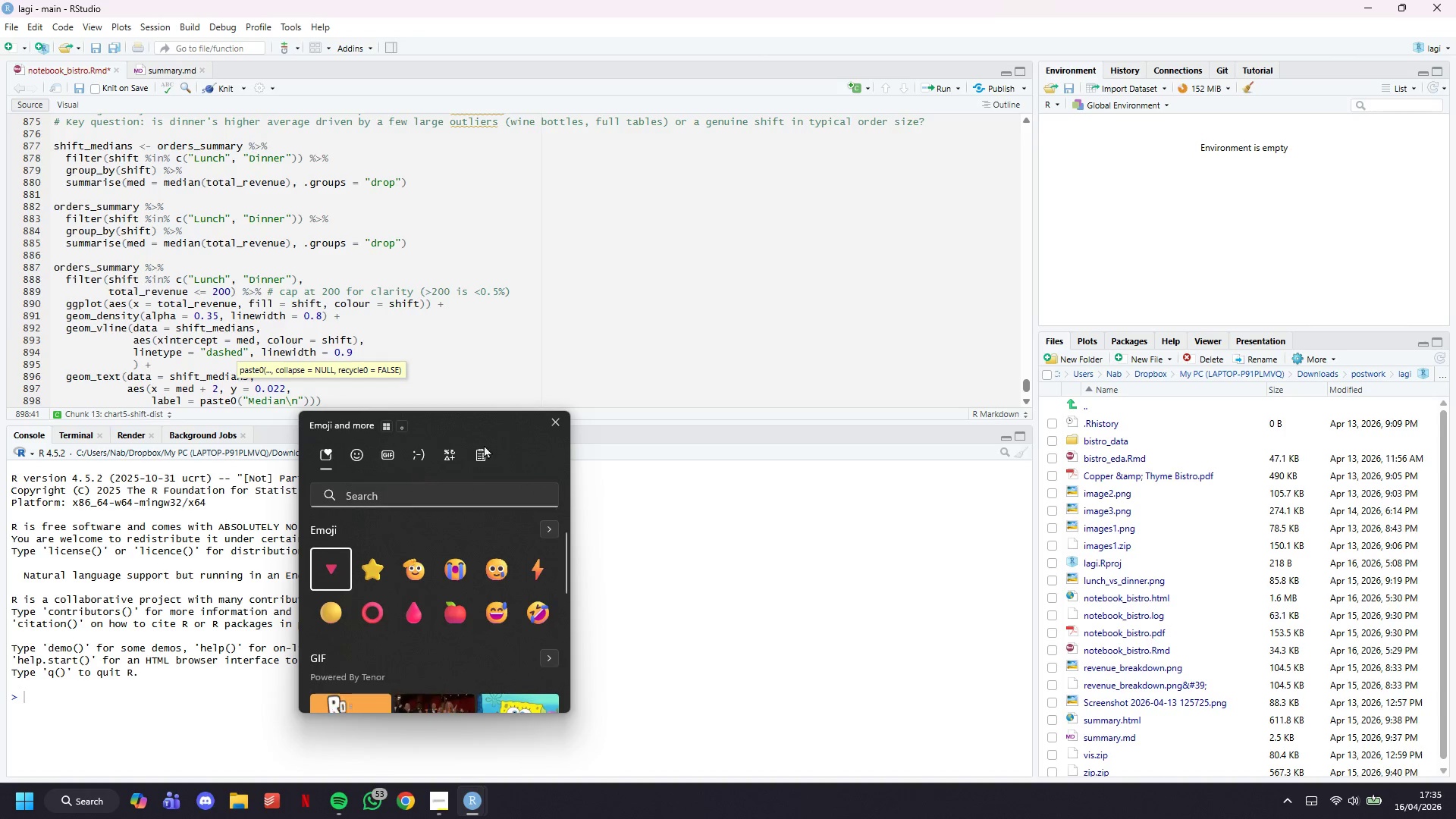 
left_click([454, 450])
 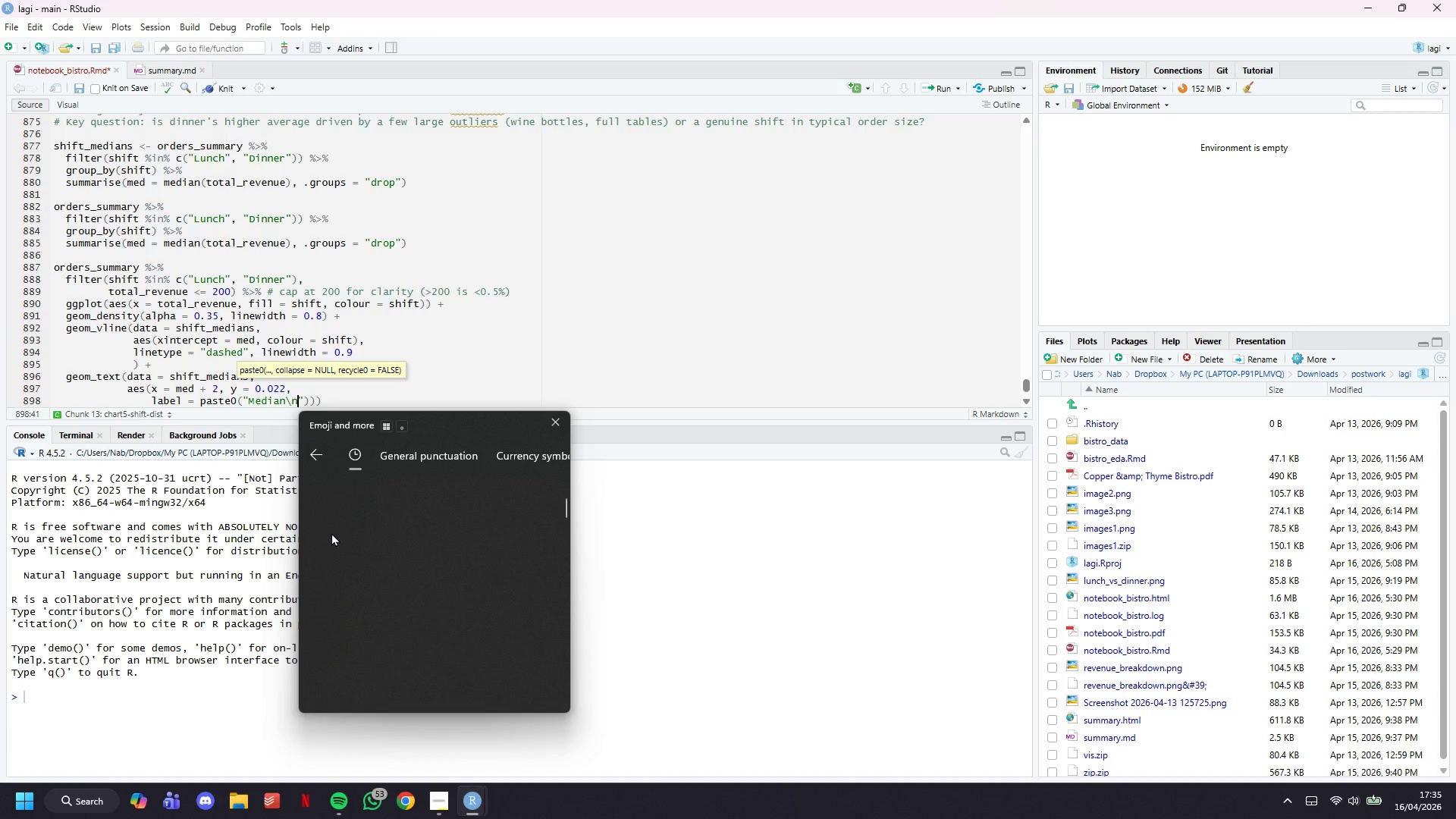 
left_click([331, 532])
 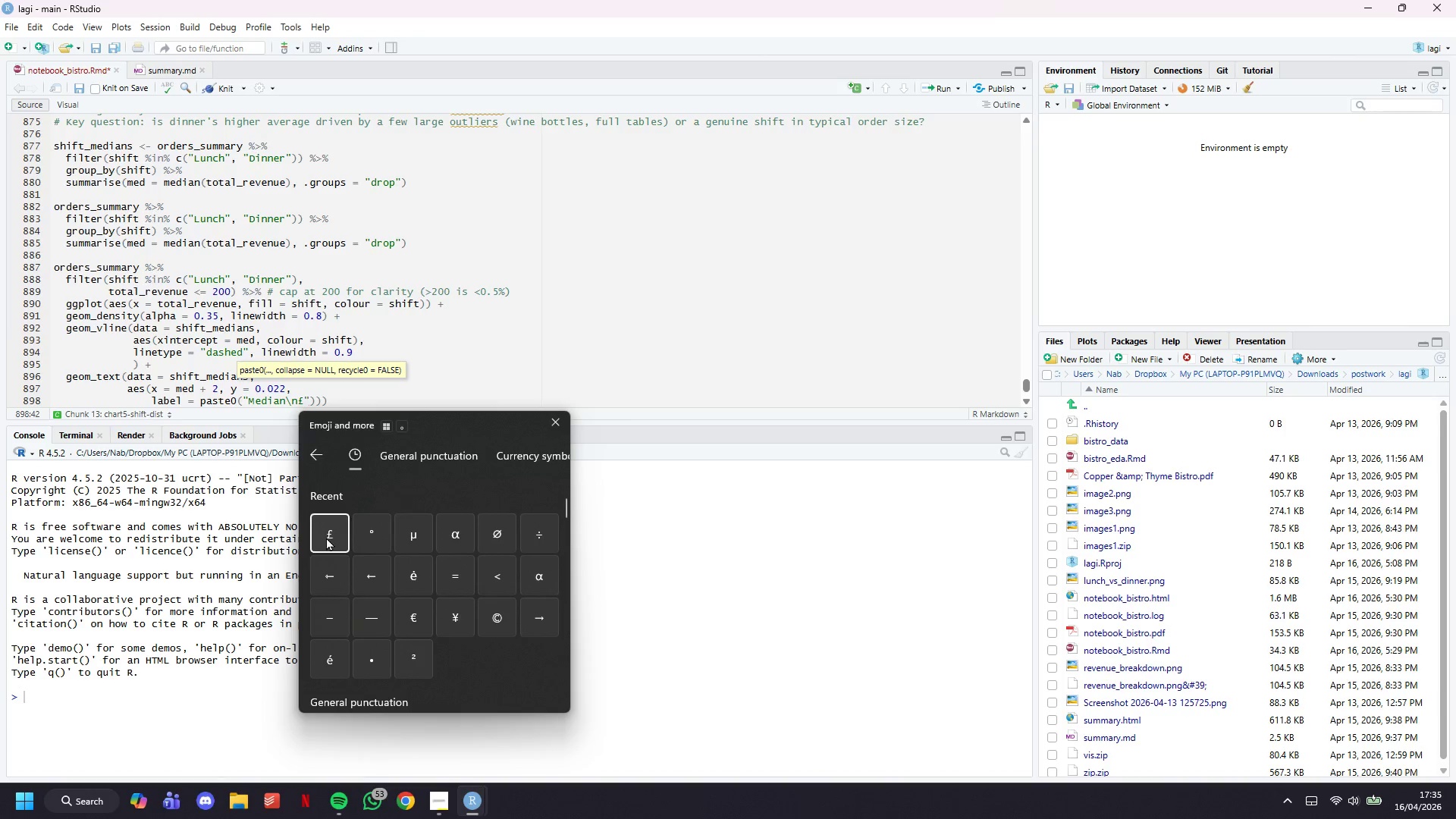 
key(ArrowRight)
 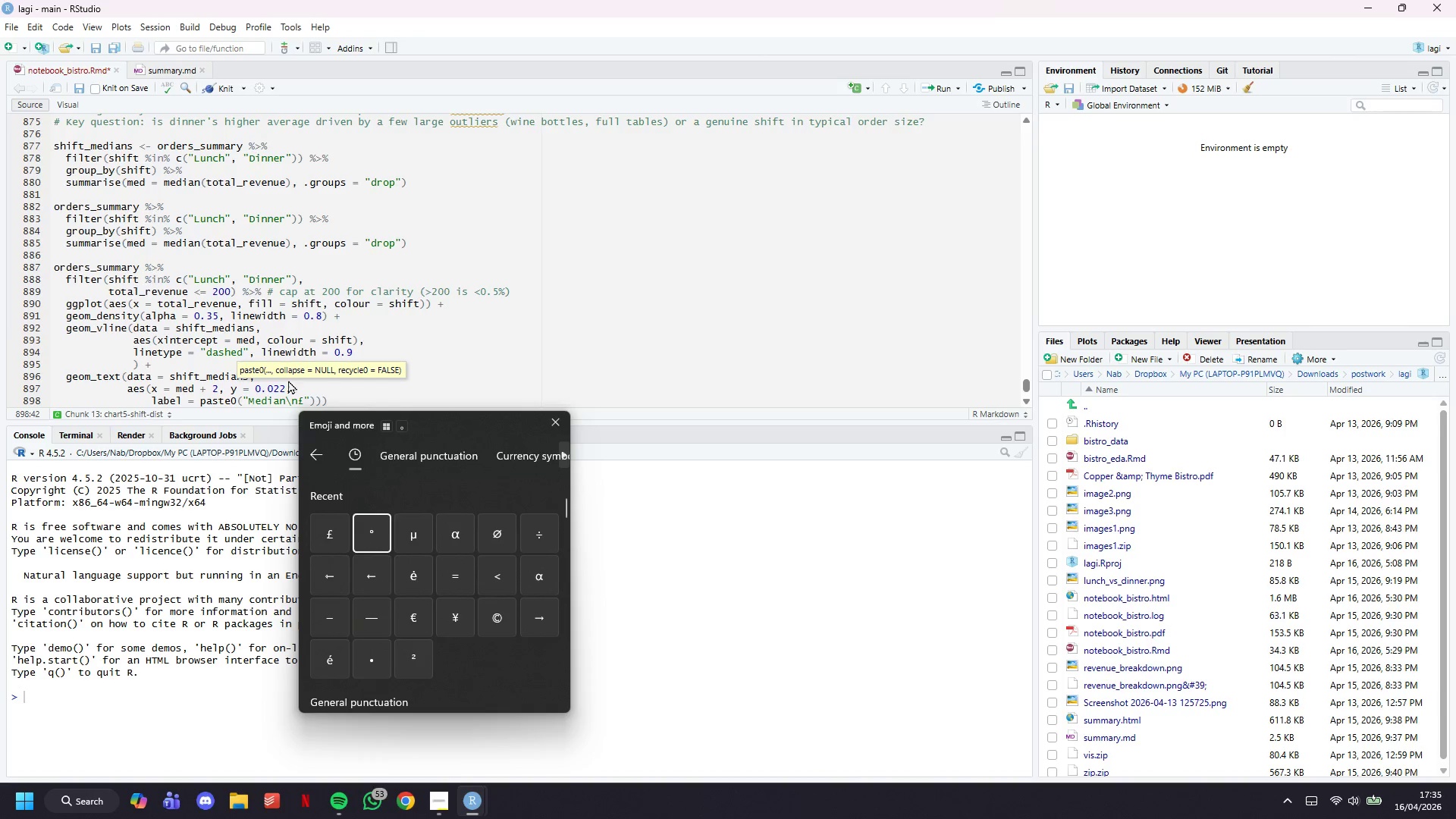 
left_click([298, 400])
 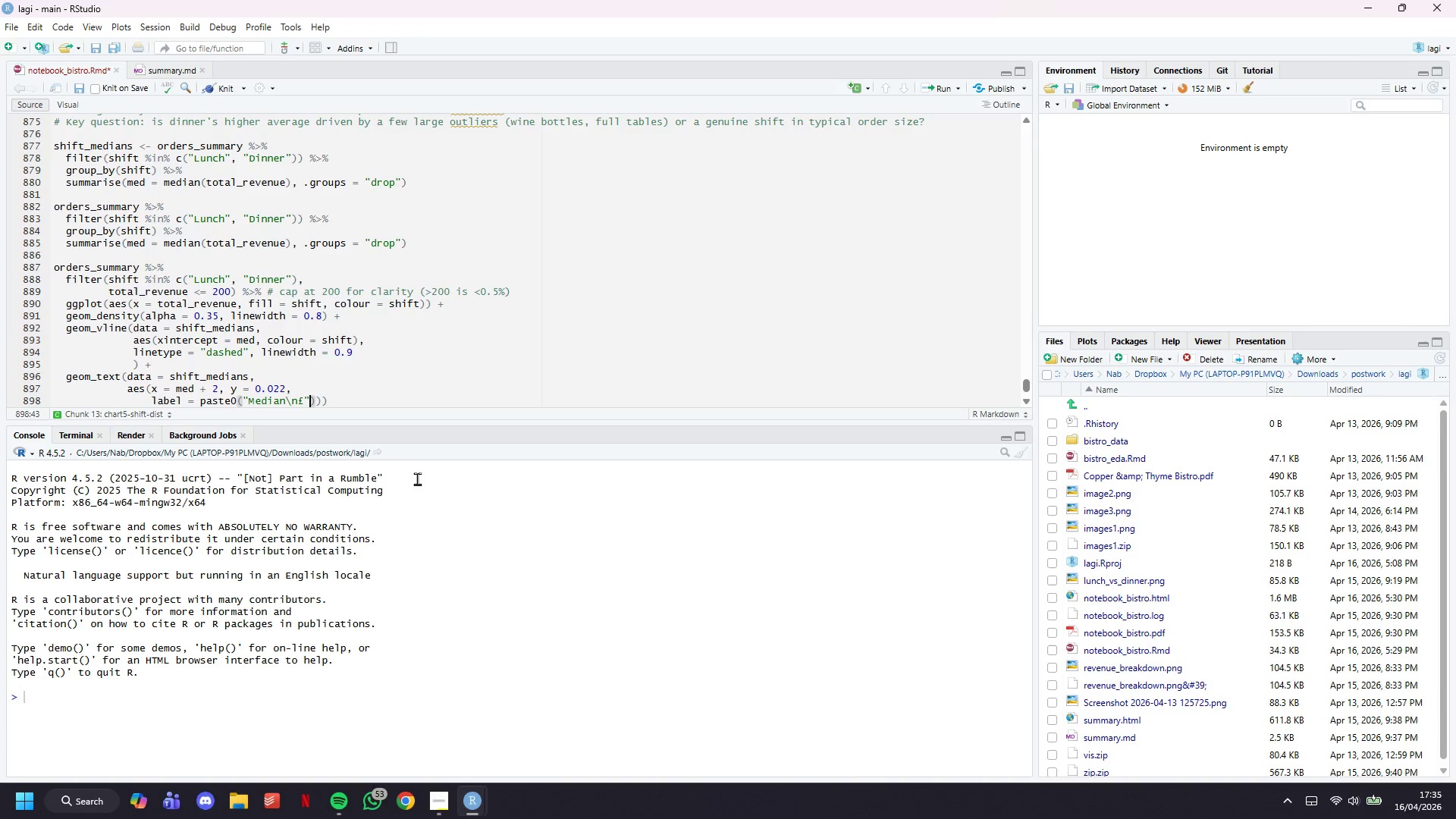 
wait(6.02)
 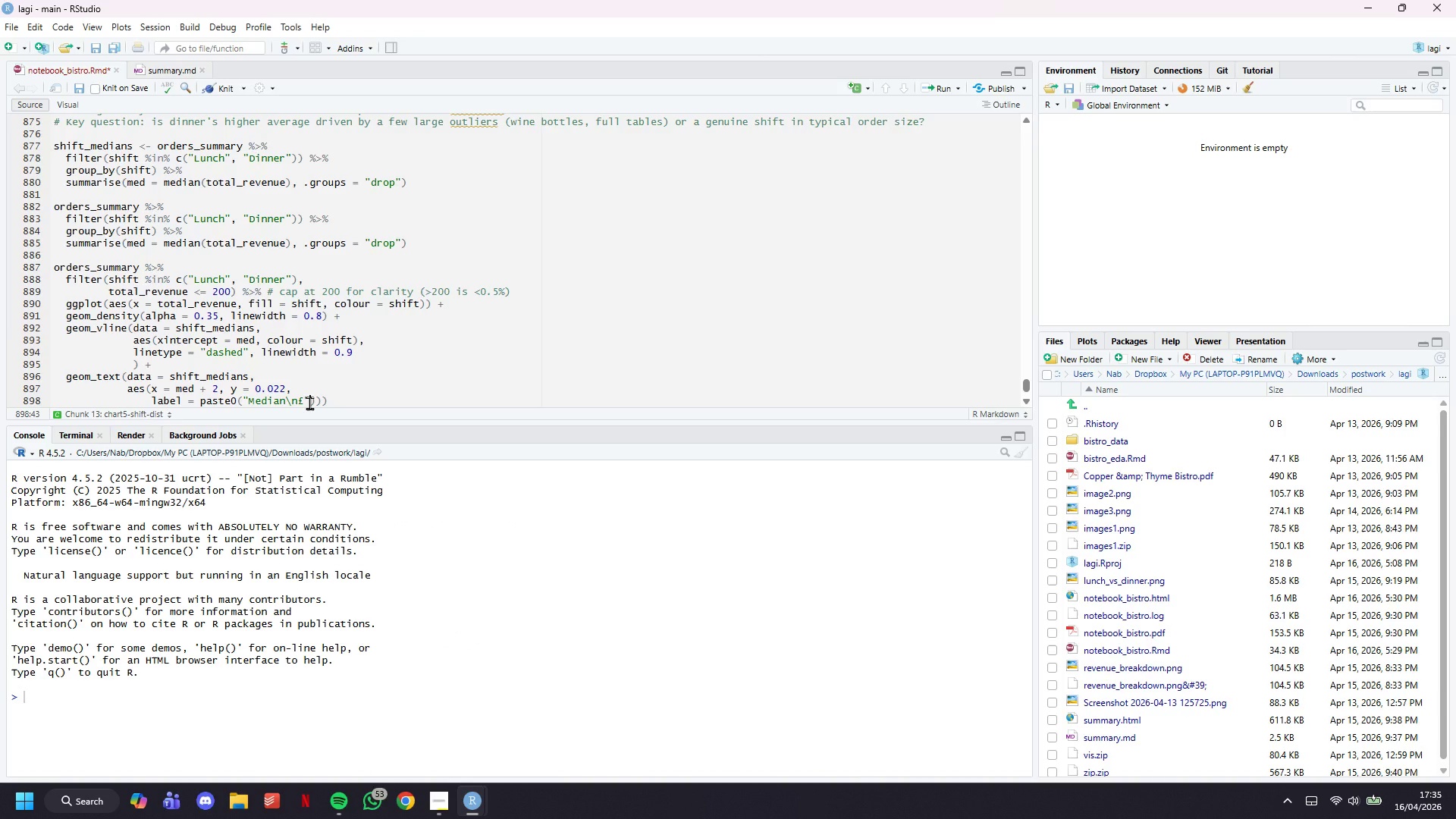 
type(, round(med, 0)
 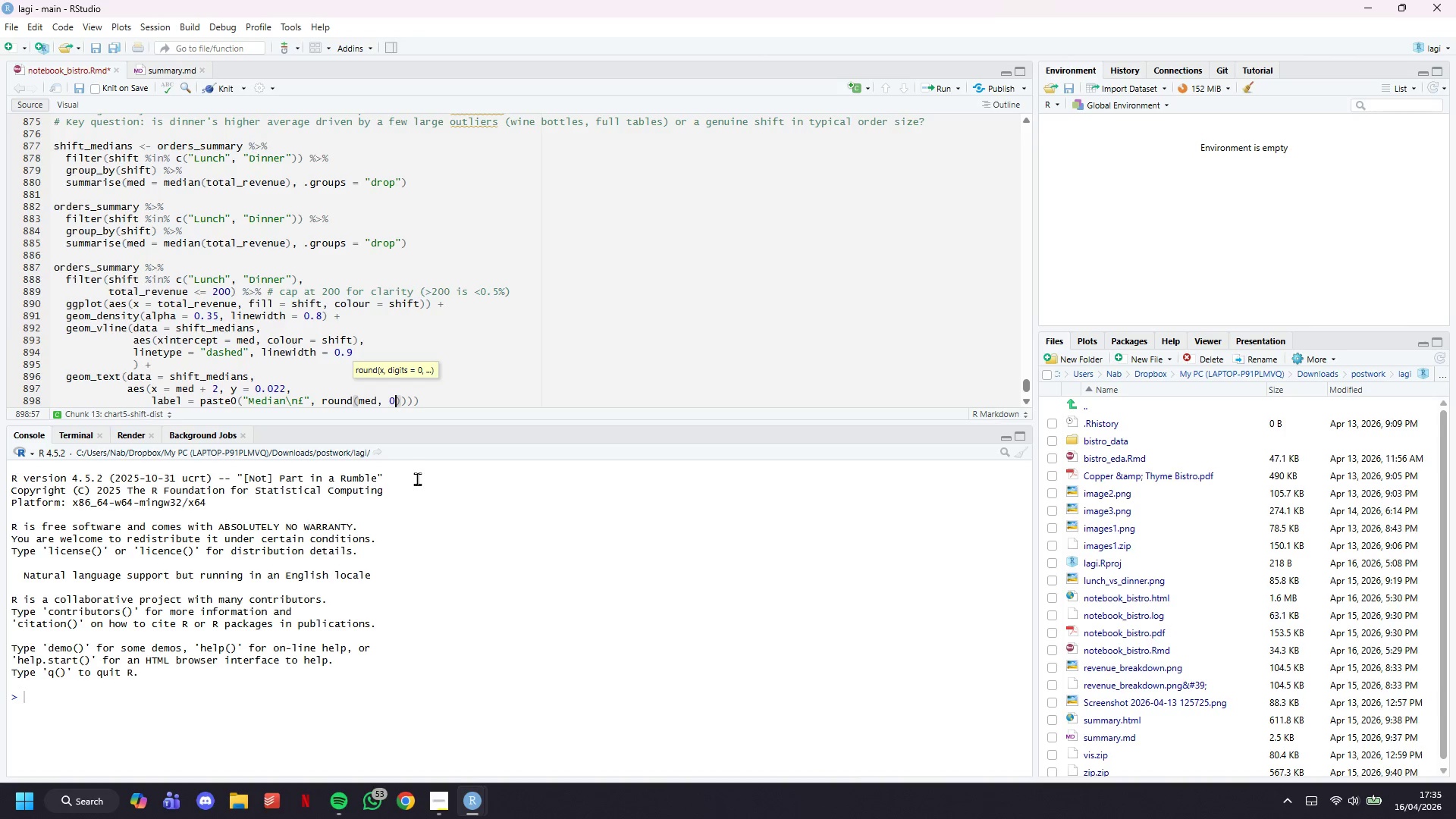 
key(ArrowRight)
 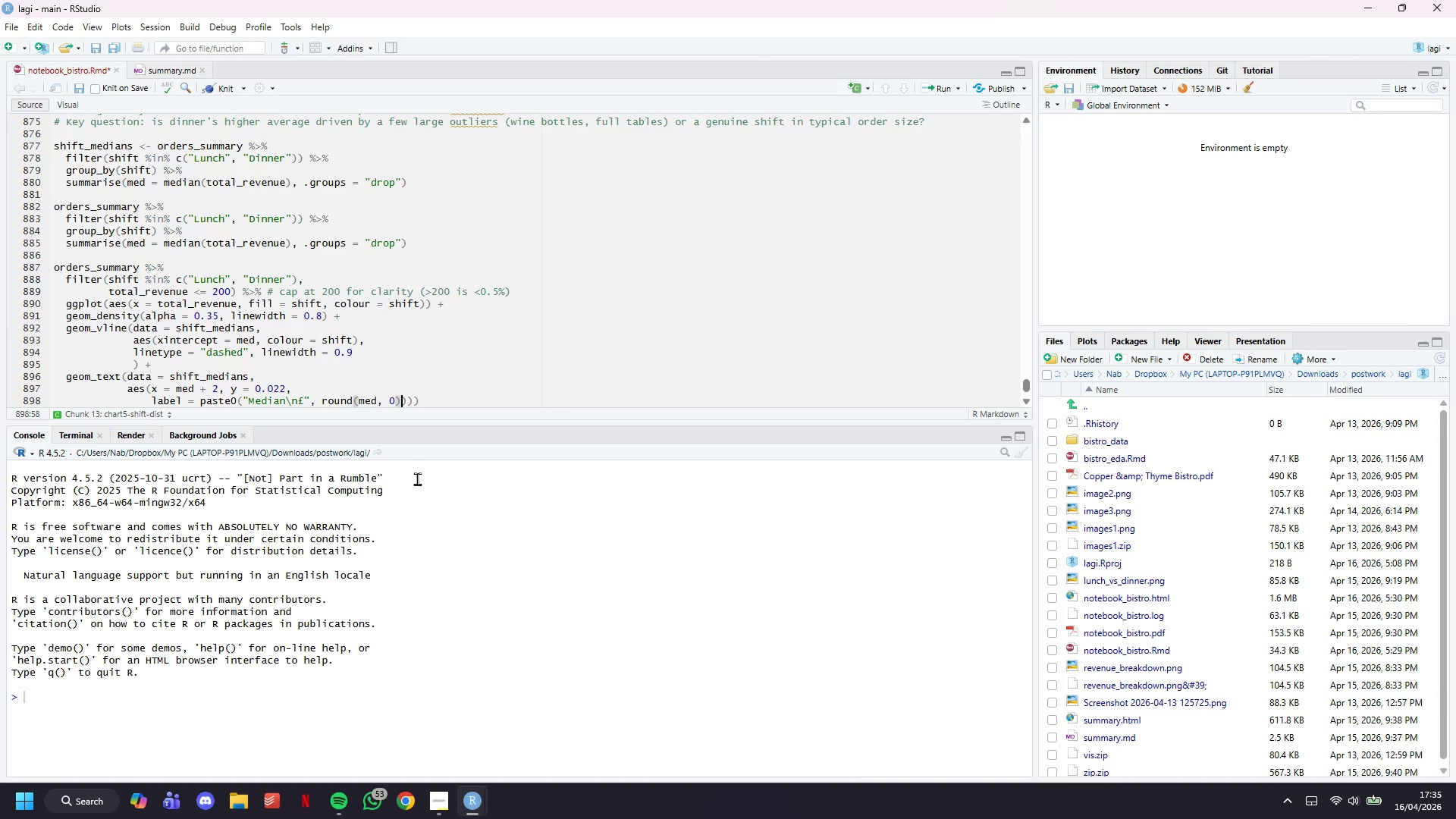 
key(ArrowRight)
 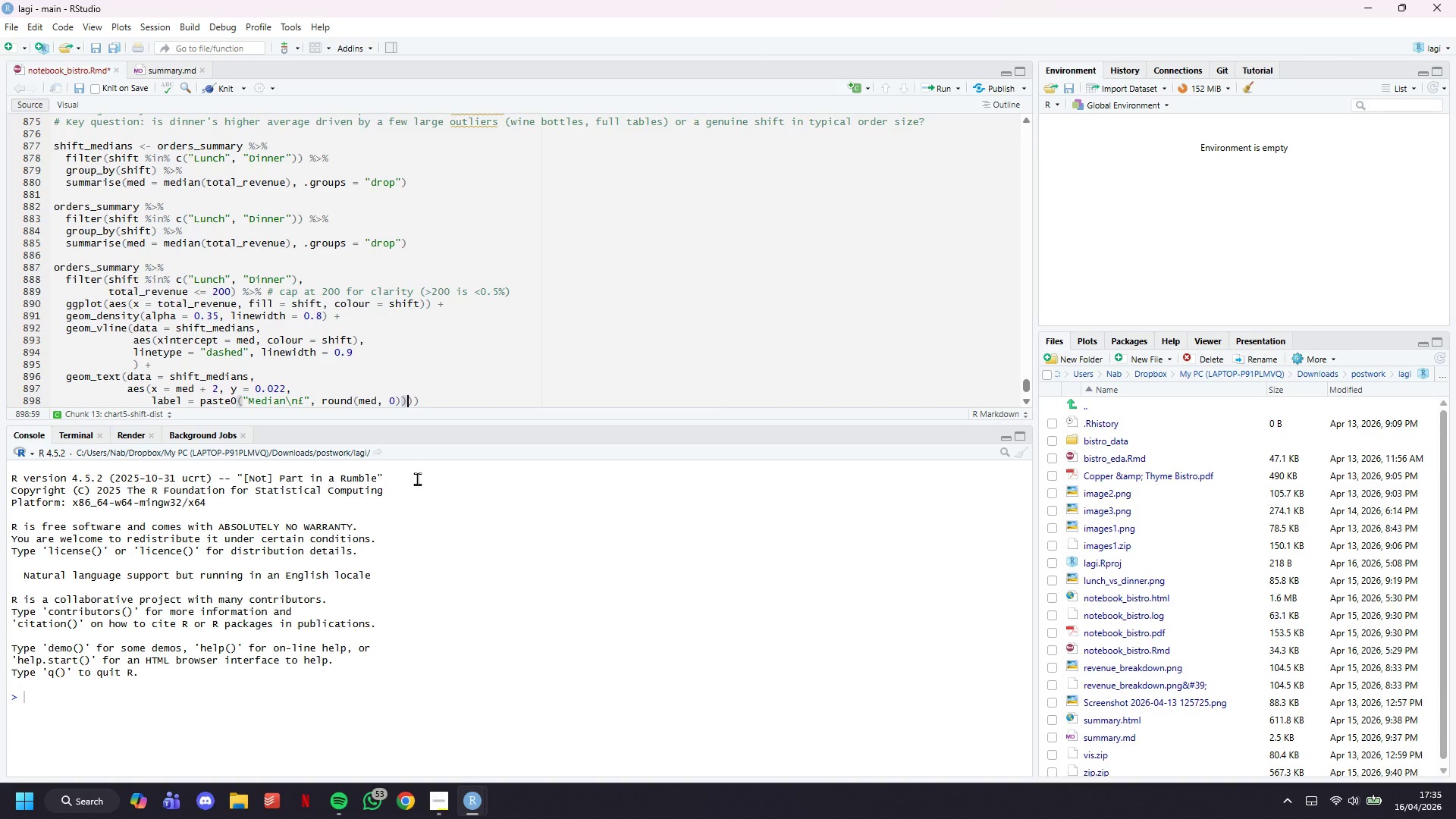 
key(ArrowRight)
 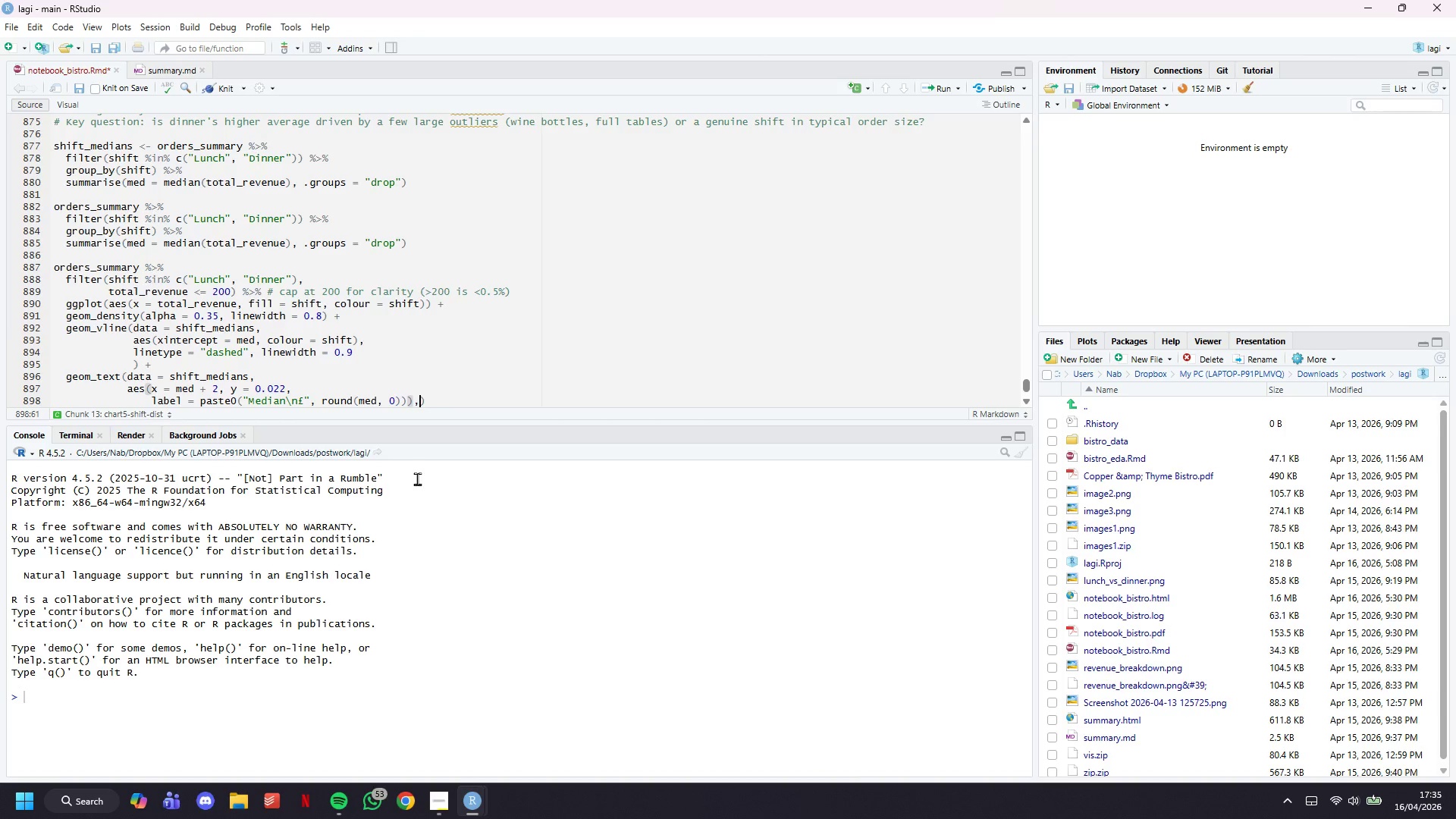 
key(Comma)
 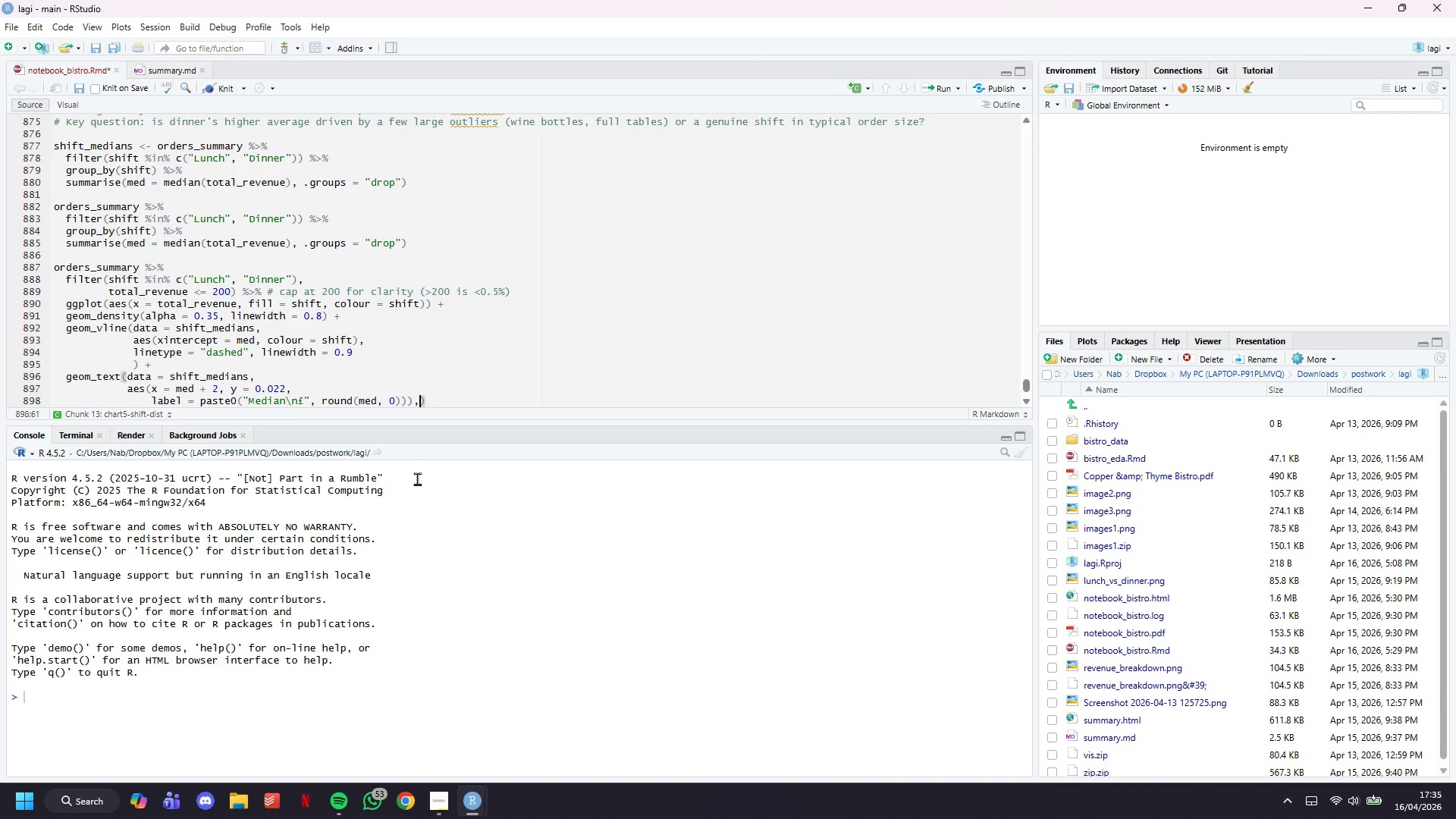 
key(Enter)
 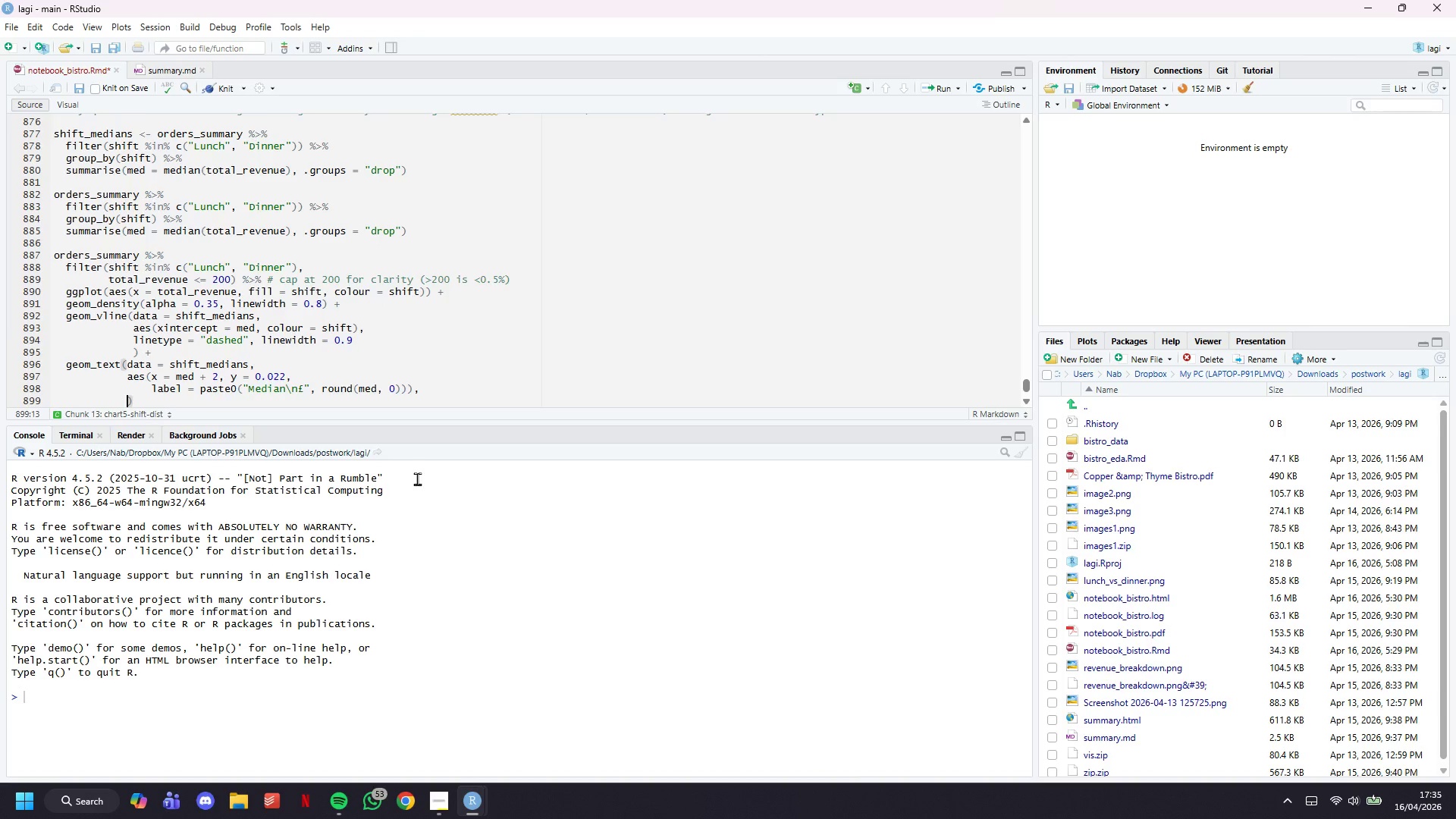 
key(Enter)
 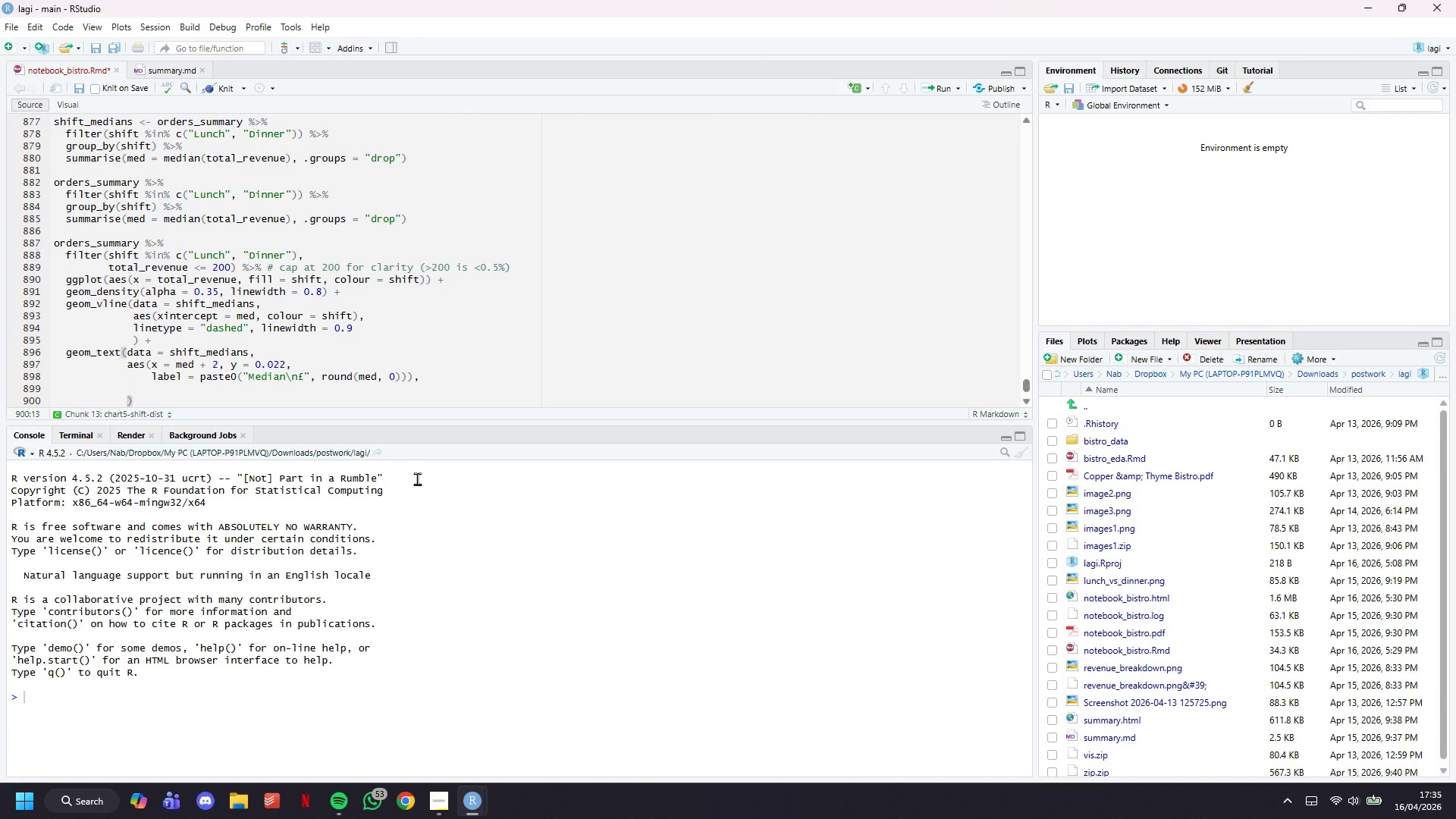 
key(ArrowUp)
 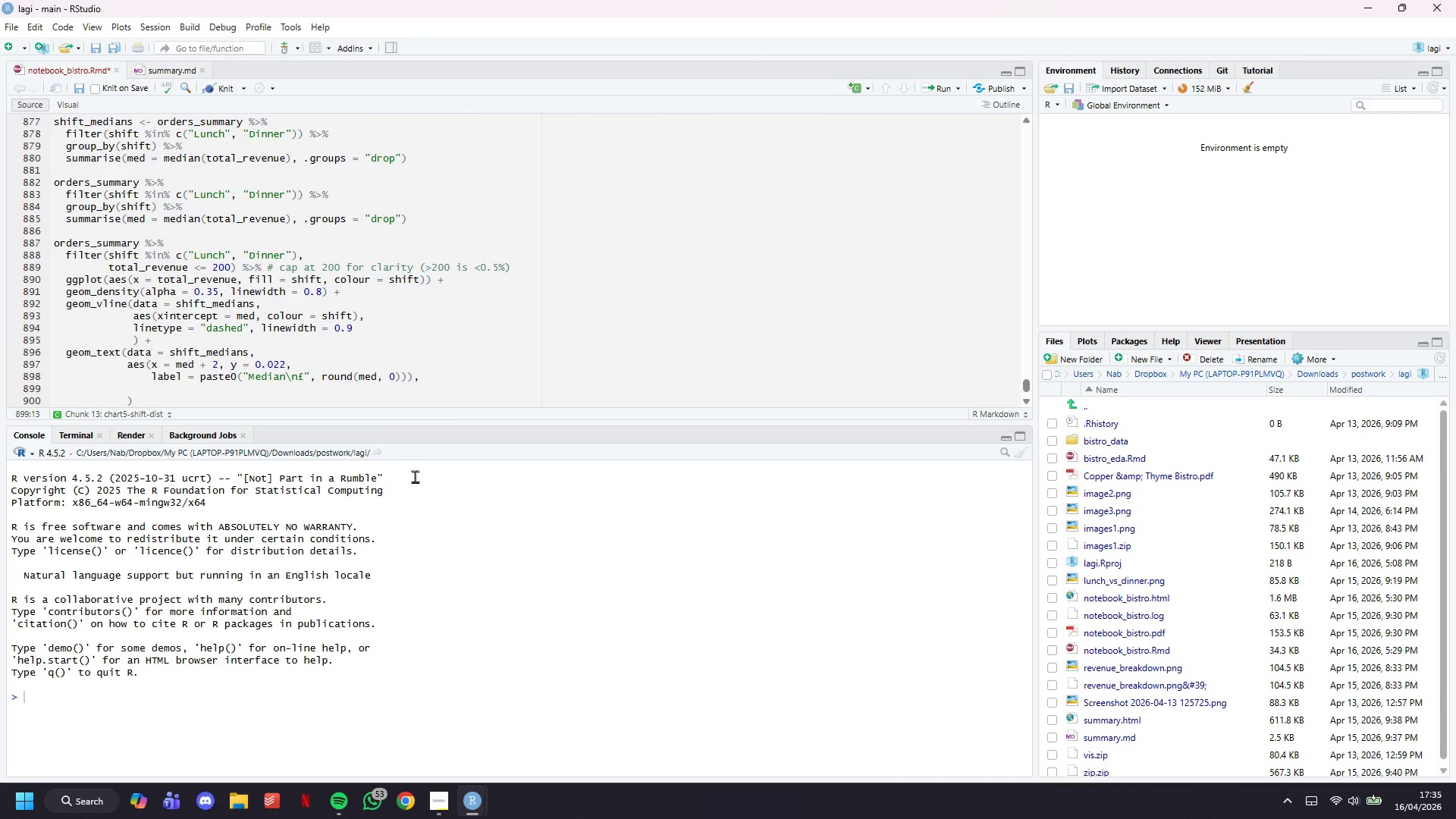 
type(hjust = 0, size = 3, fontface = "bold)
 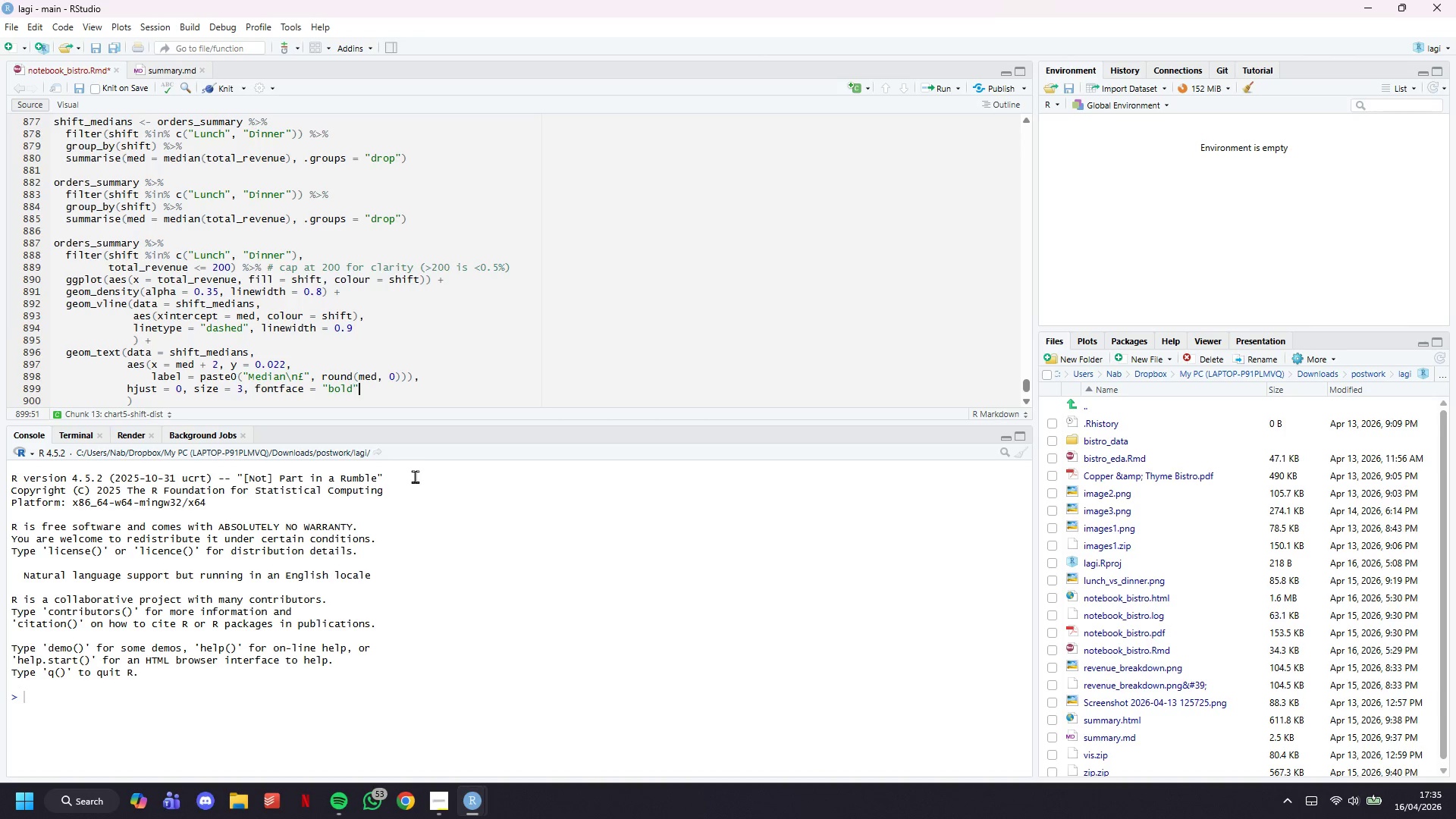 
key(ArrowRight)
 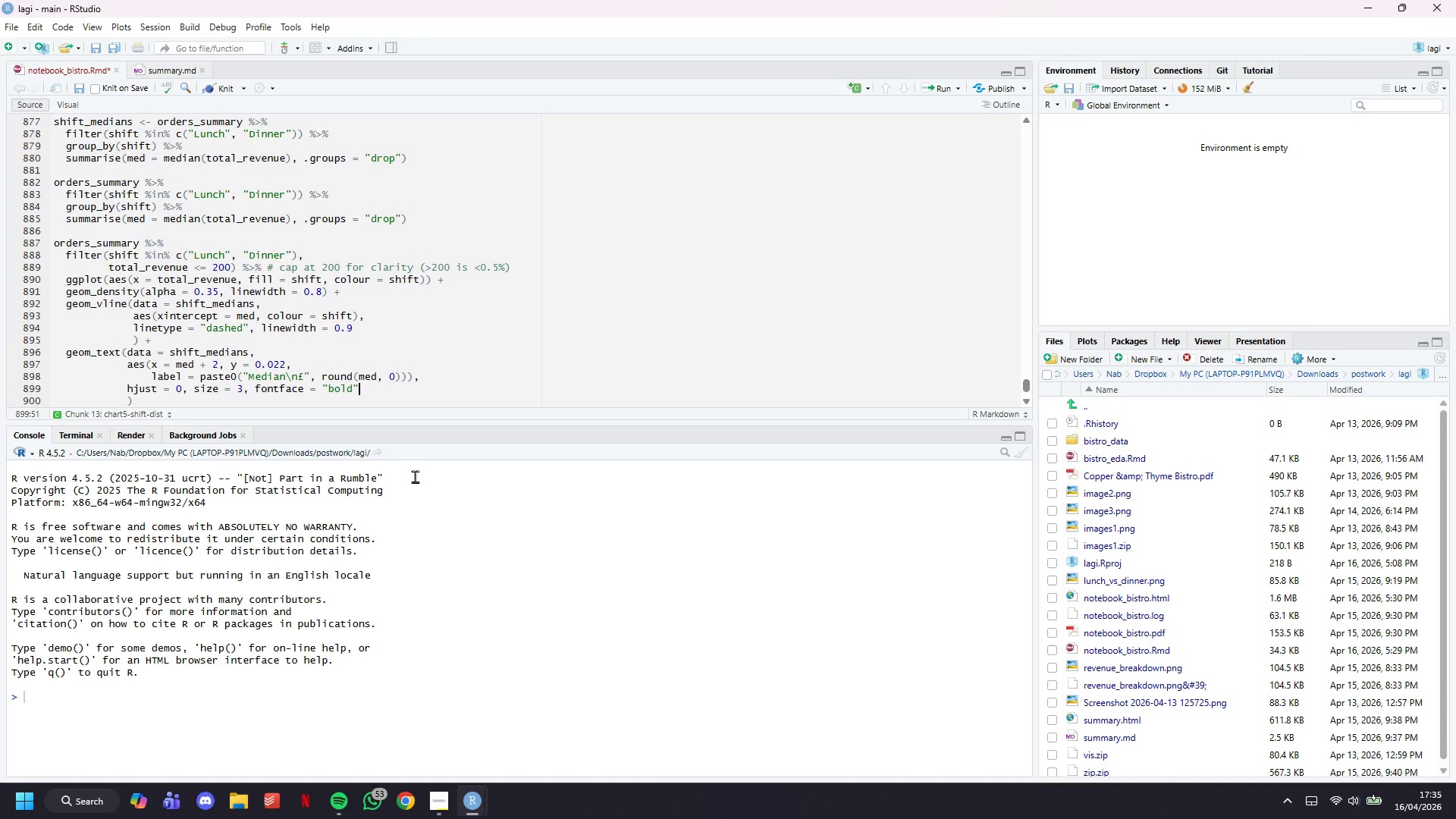 
key(Comma)
 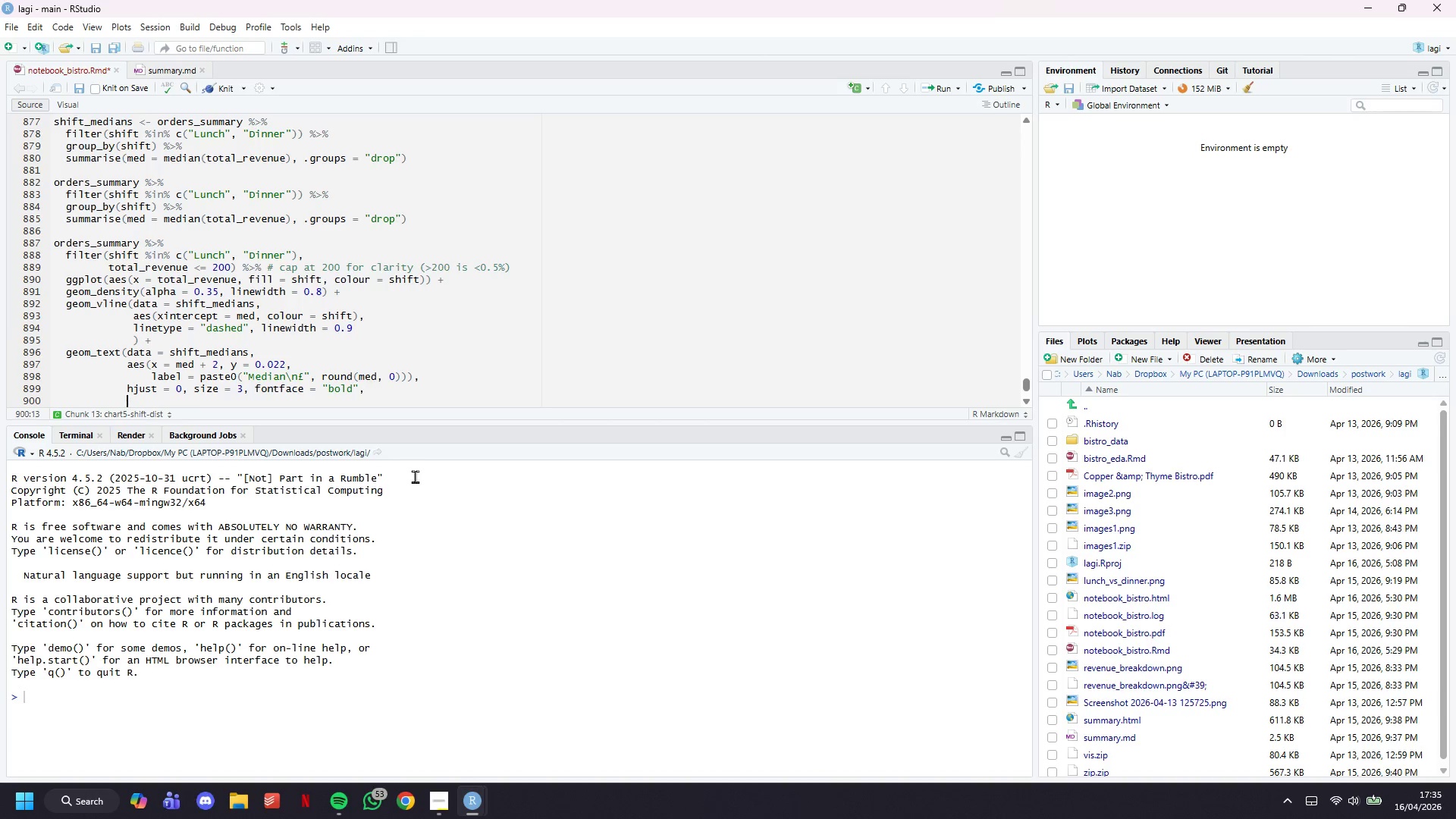 
key(Enter)
 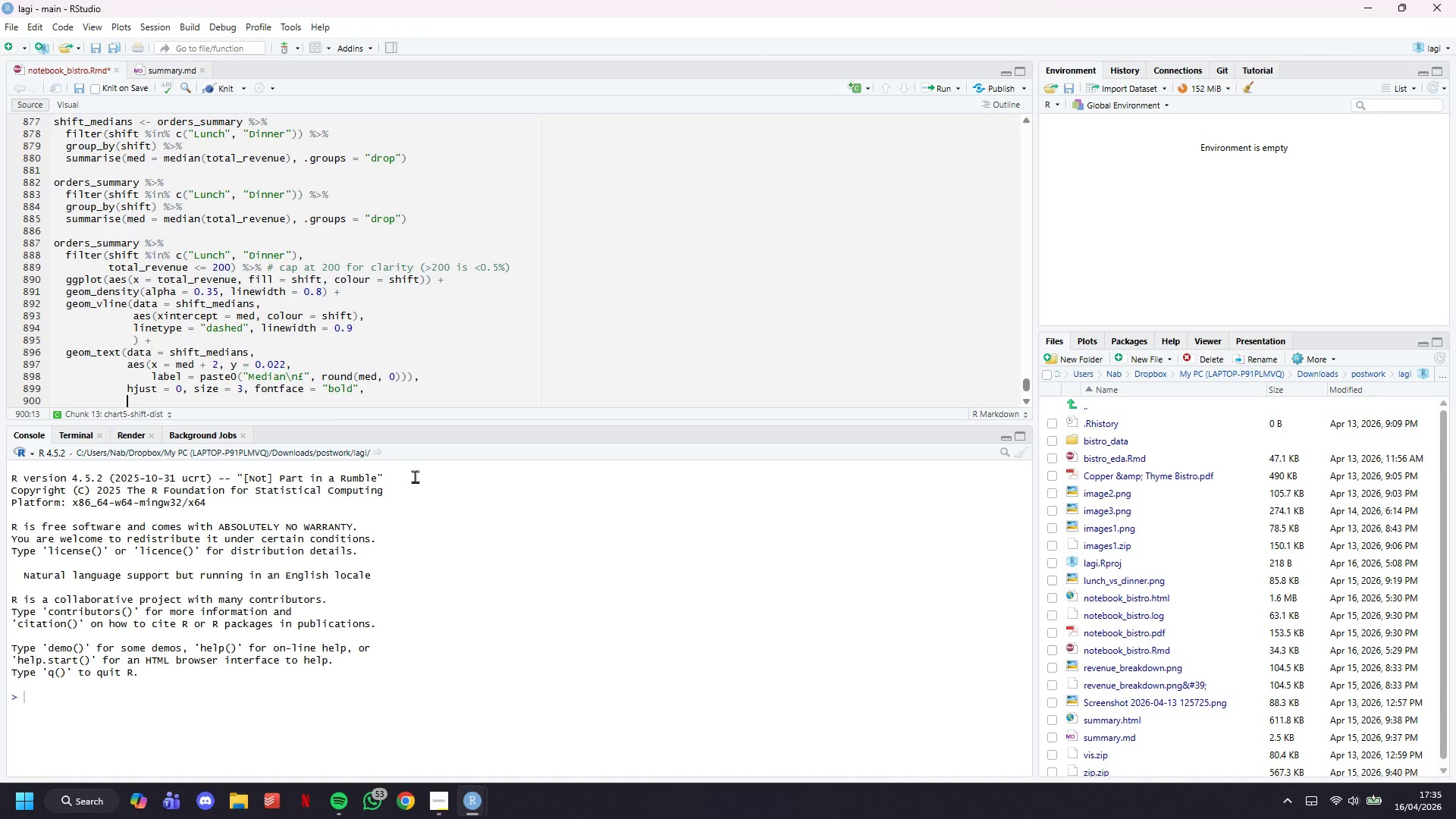 
type(colour = c(COPPER)
key(Backspace)
key(Backspace)
key(Backspace)
key(Backspace)
type(PPER, TY)
key(Backspace)
type(HYME)
 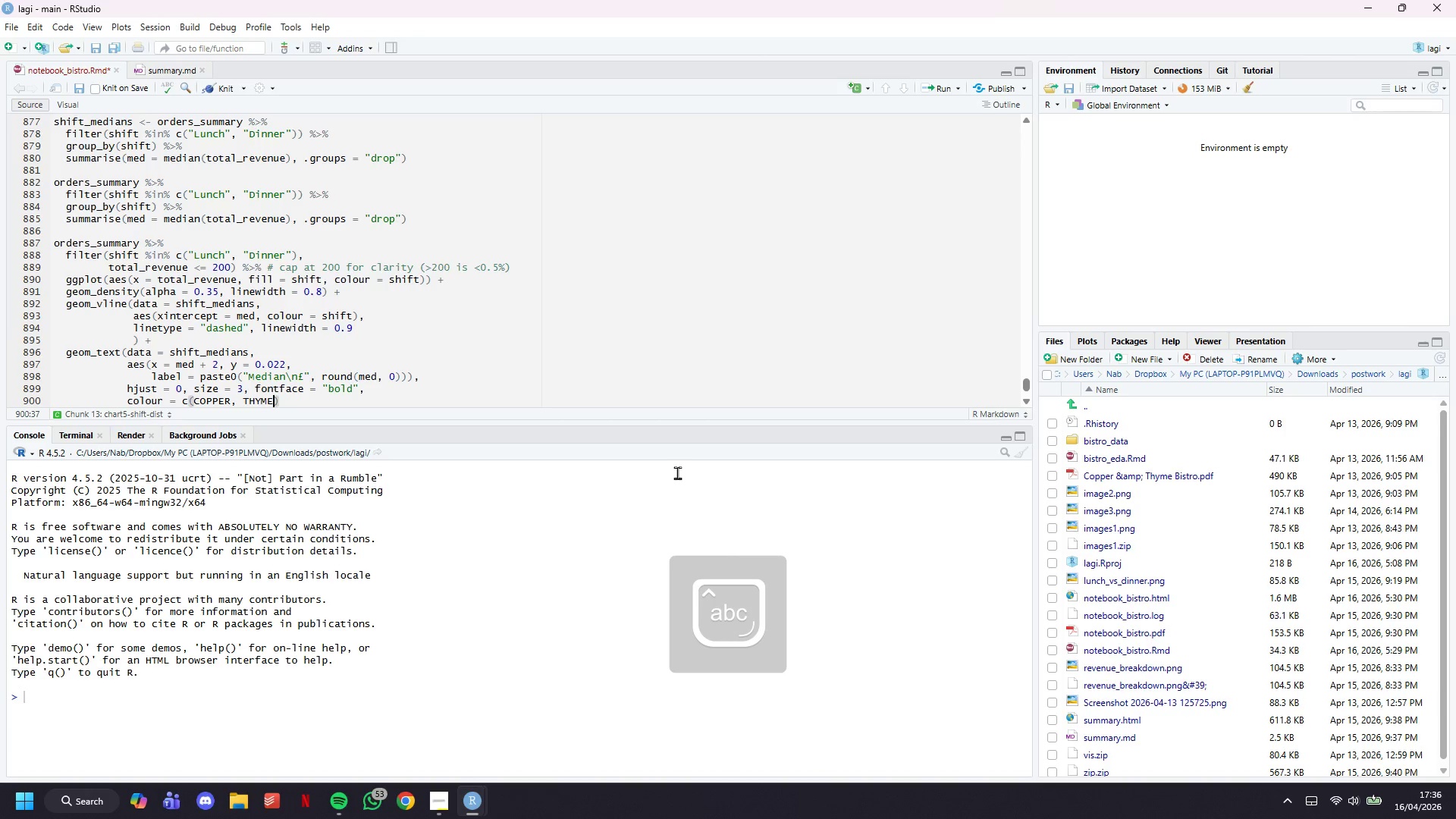 
key(ArrowRight)
 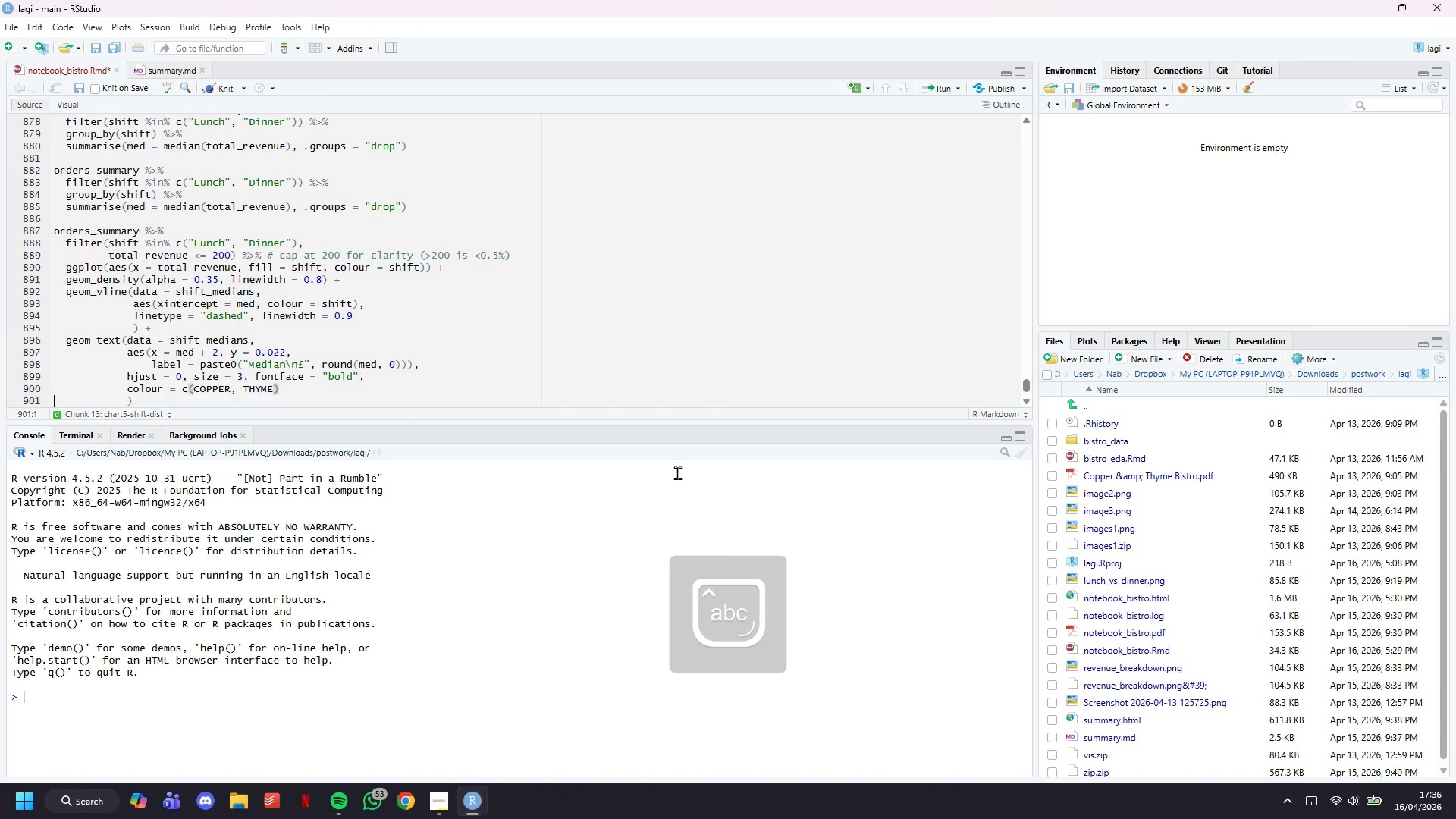 
key(ArrowRight)
 